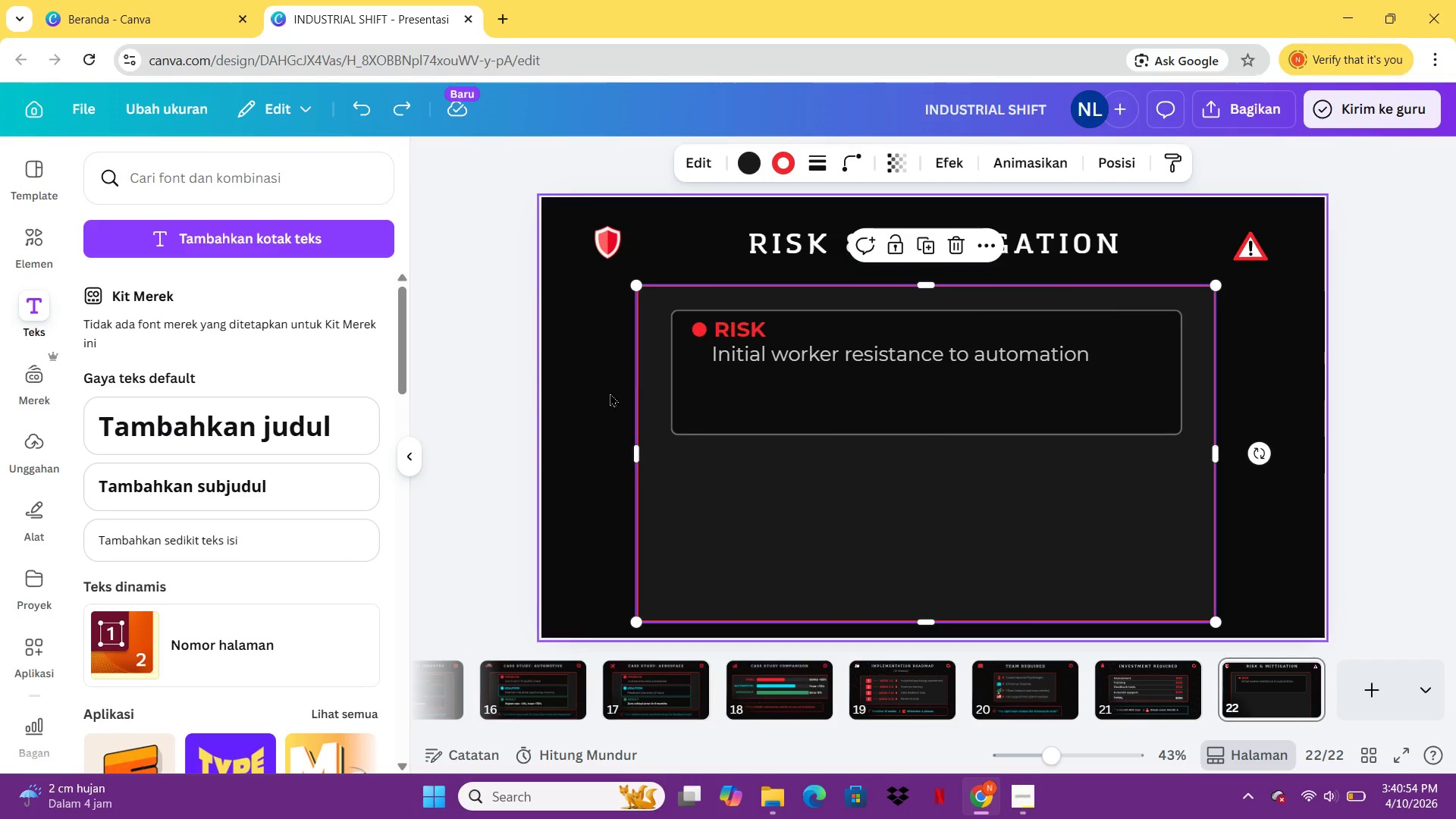 
left_click([601, 401])
 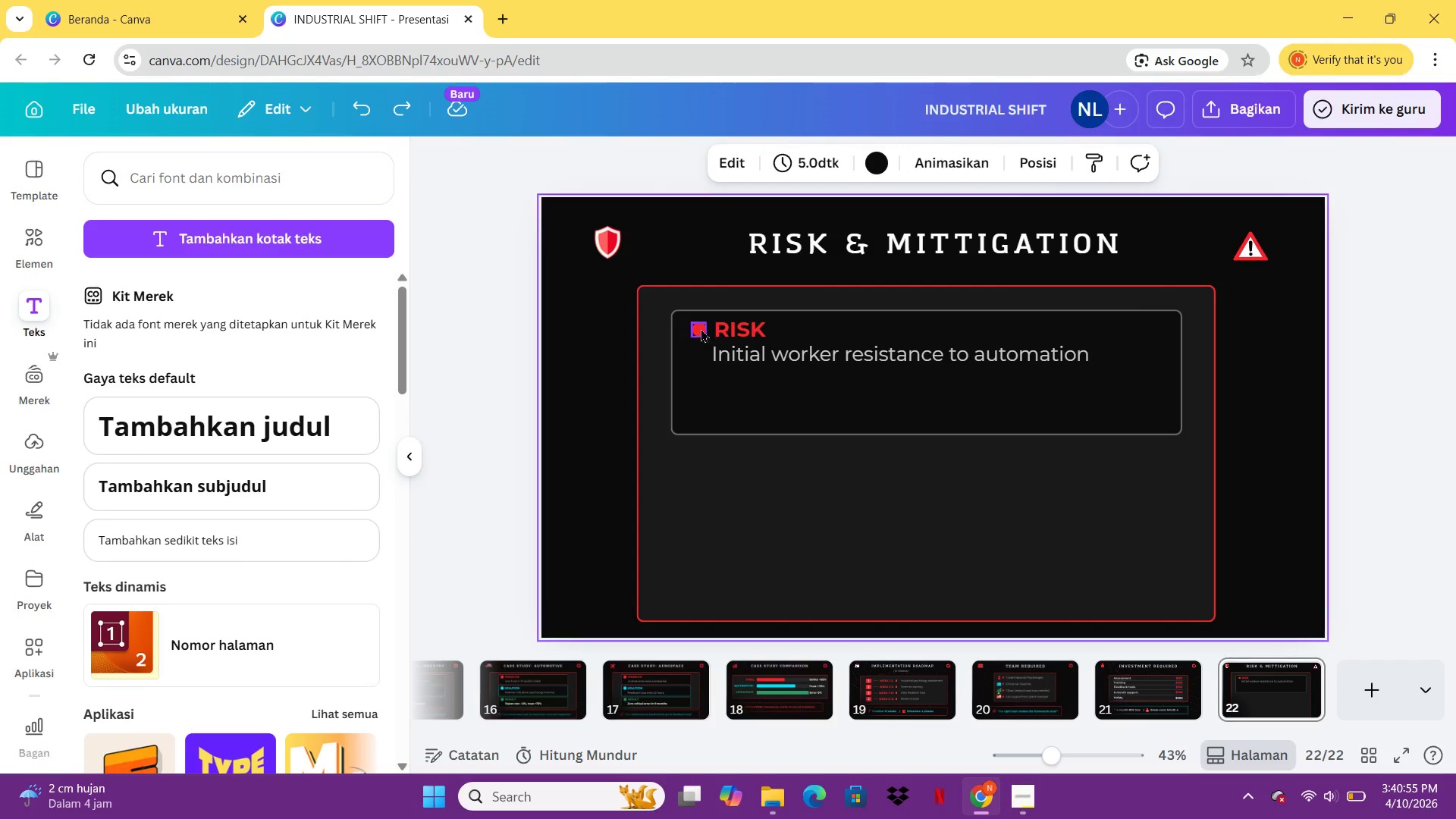 
hold_key(key=ShiftLeft, duration=0.42)
left_click([700, 328])
 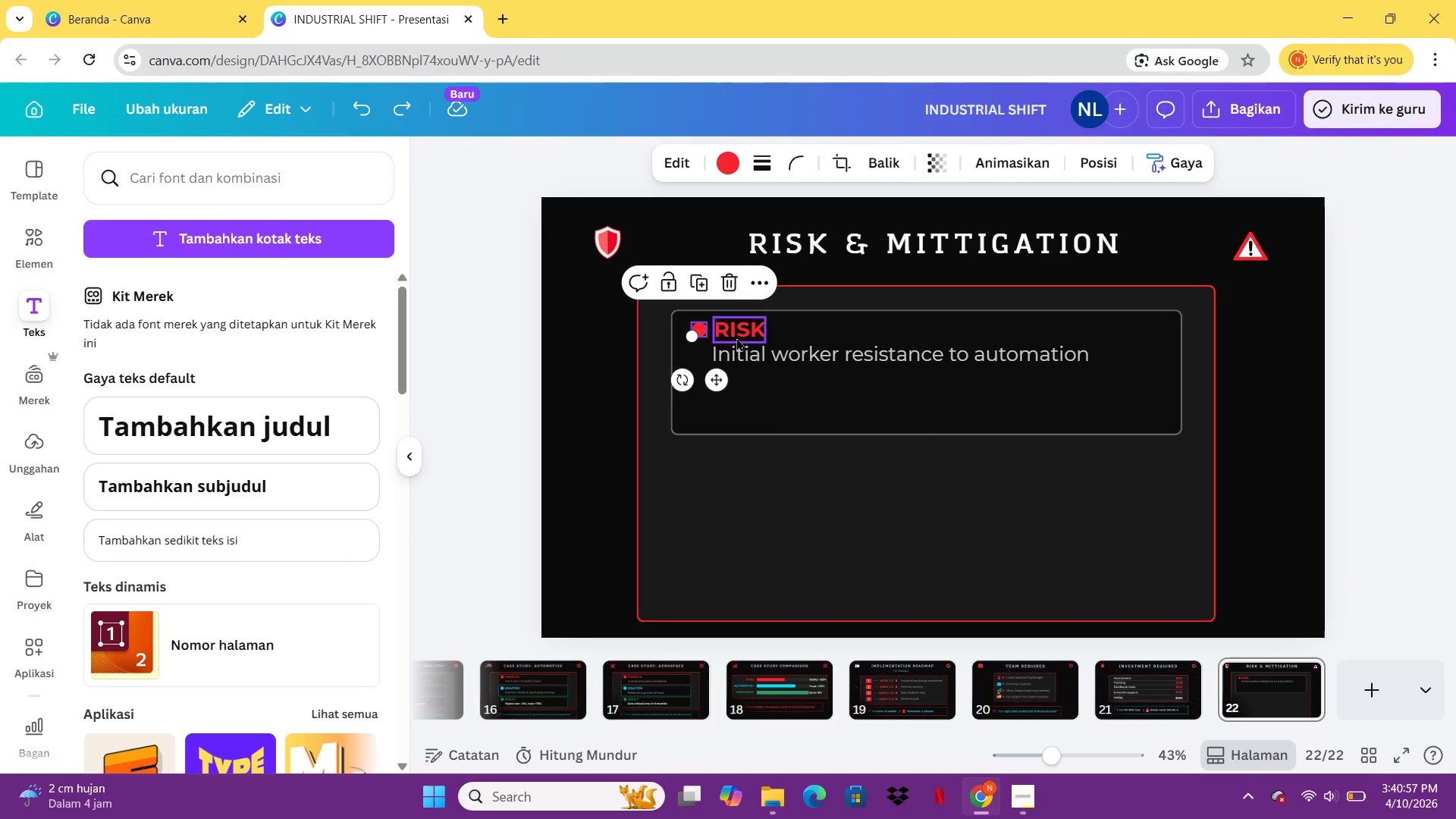 
hold_key(key=ShiftLeft, duration=1.53)
left_click([736, 337])
 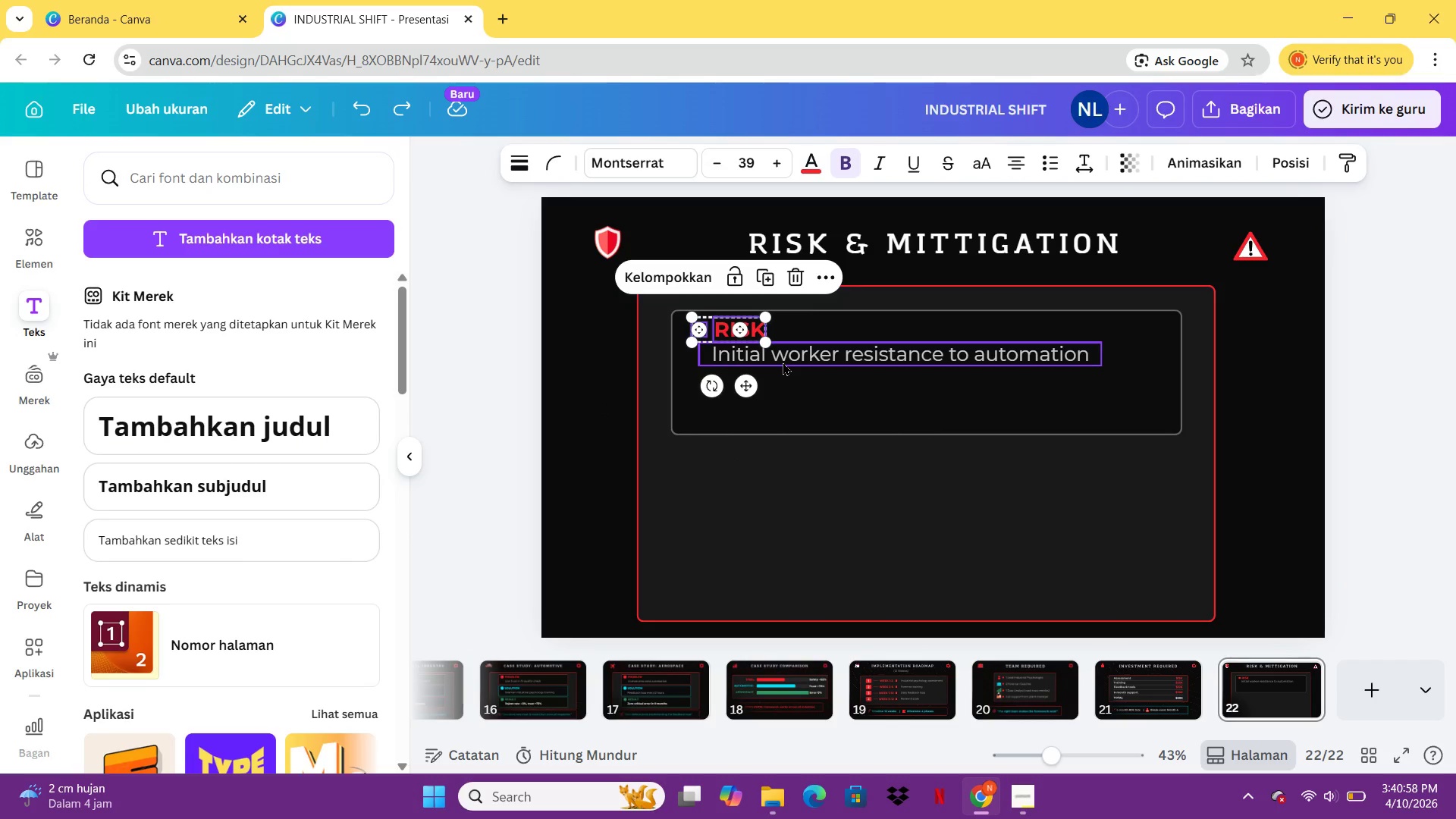 
left_click([783, 362])
 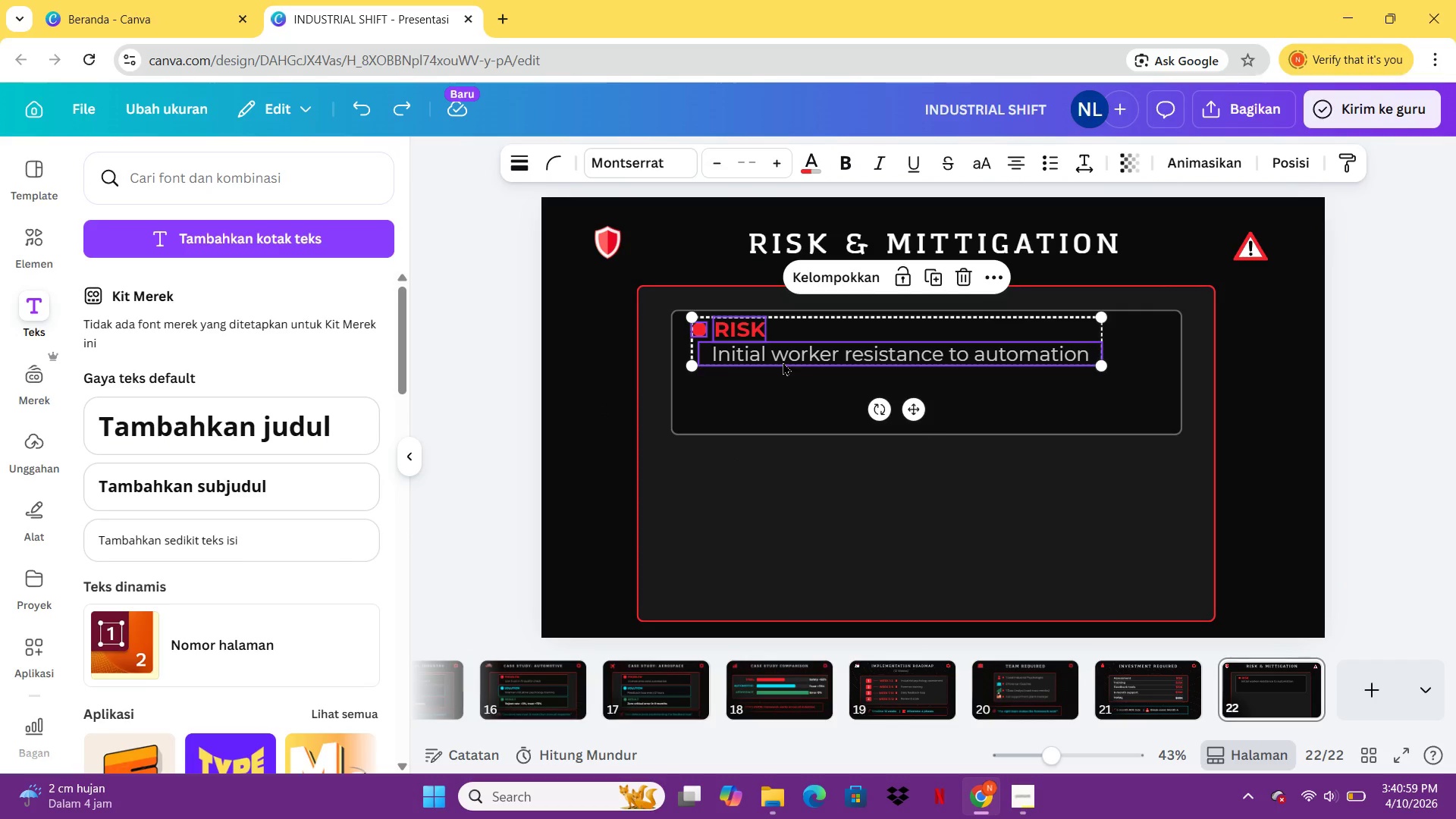 
hold_key(key=ControlLeft, duration=3.34)
 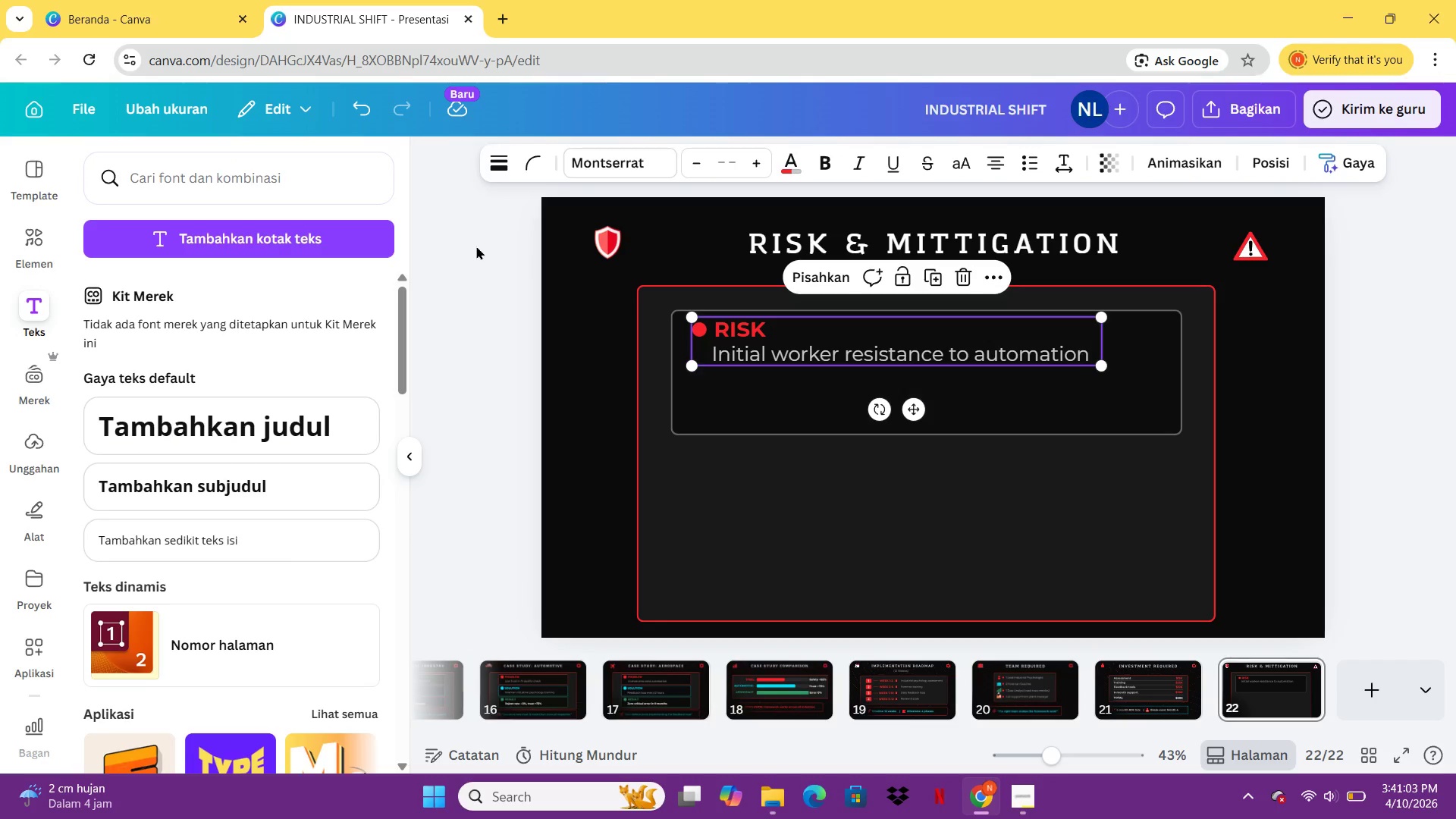 
key(Control+G)
 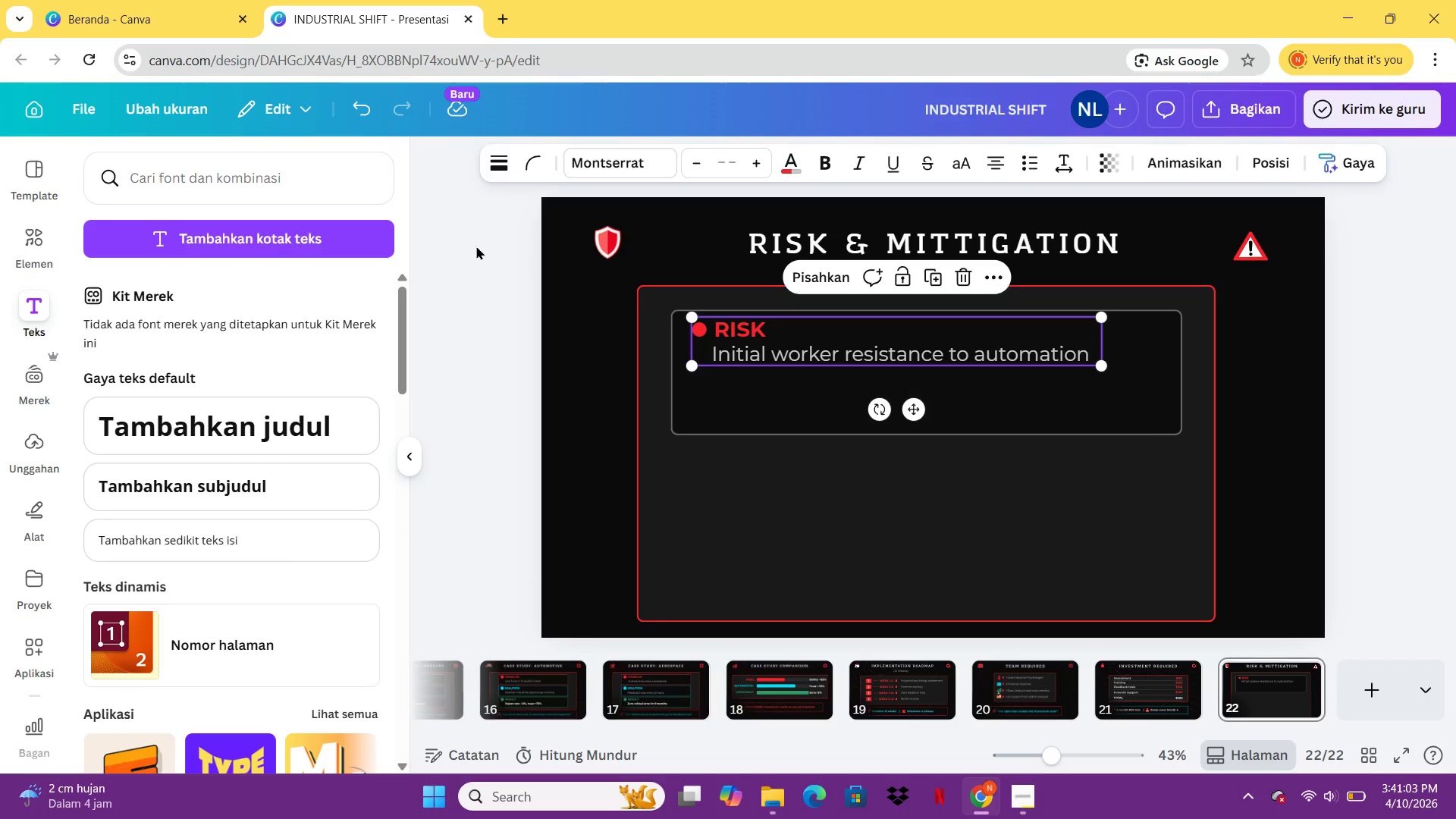 
key(Control+C)
 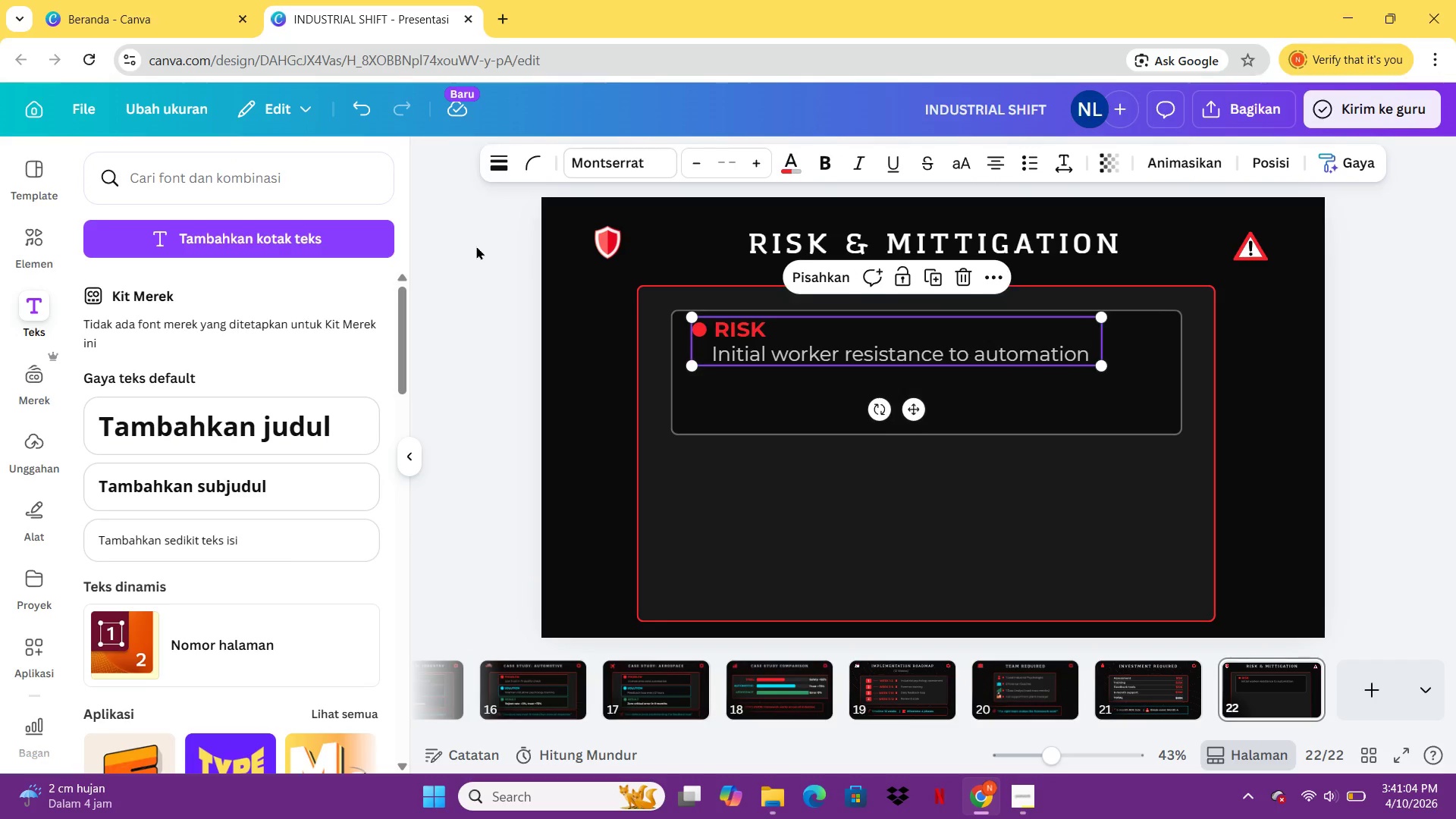 
key(Control+V)
 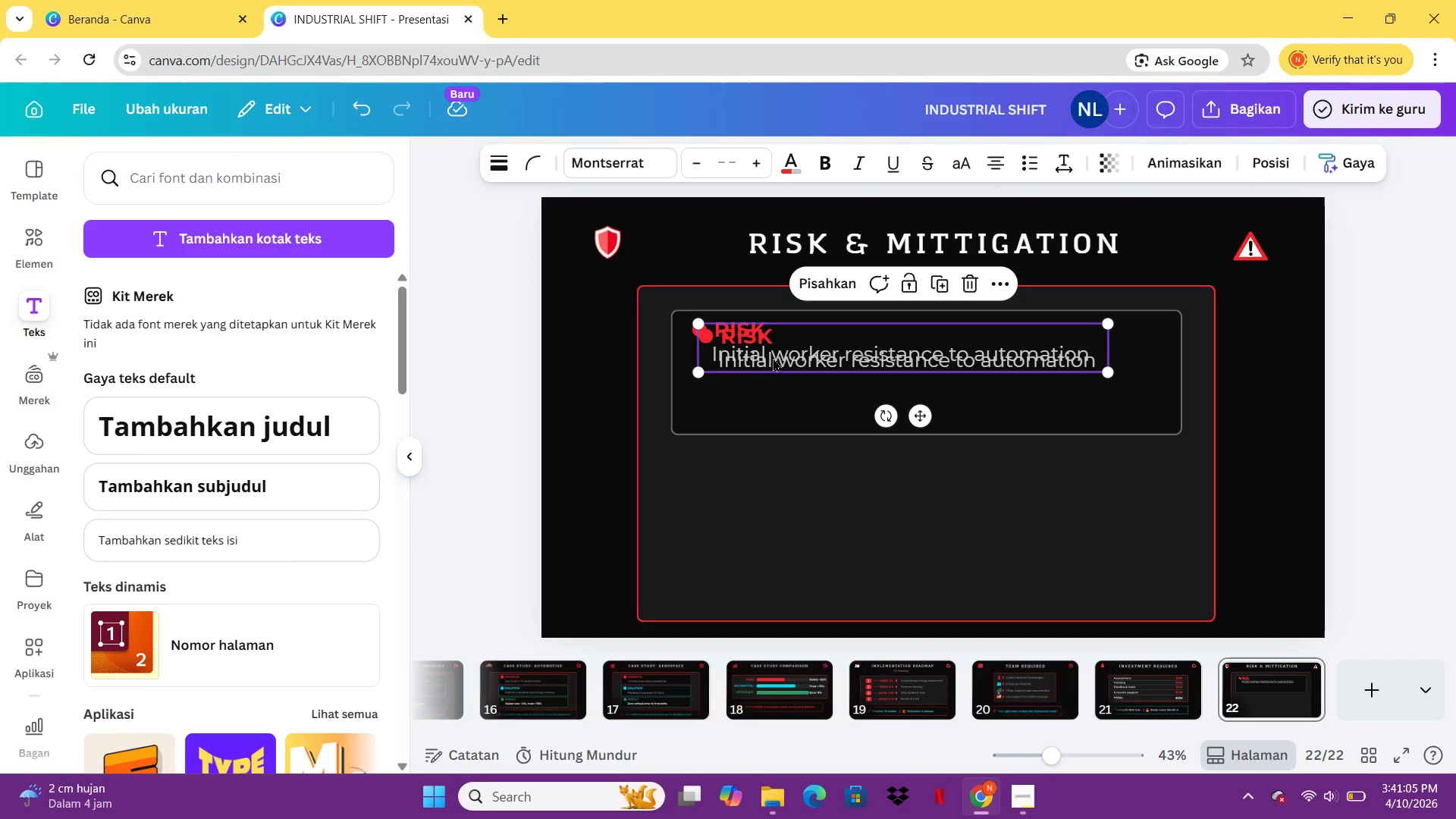 
left_click_drag(start_coordinate=[773, 358], to_coordinate=[762, 412])
 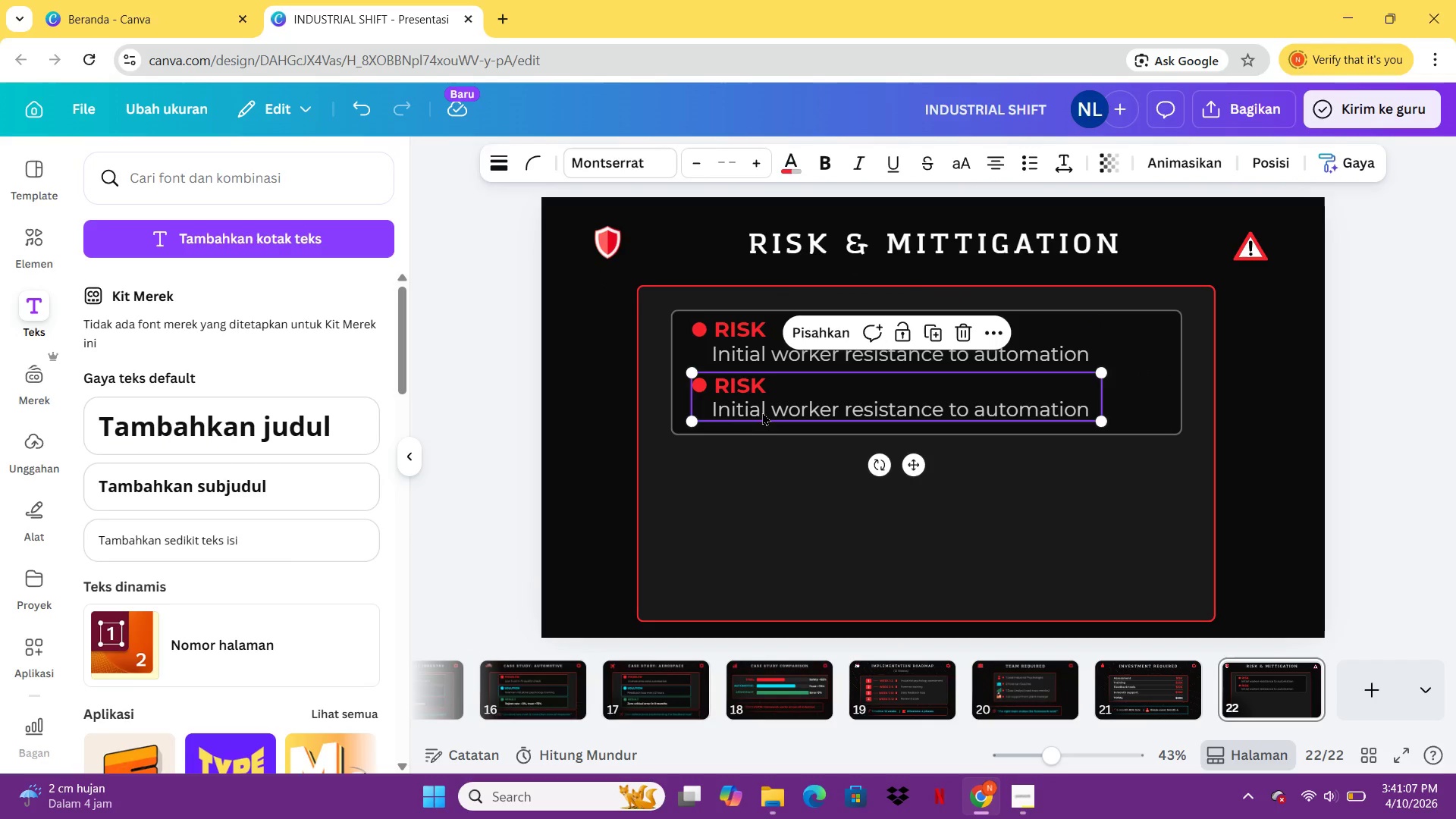 
left_click([762, 412])
 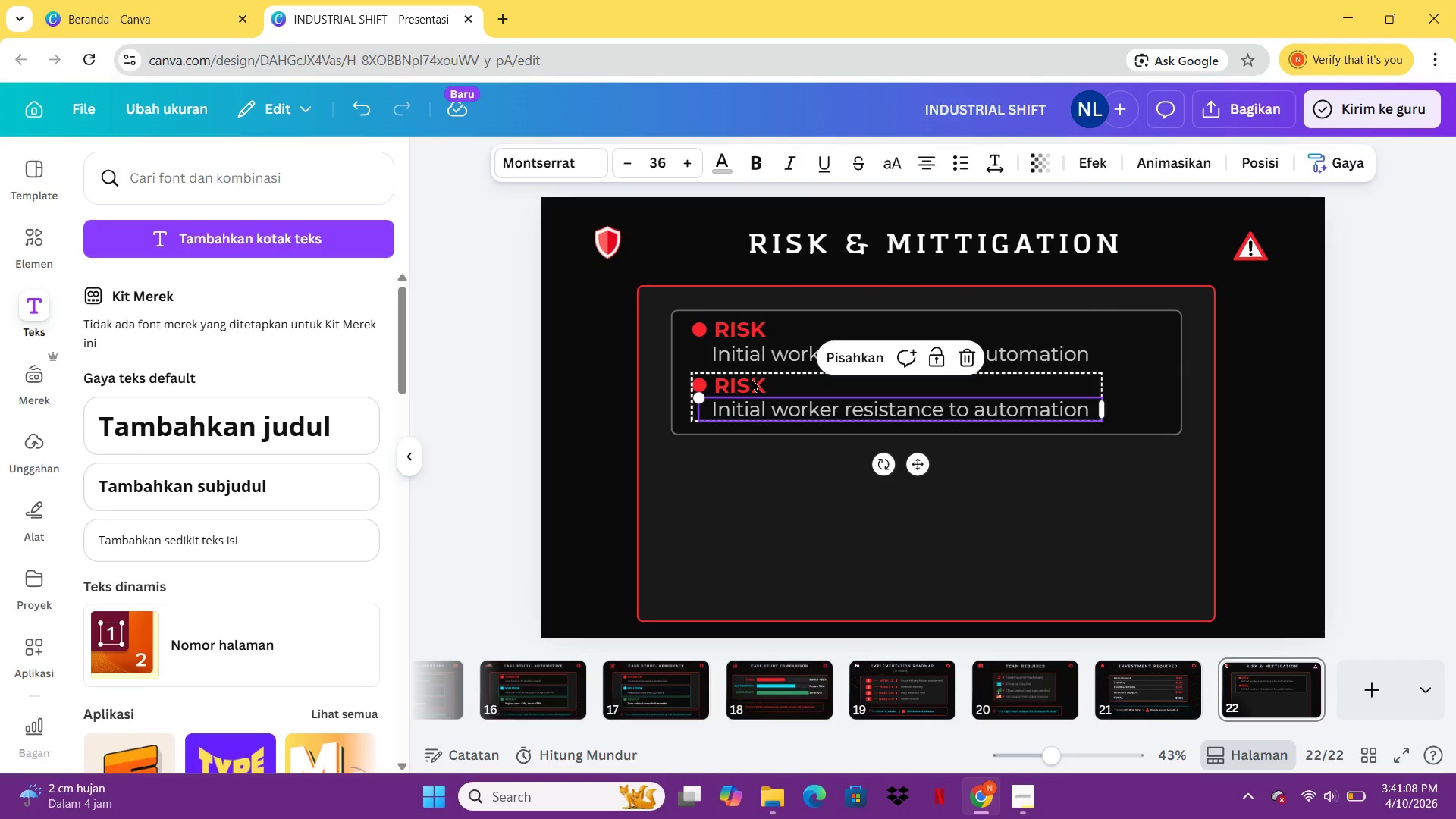 
double_click([752, 378])
 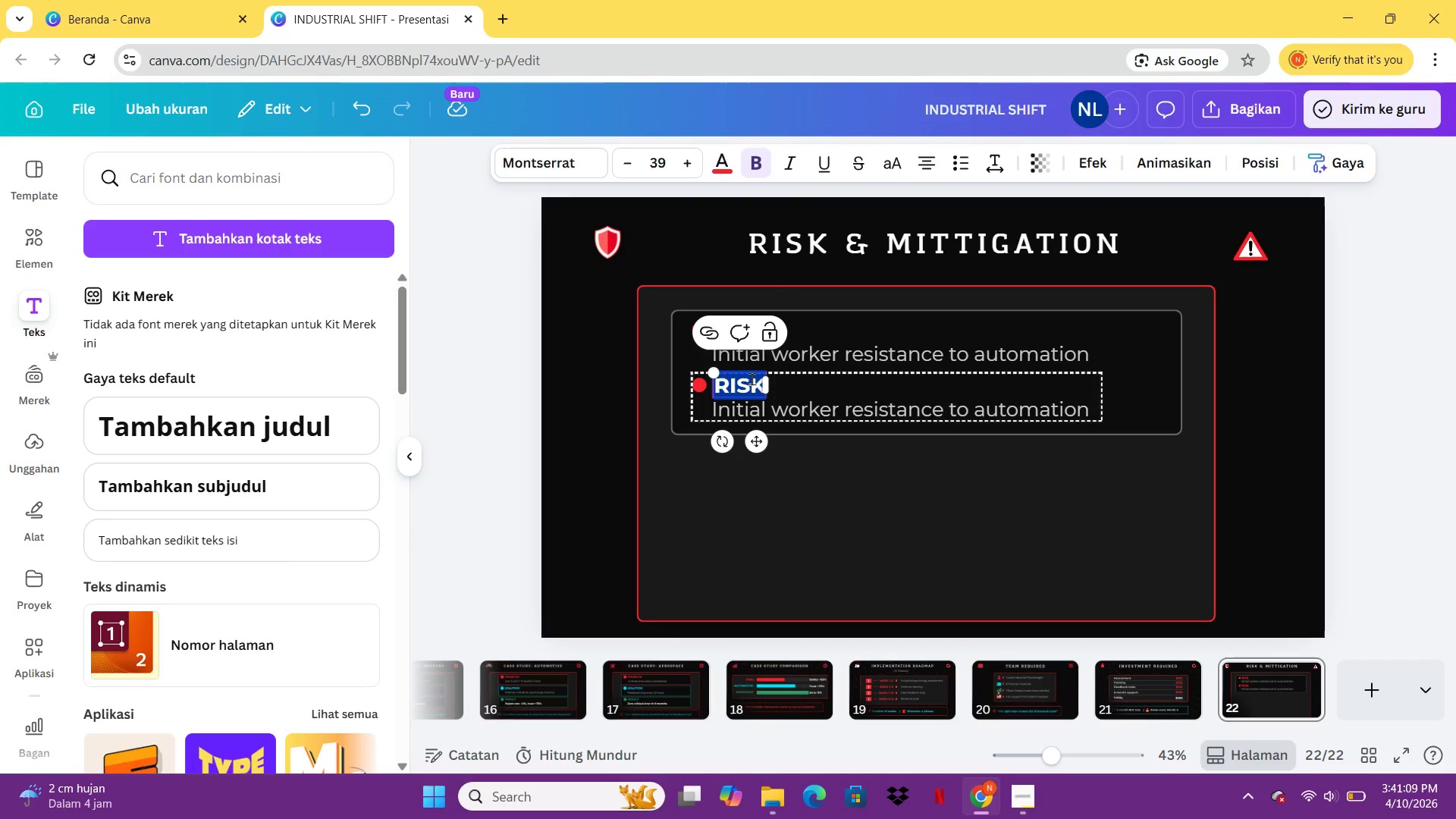 
type(IMI)
key(Backspace)
key(Backspace)
key(Backspace)
type(MITTIGATION)
 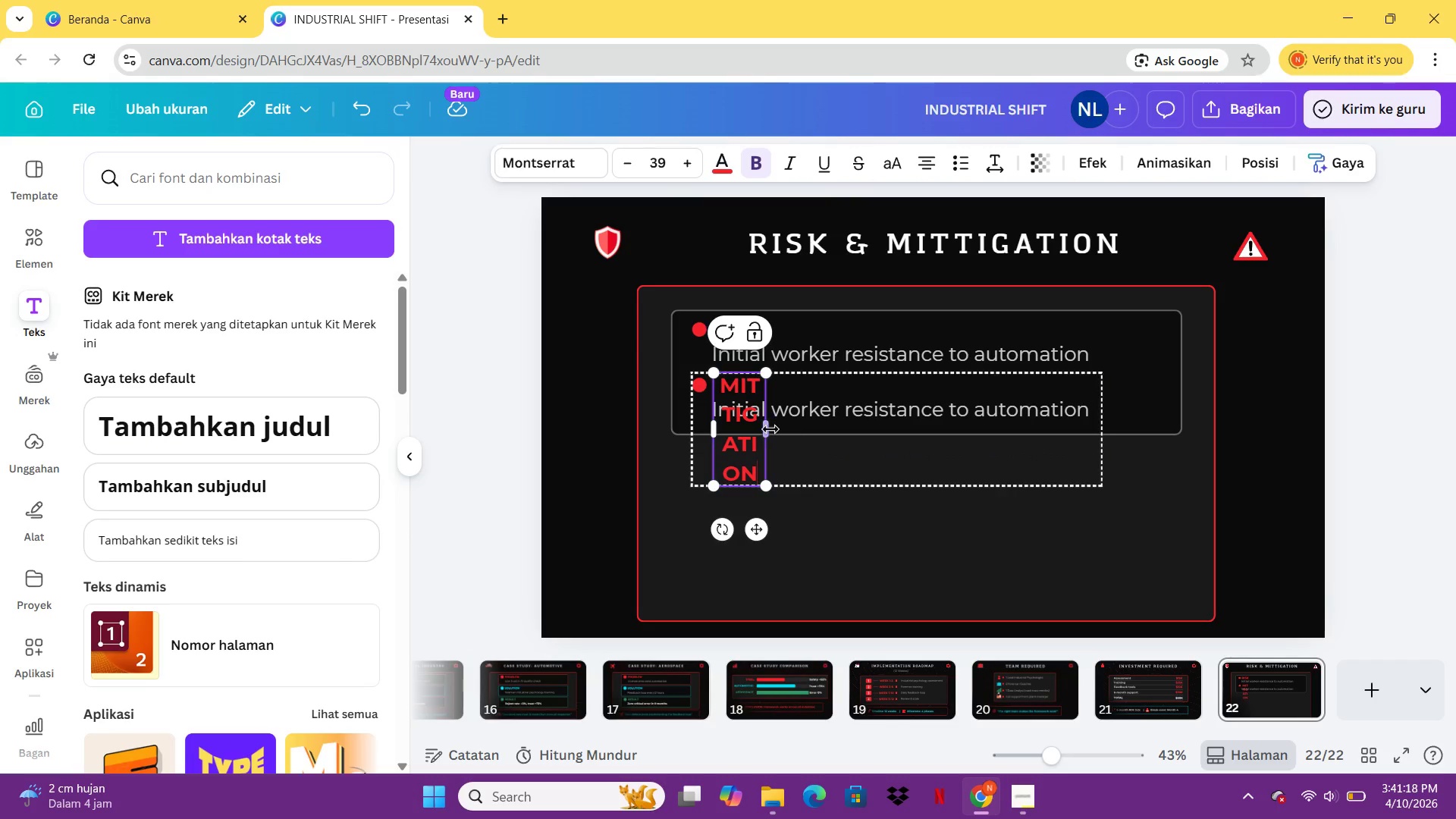 
left_click_drag(start_coordinate=[768, 429], to_coordinate=[879, 412])
 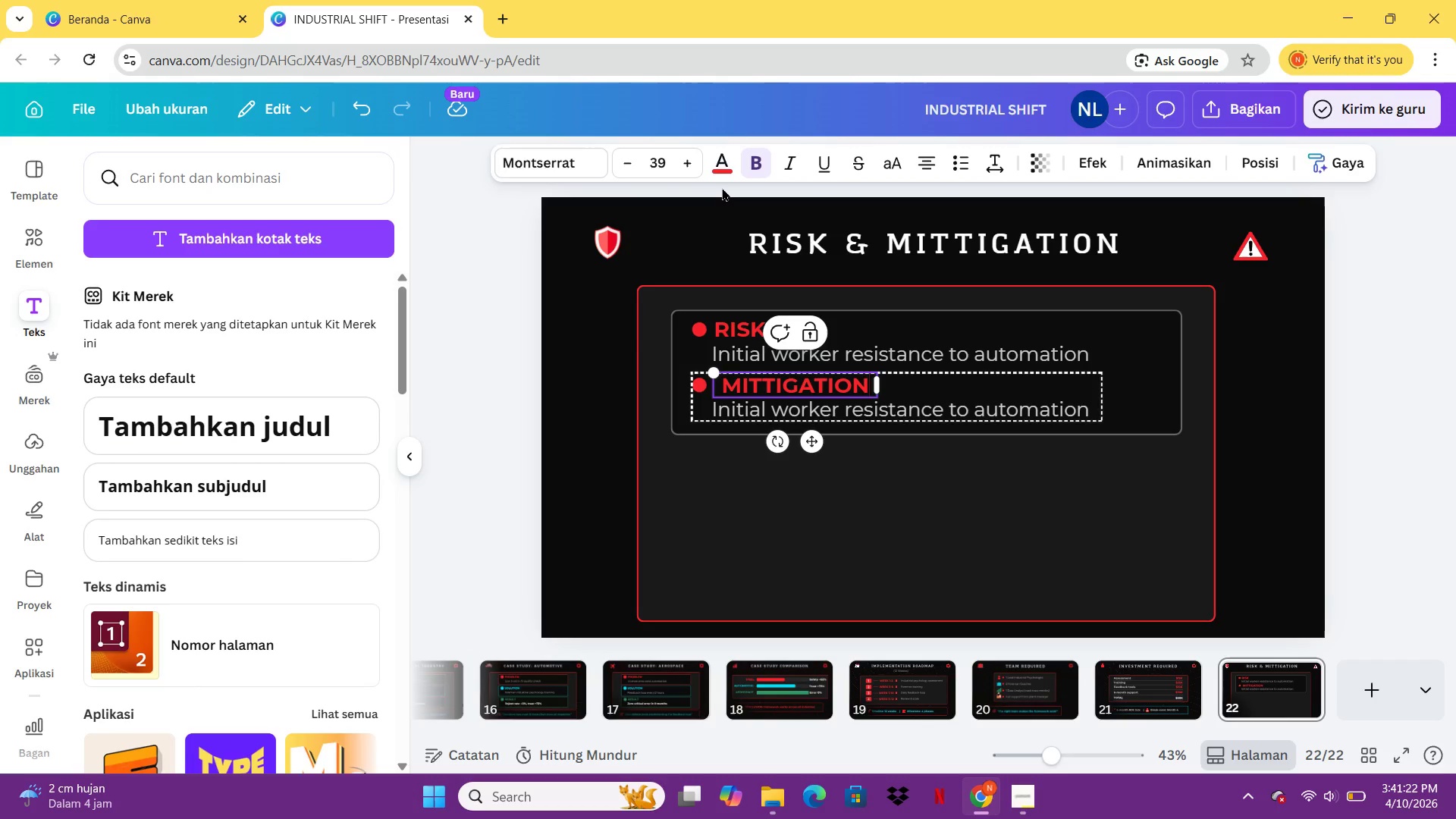 
key(Control+A)
 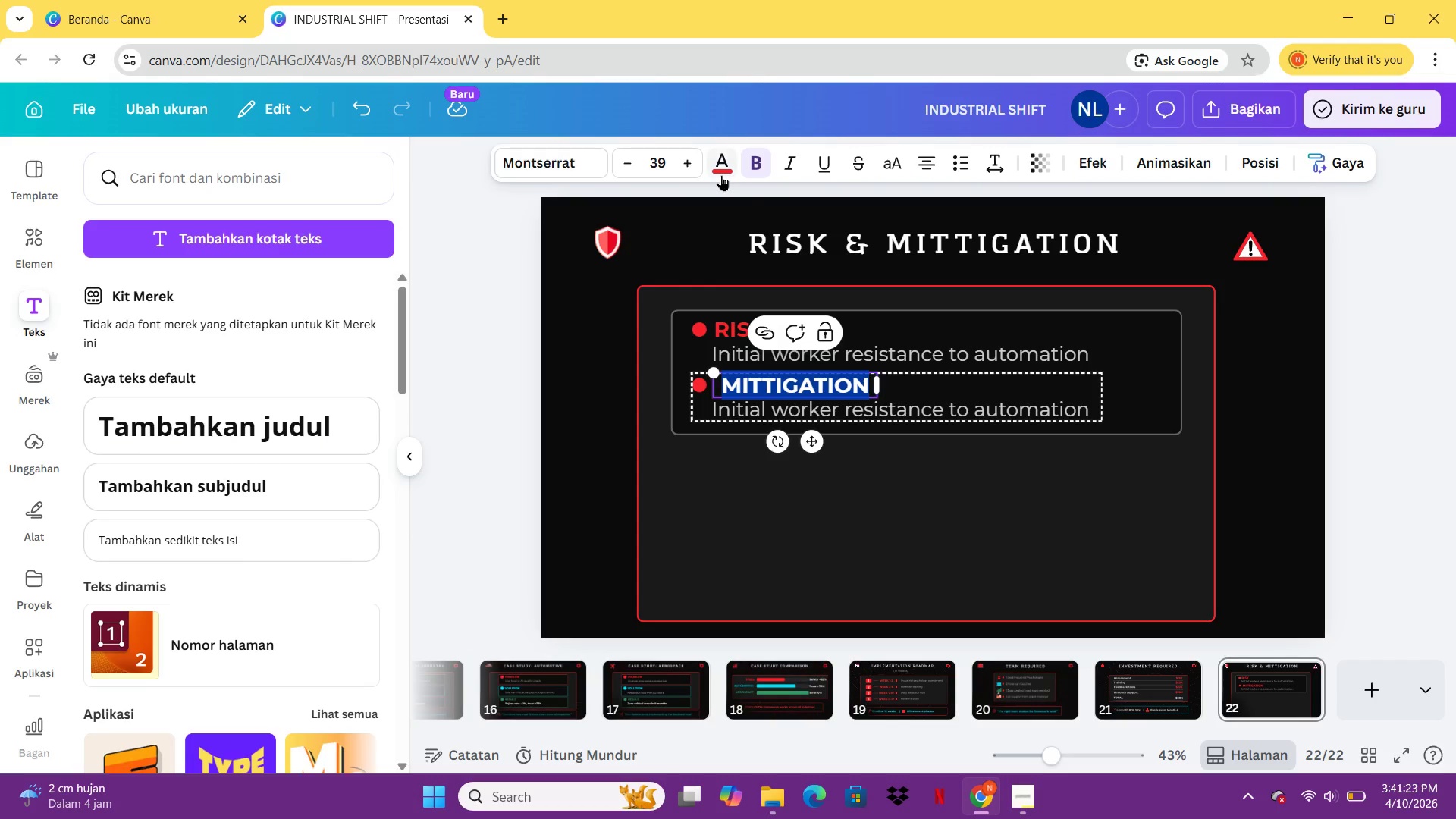 
left_click([721, 175])
 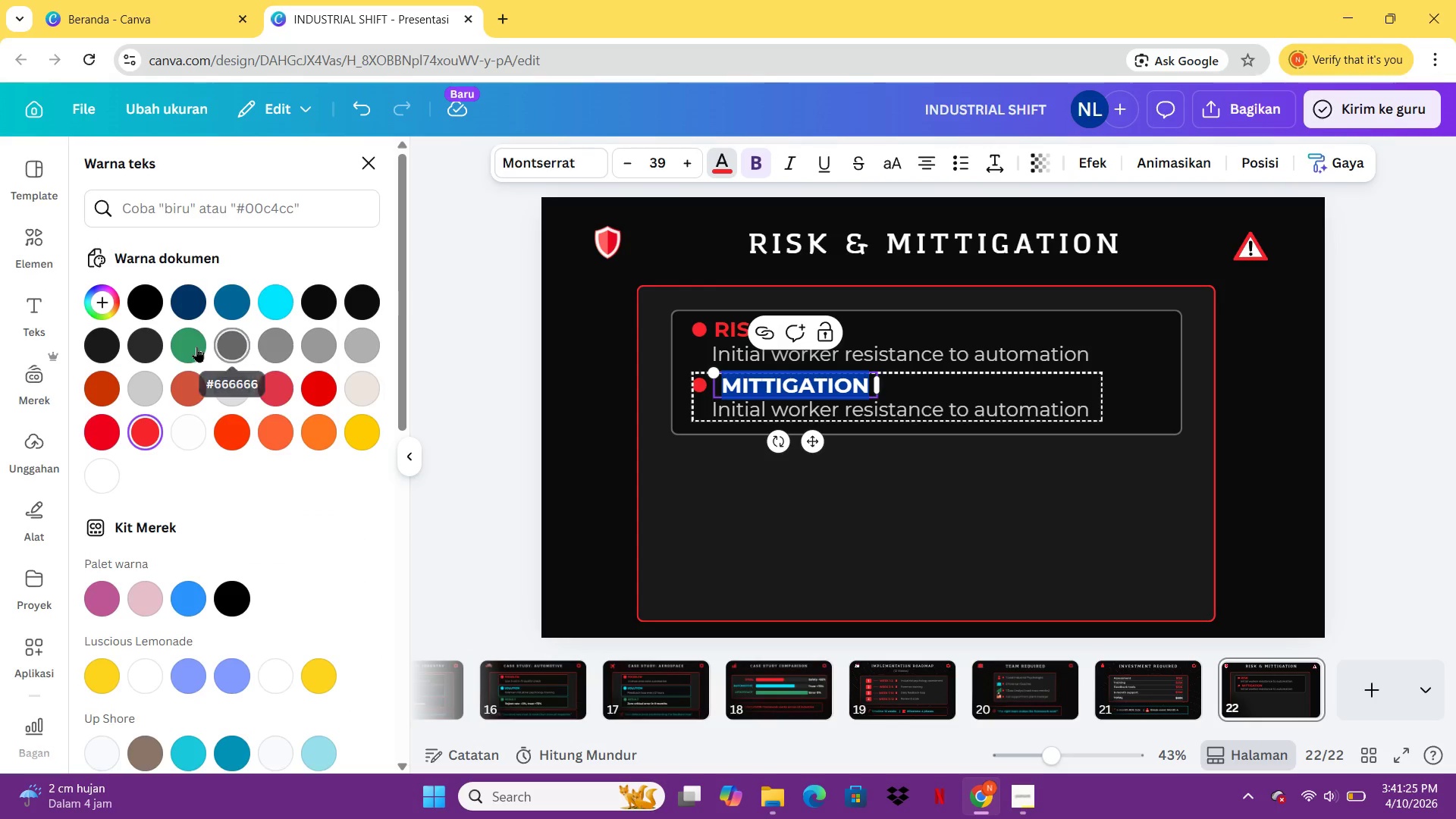 
left_click([196, 347])
 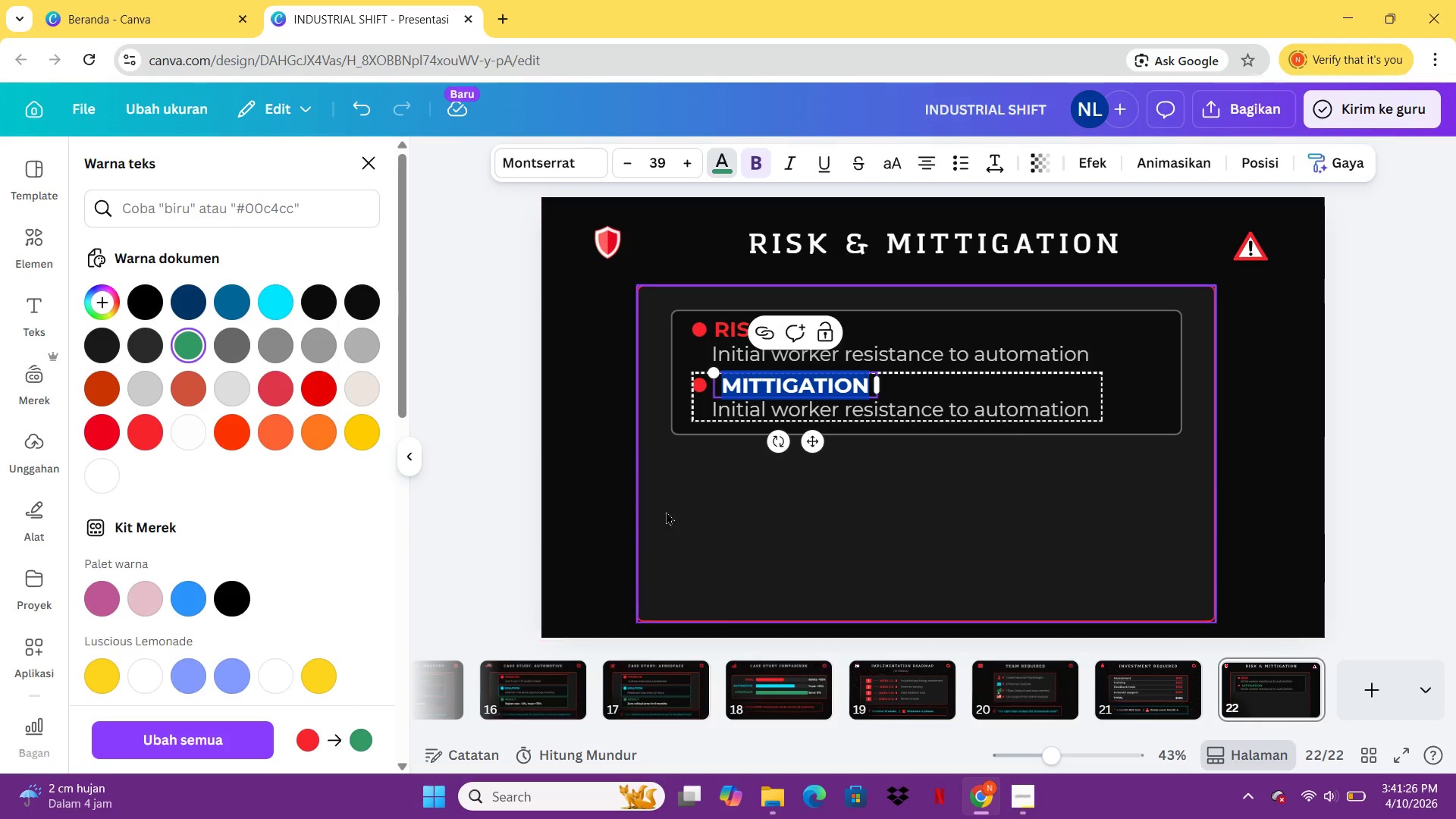 
left_click([720, 500])
 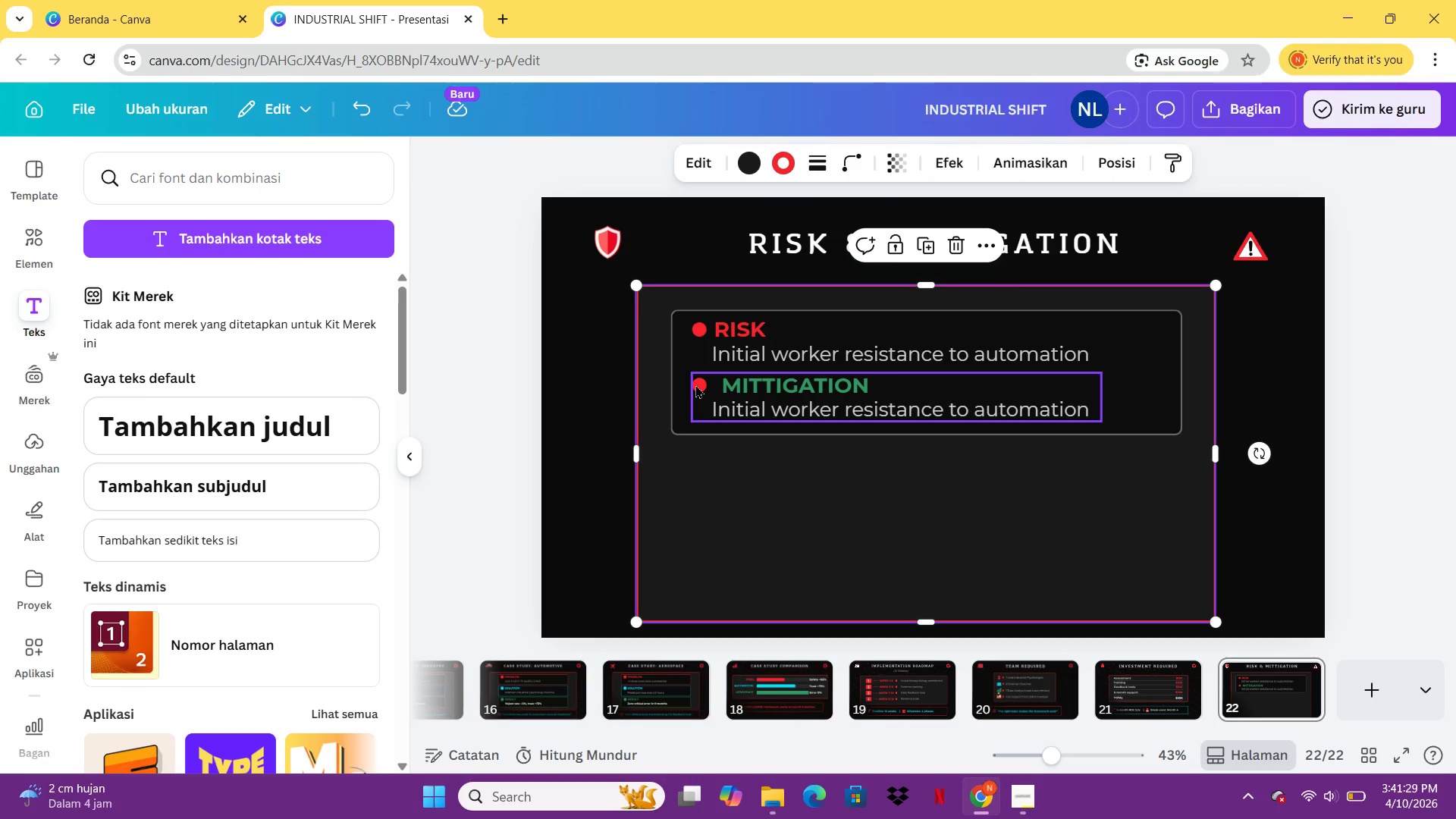 
left_click([695, 384])
 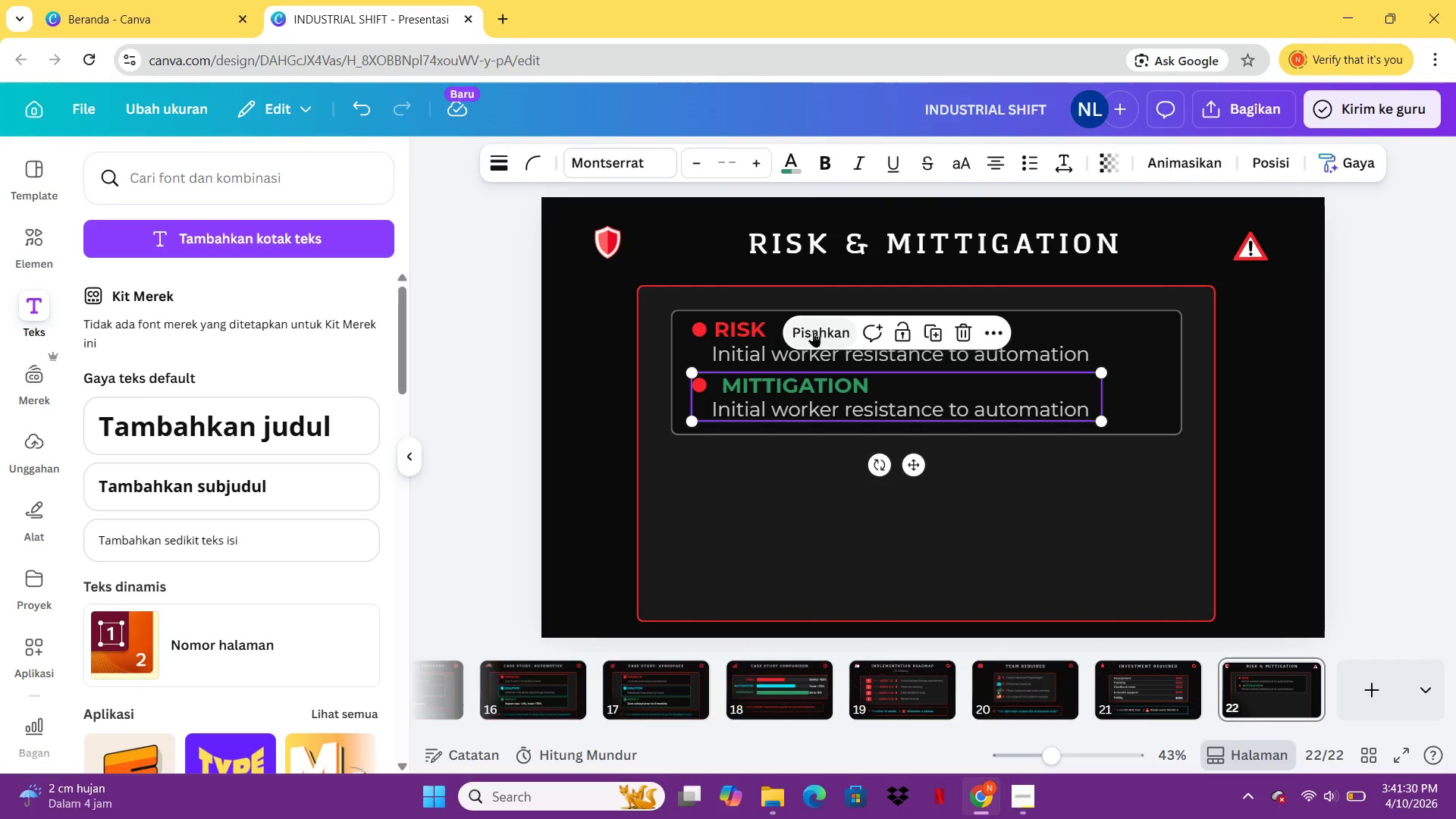 
left_click([814, 331])
 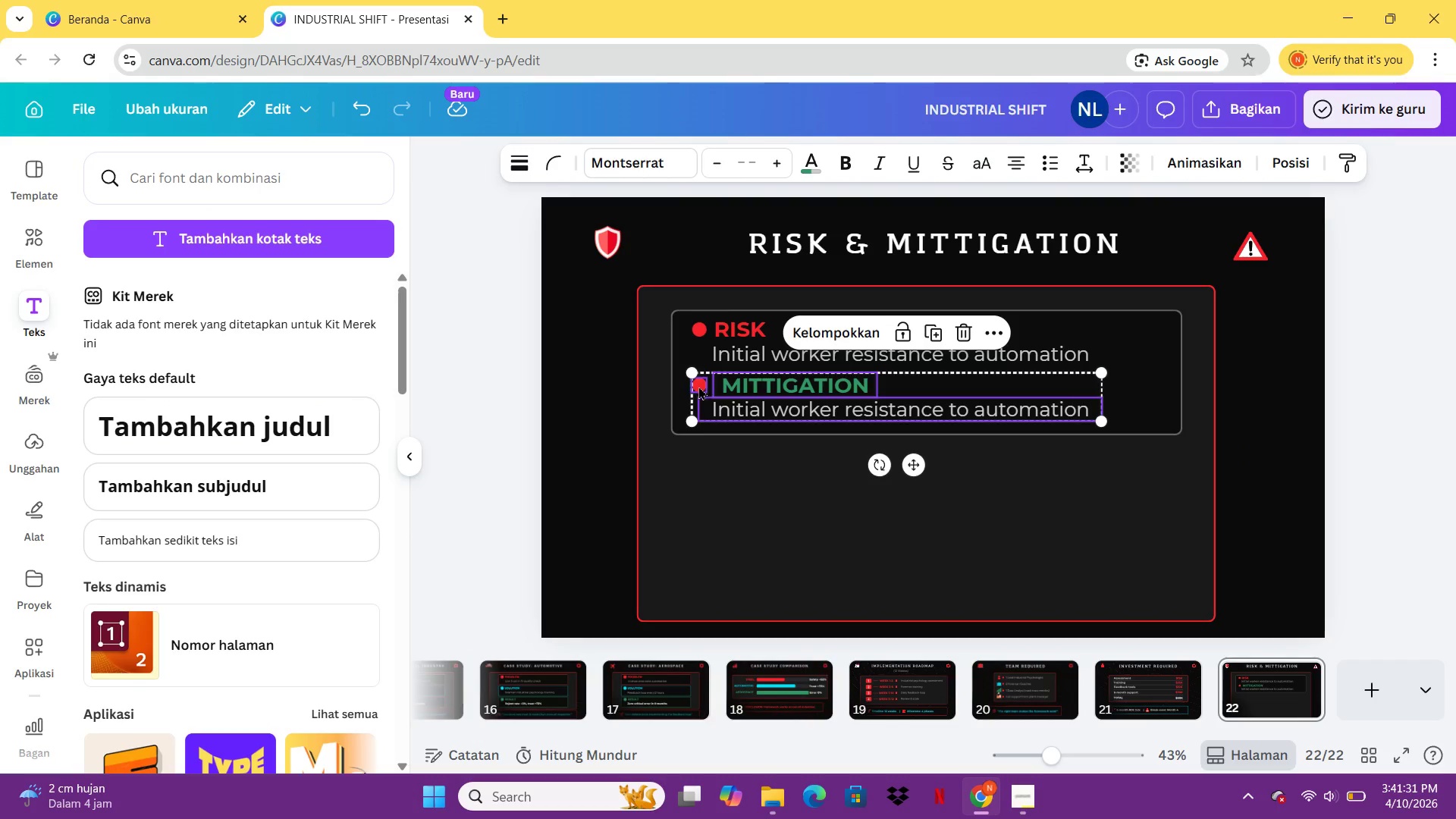 
left_click([698, 386])
 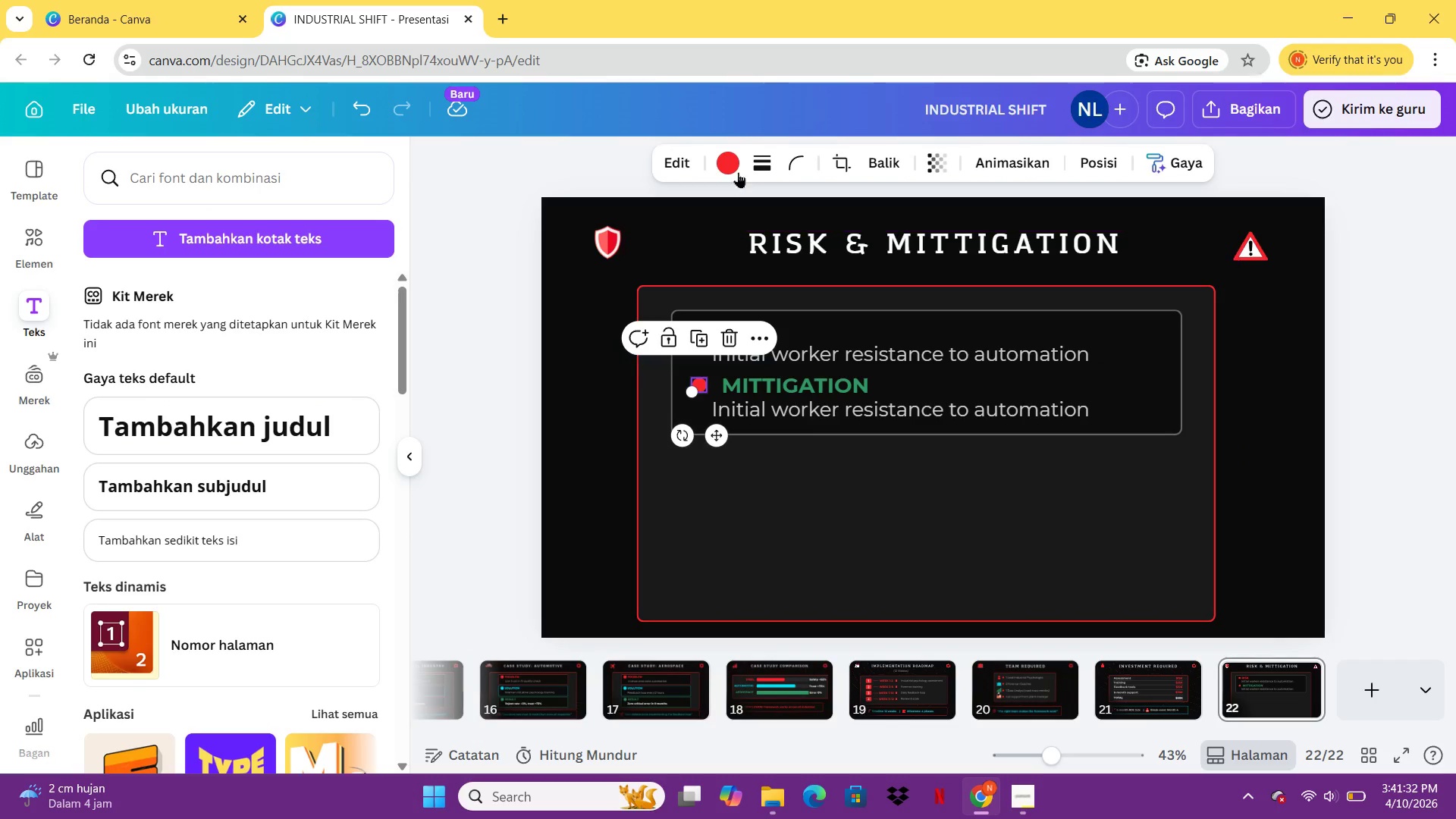 
left_click([735, 164])
 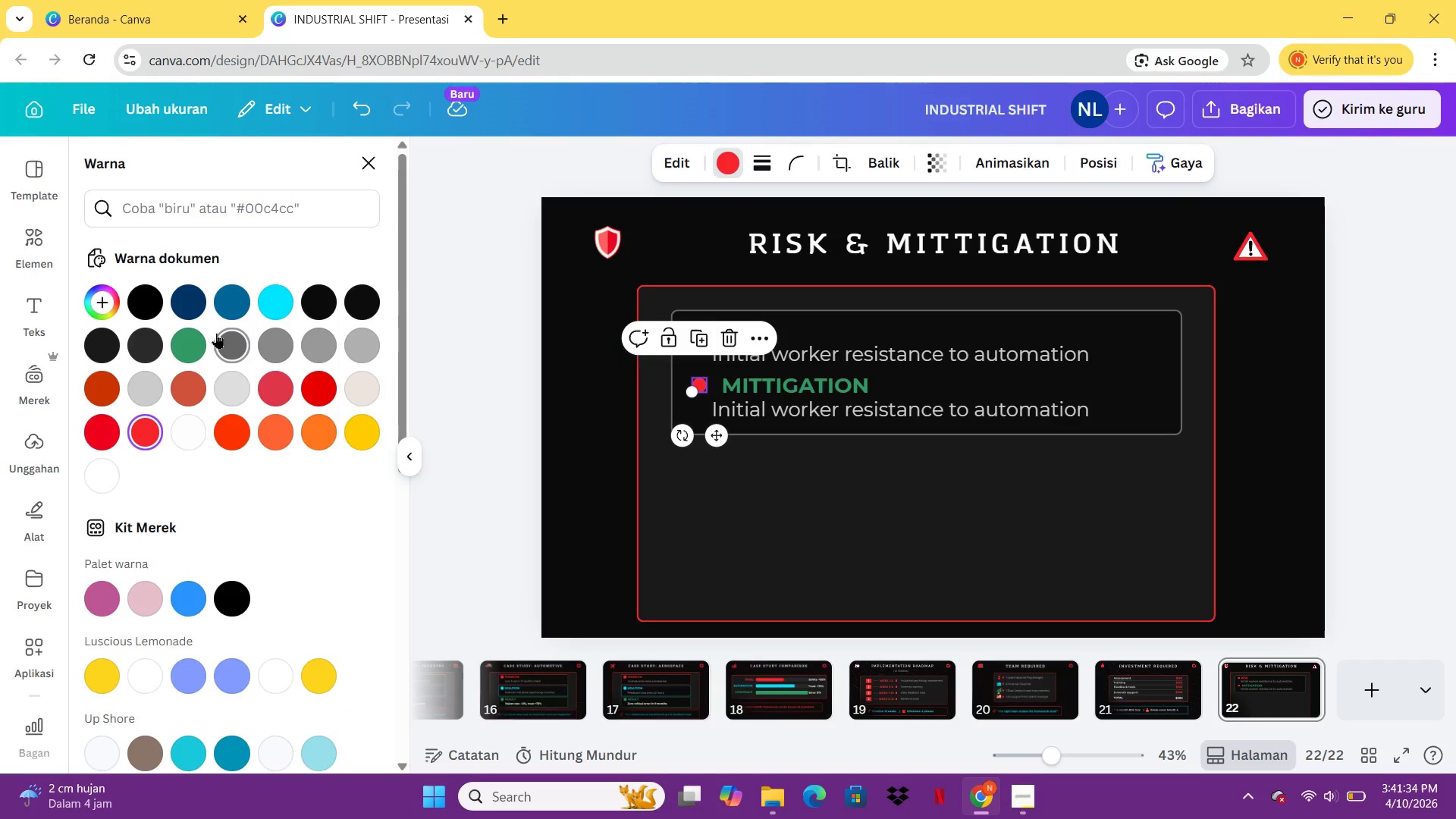 
left_click([193, 338])
 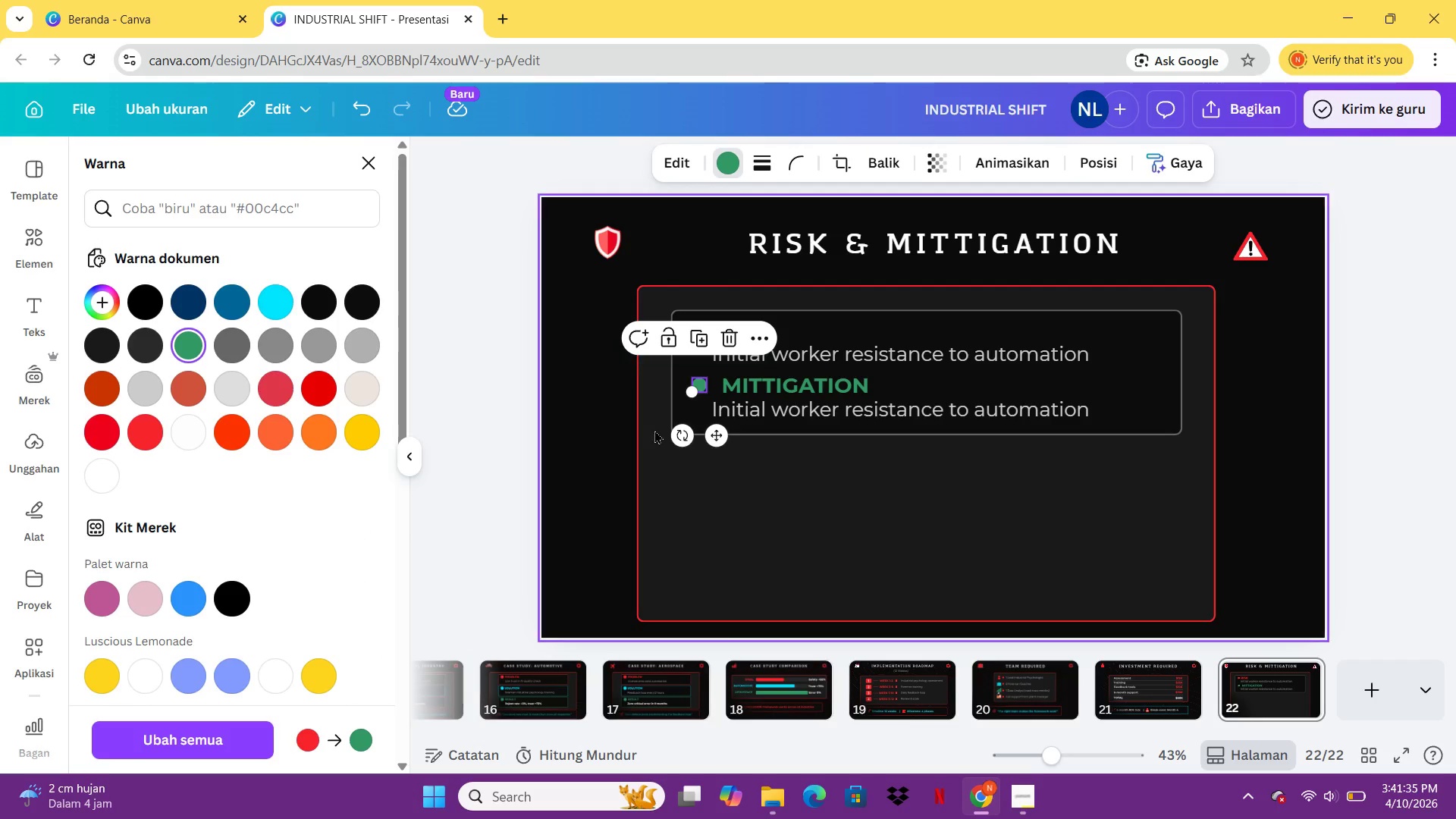 
left_click([760, 452])
 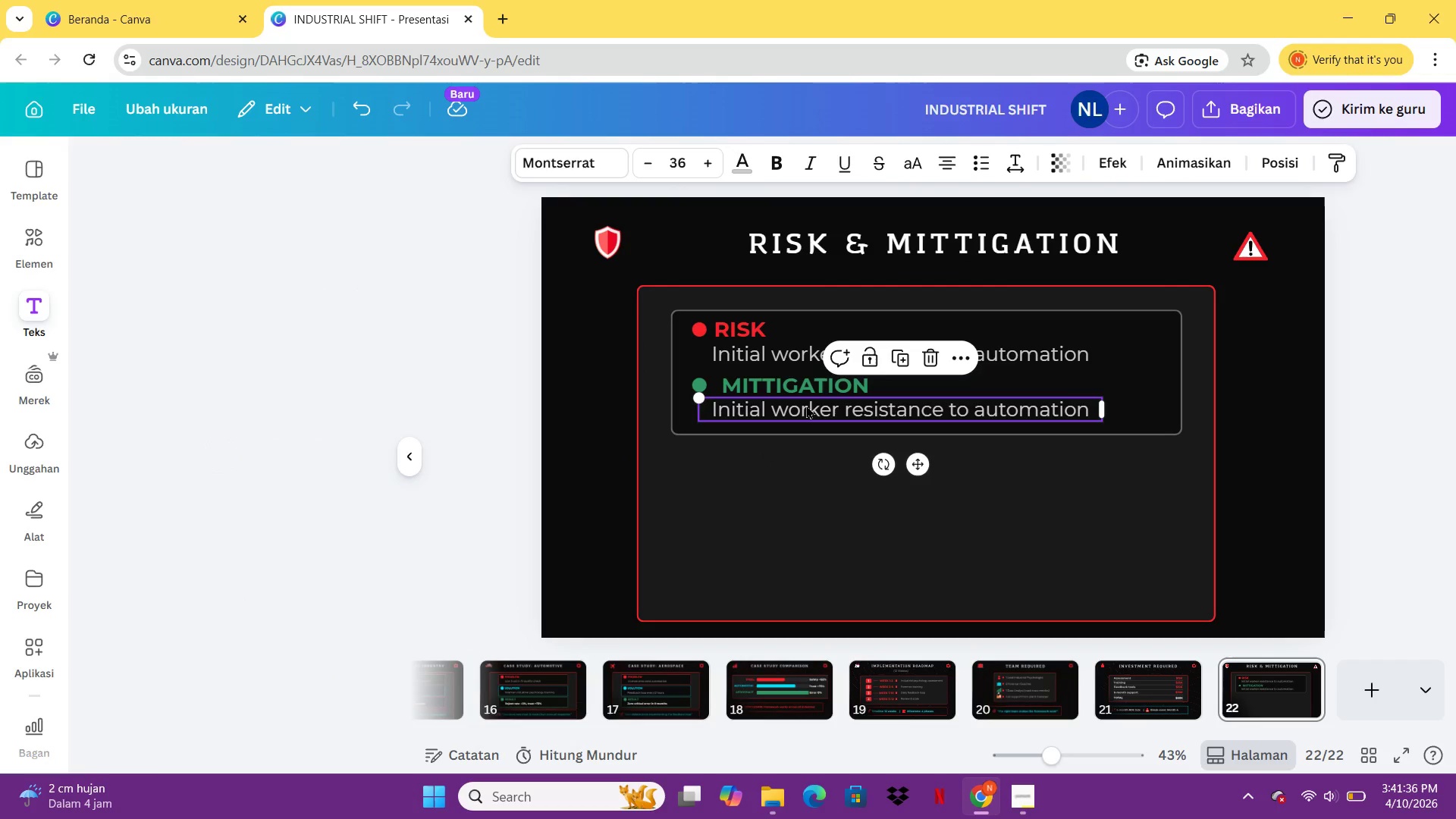 
double_click([806, 405])
 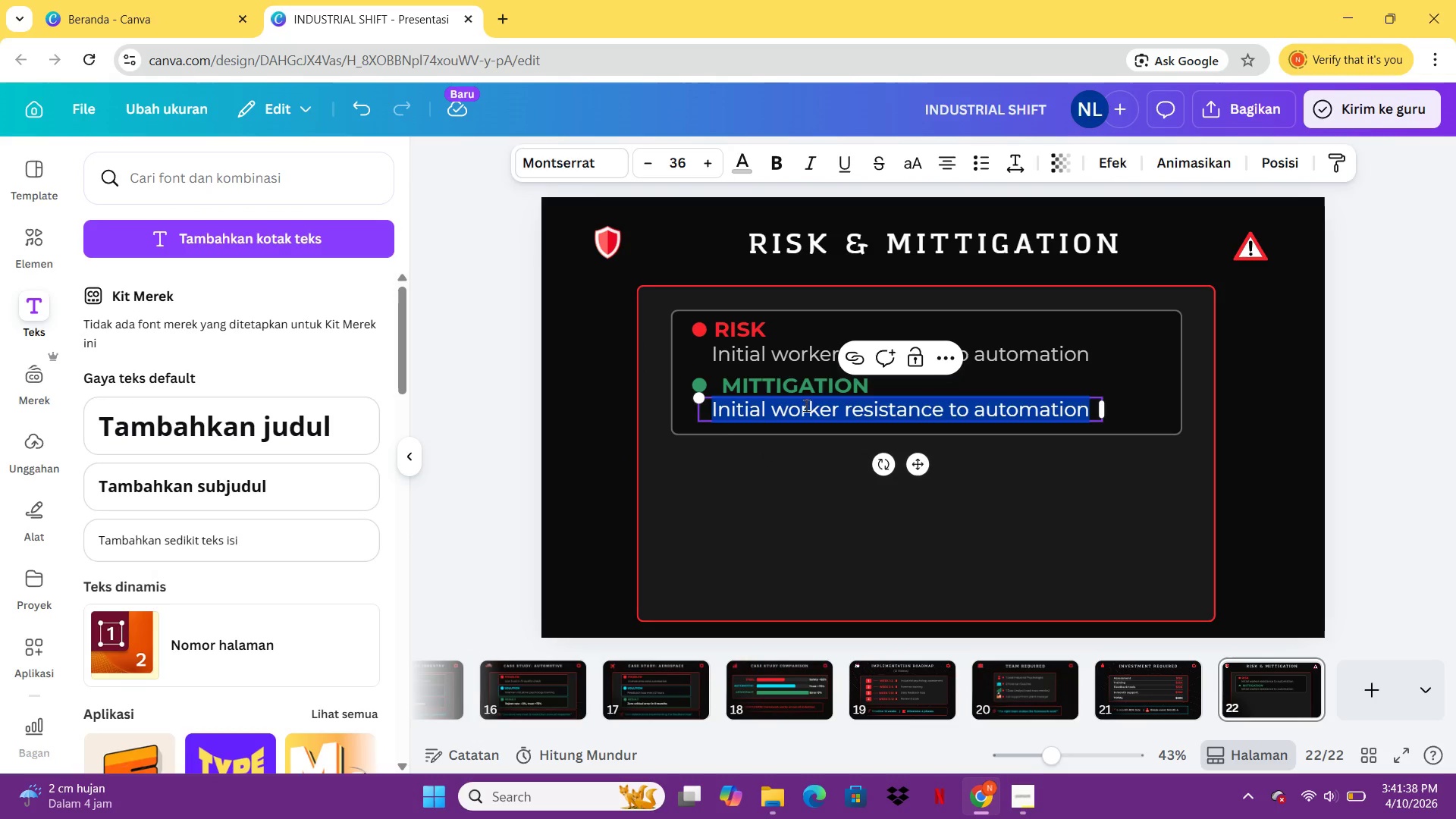 
type(Involve workers from day1)
key(Backspace)
type( 1)
 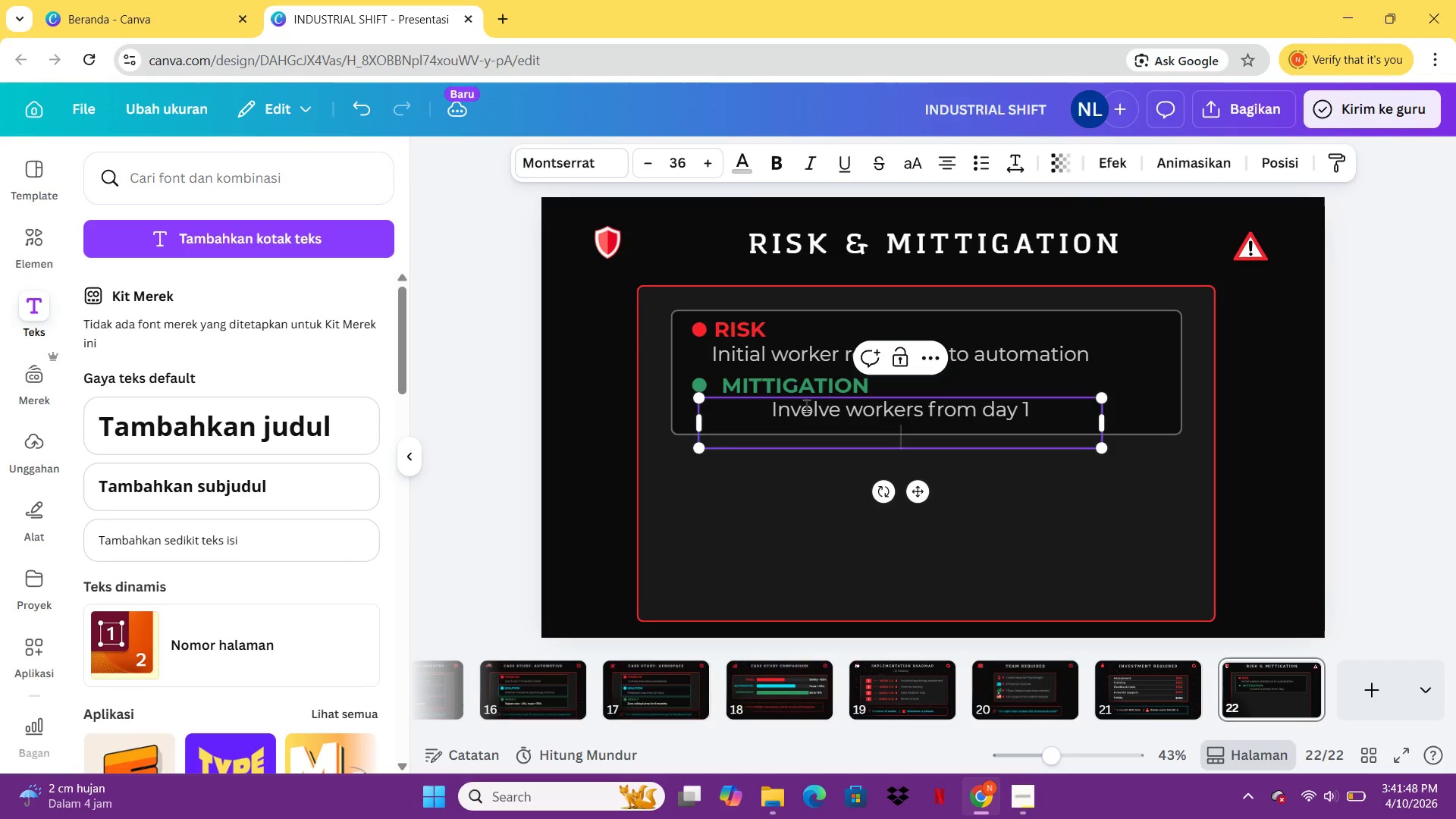 
key(Enter)
 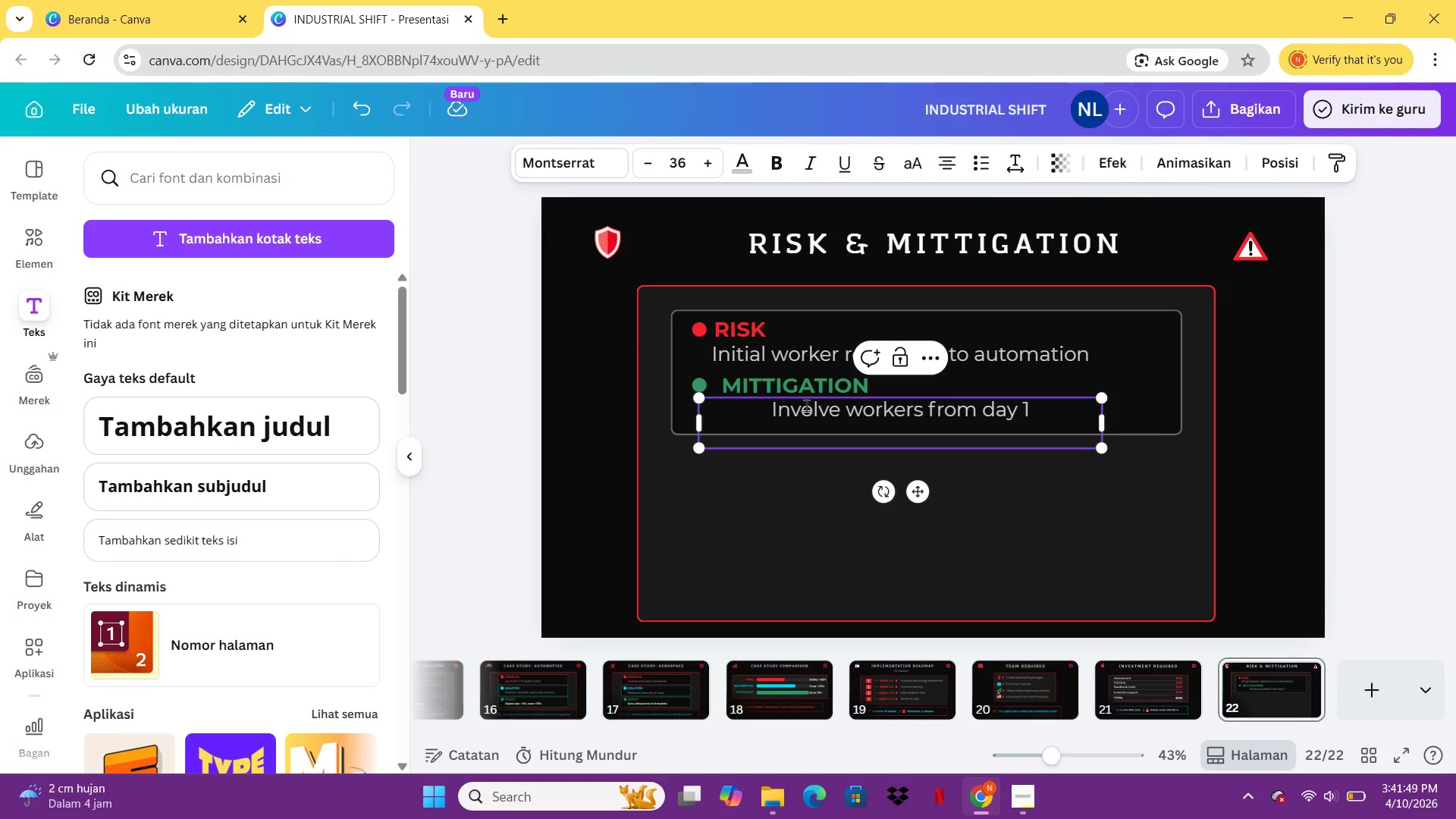 
type(Let them test the system before launch)
 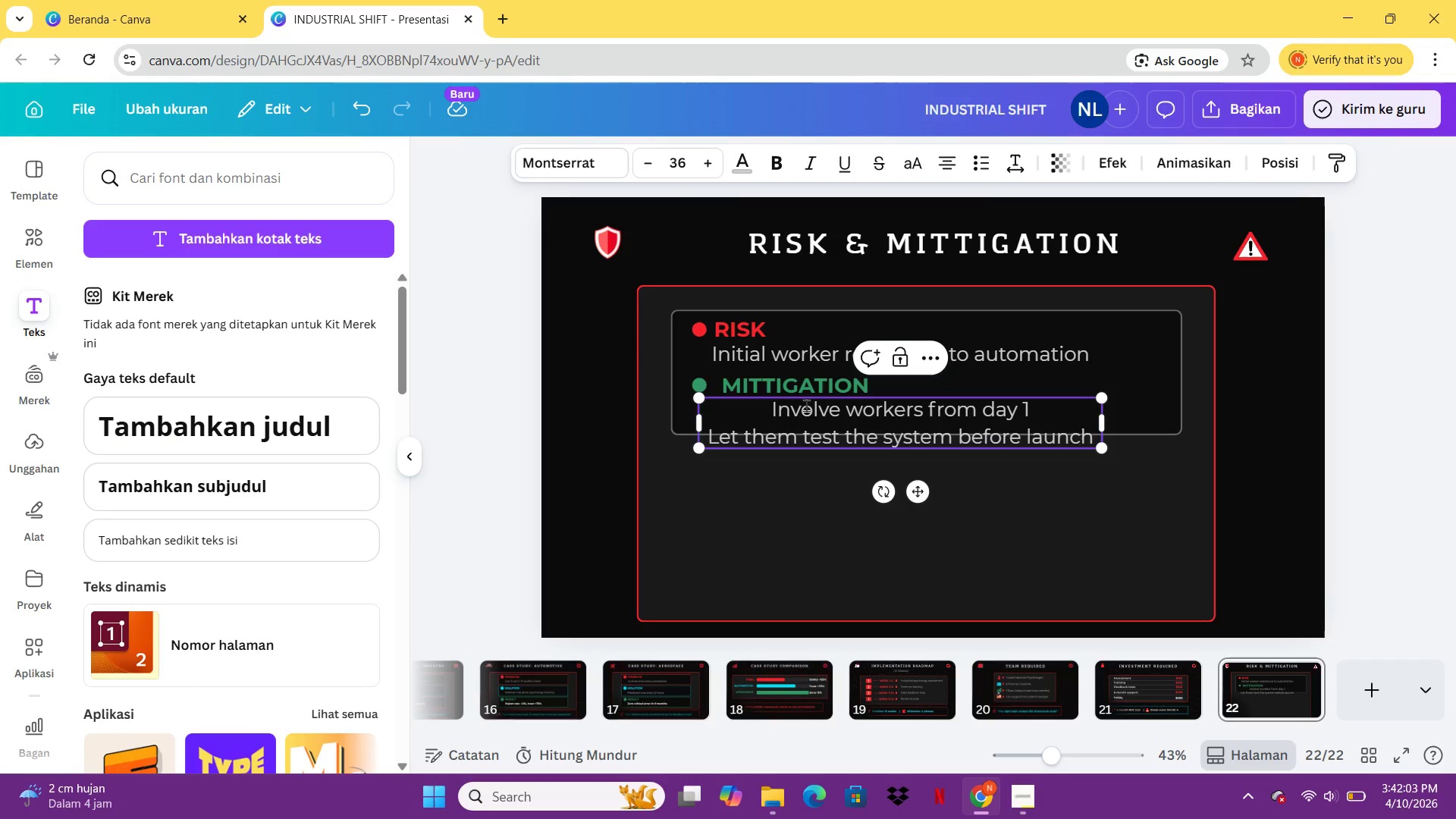 
wait(5.28)
 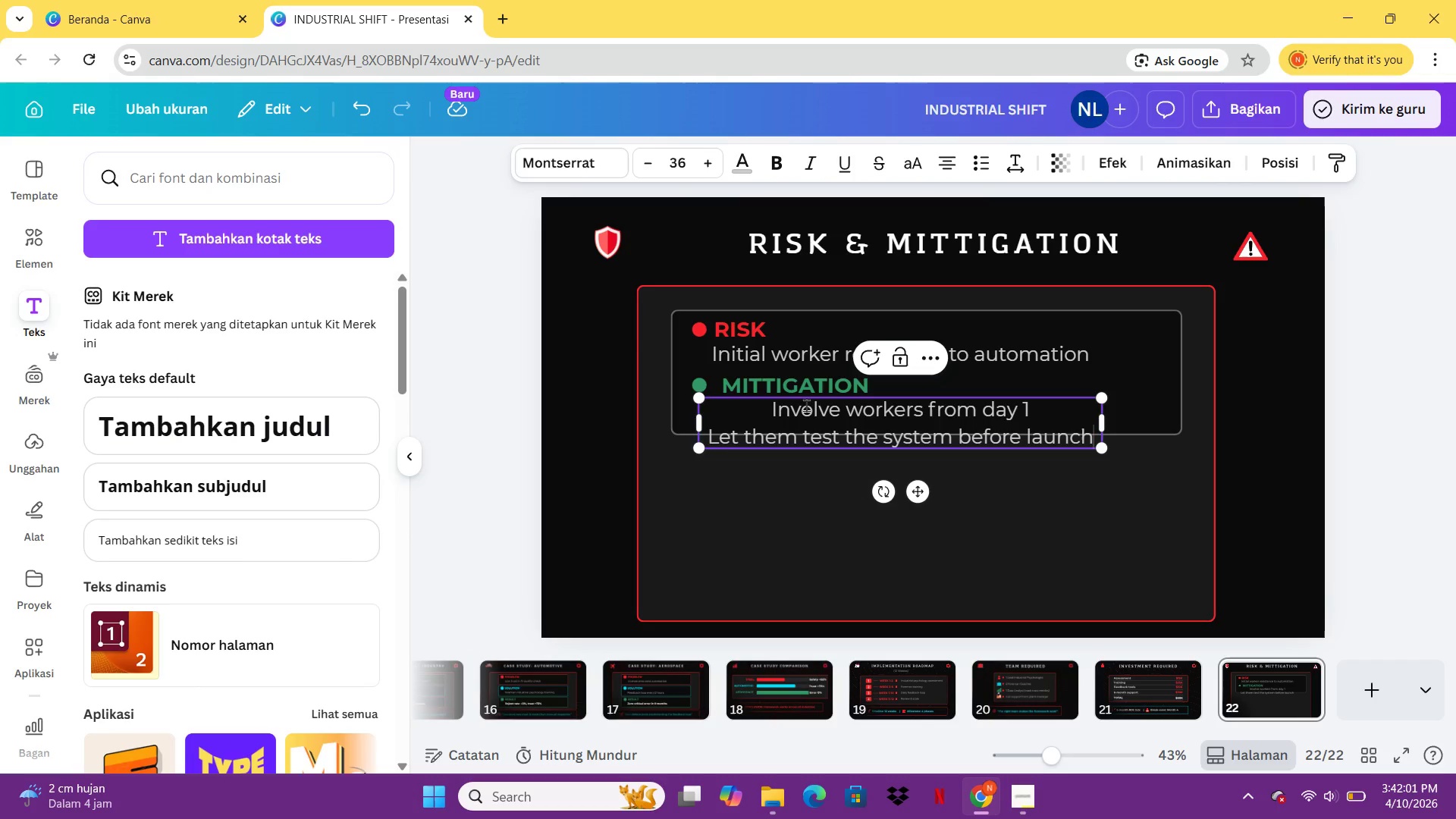 
left_click([943, 159])
 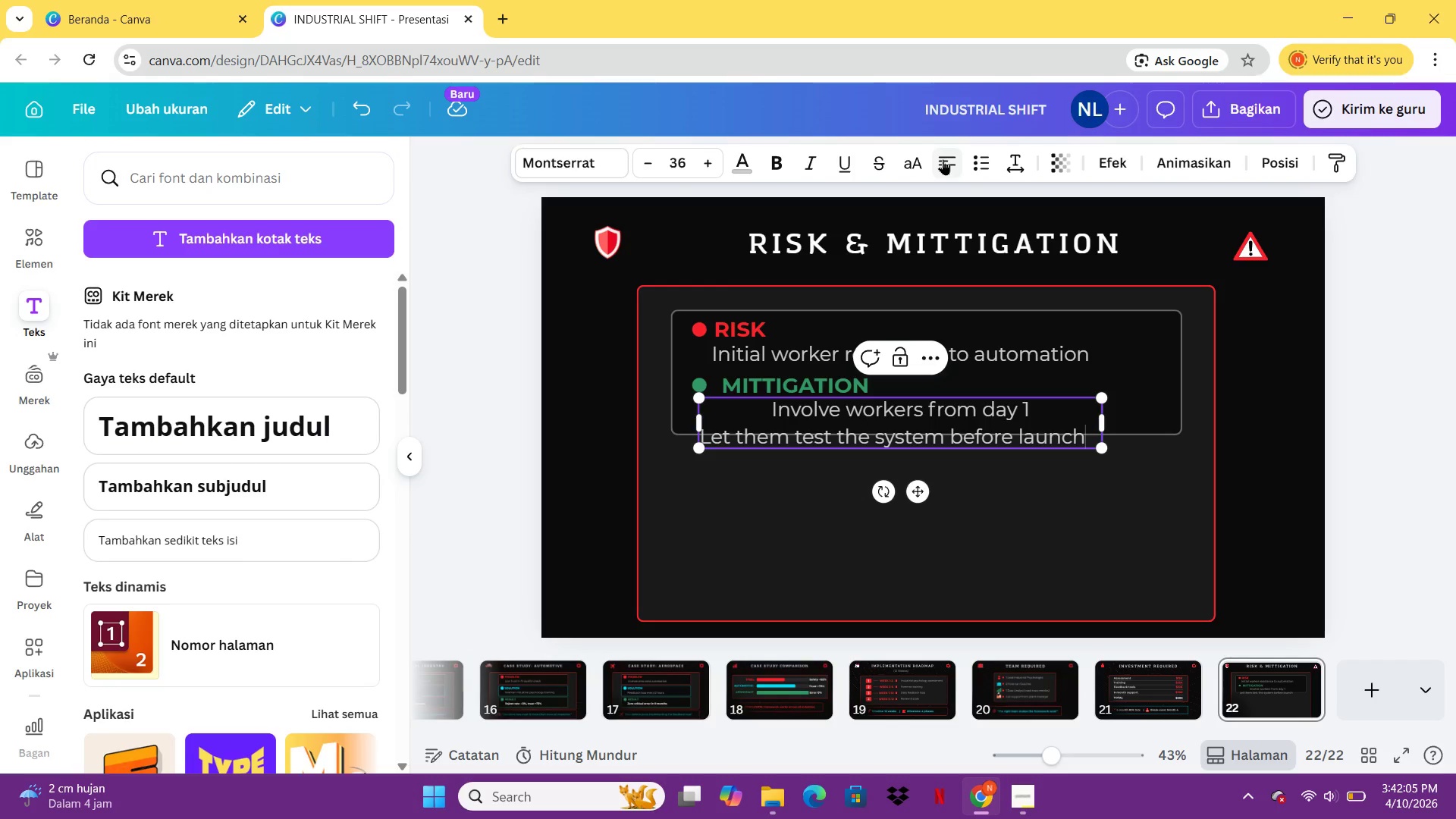 
left_click([943, 159])
 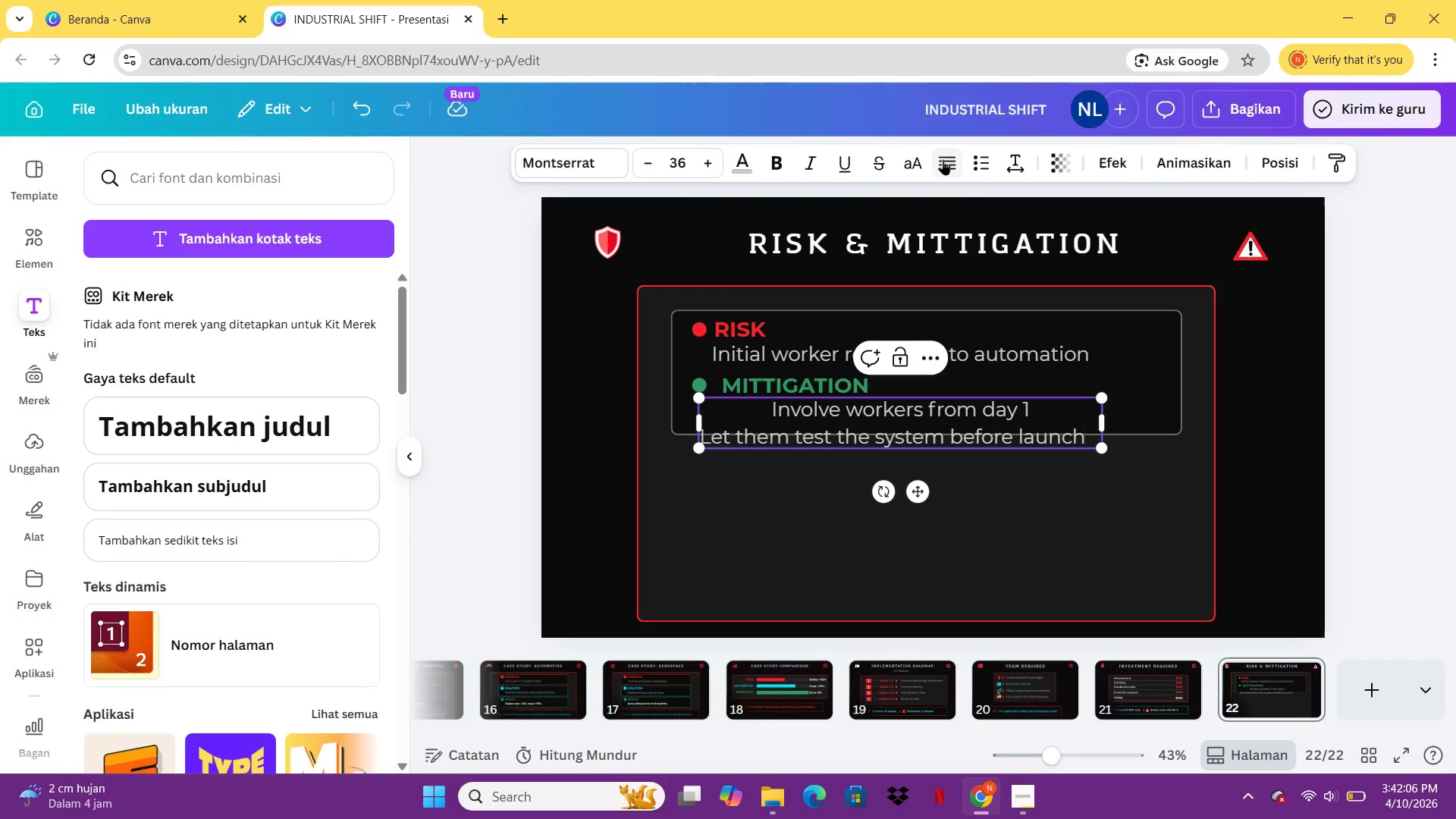 
key(Control+ControlLeft)
 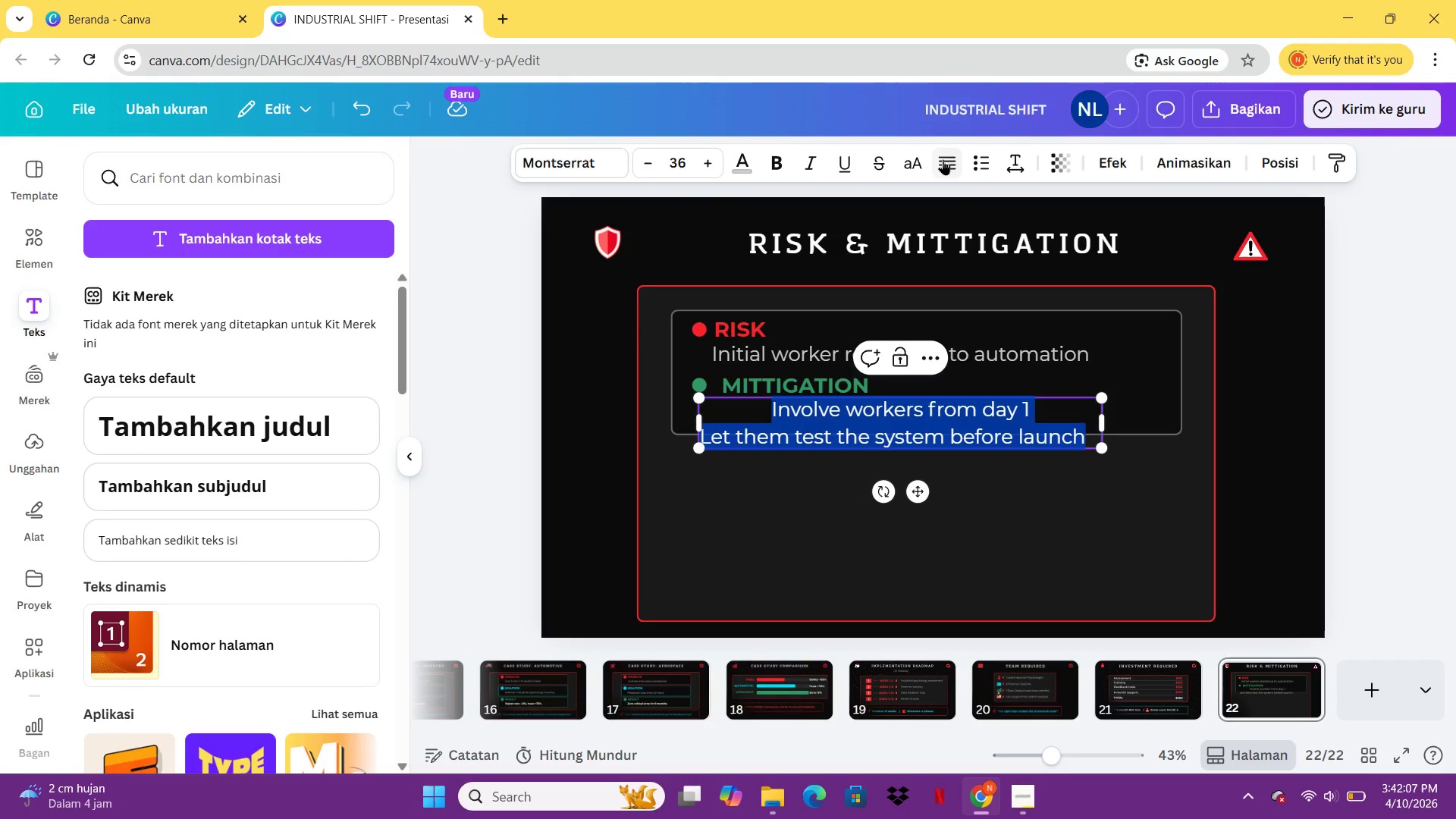 
key(Control+A)
 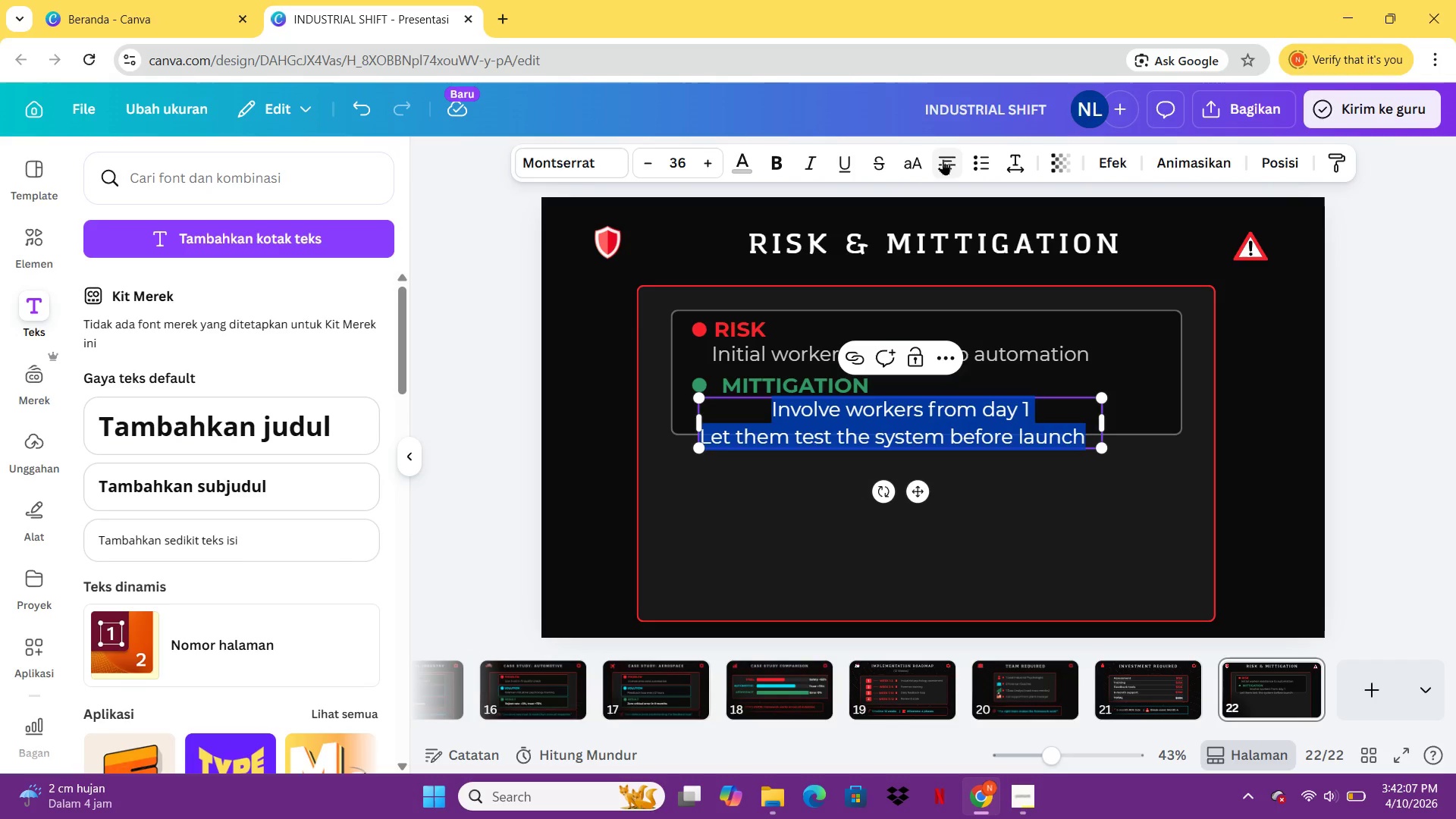 
left_click([943, 159])
 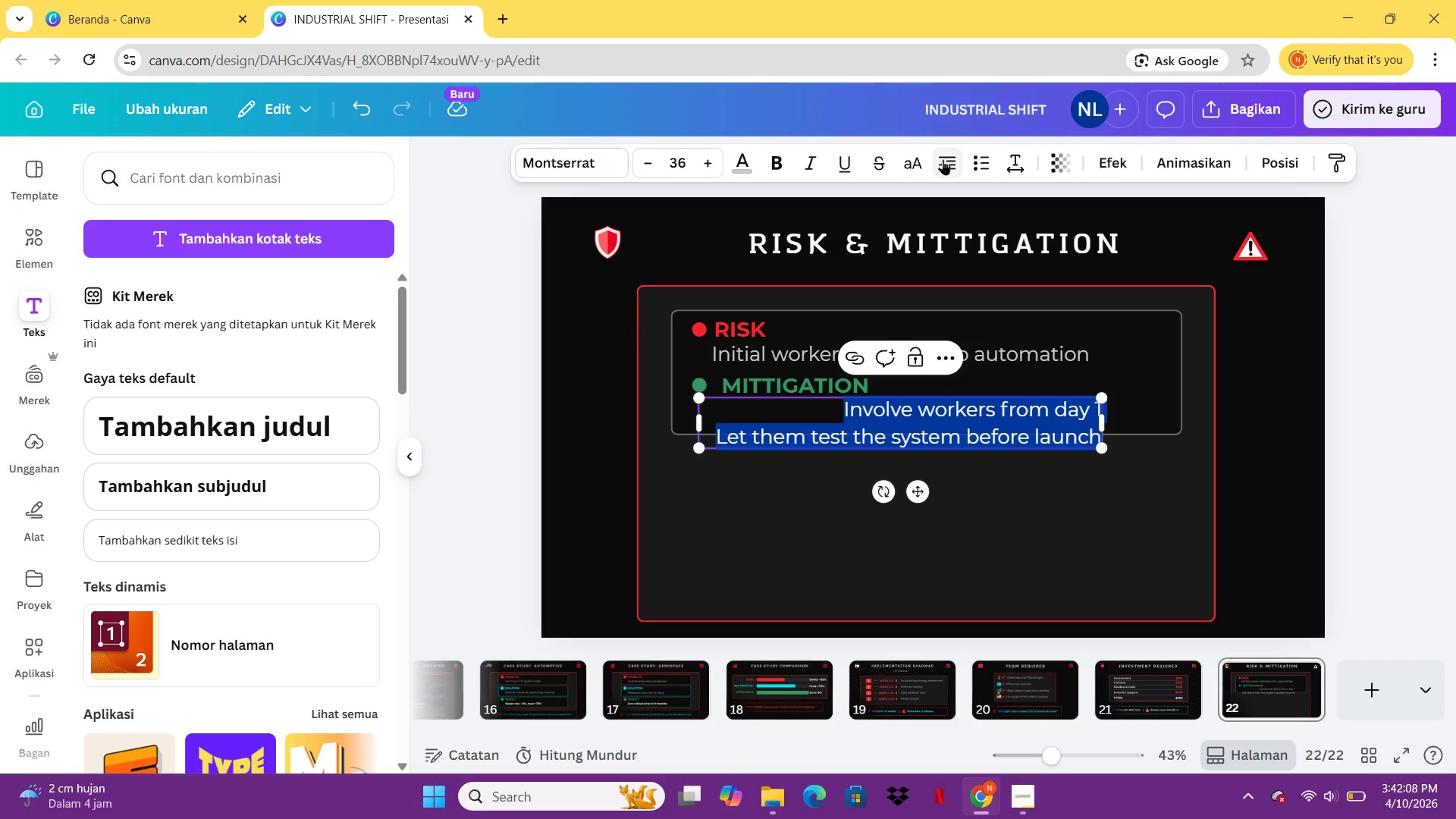 
left_click([943, 159])
 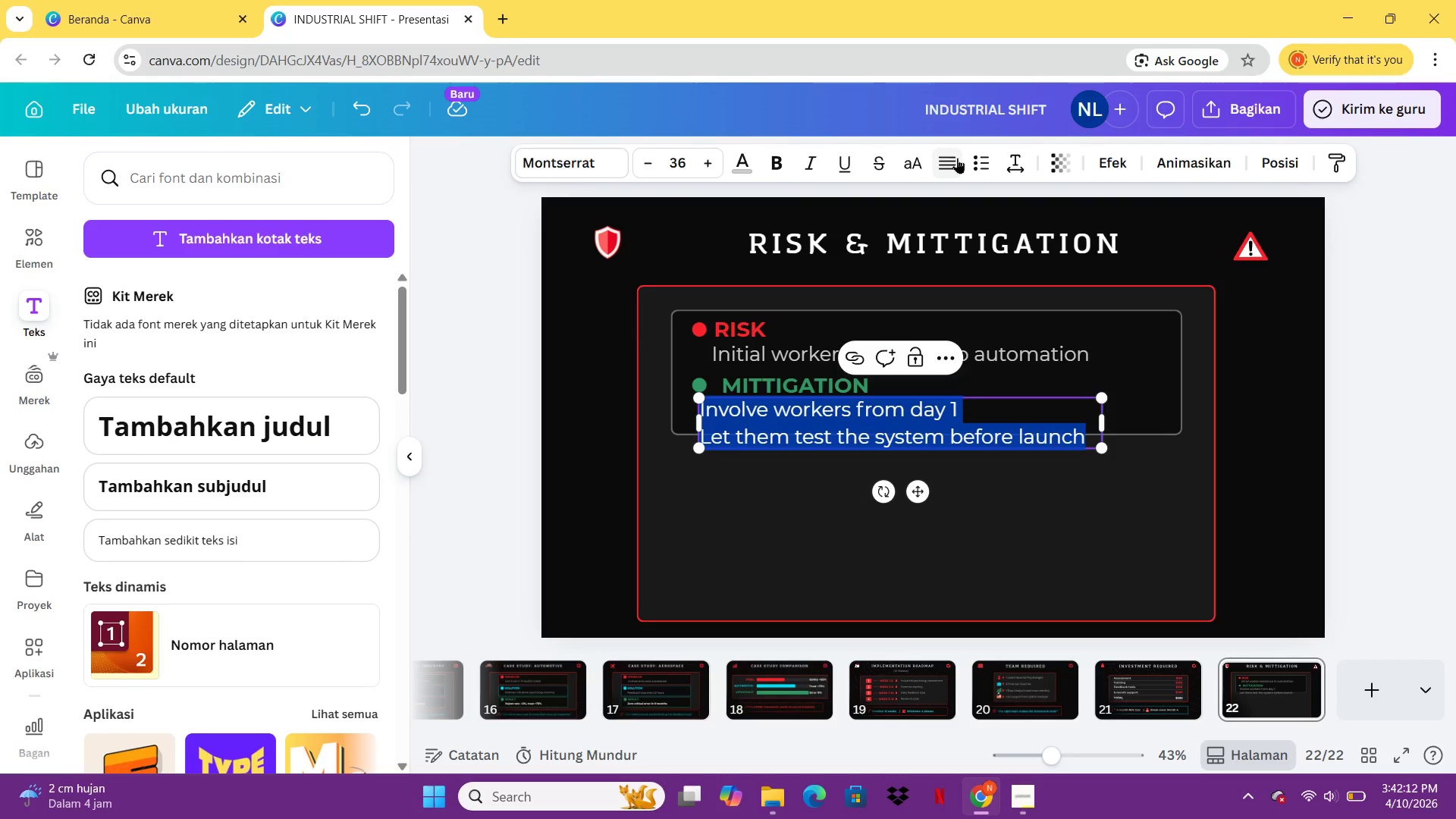 
wait(5.36)
 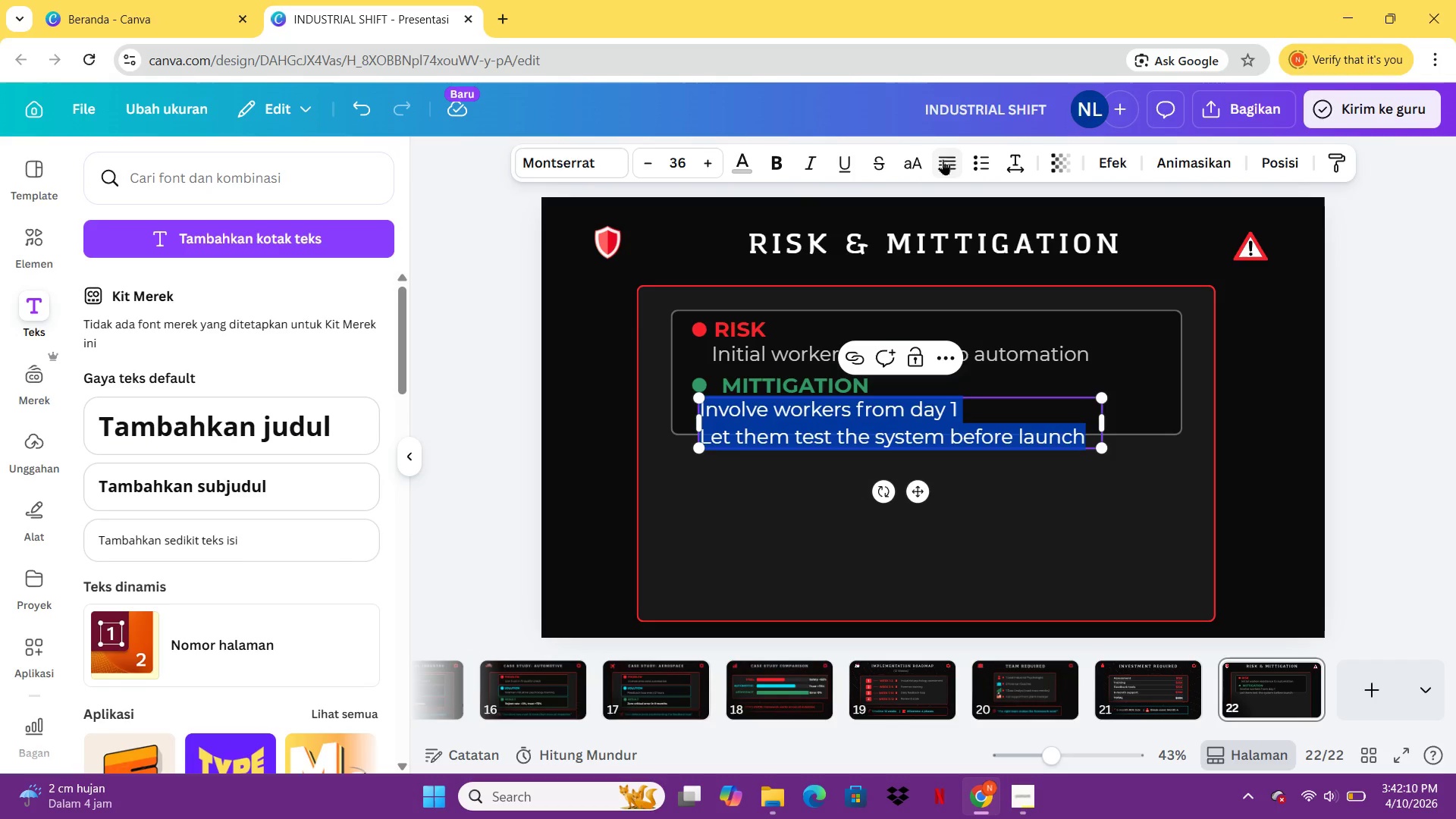 
left_click([961, 457])
 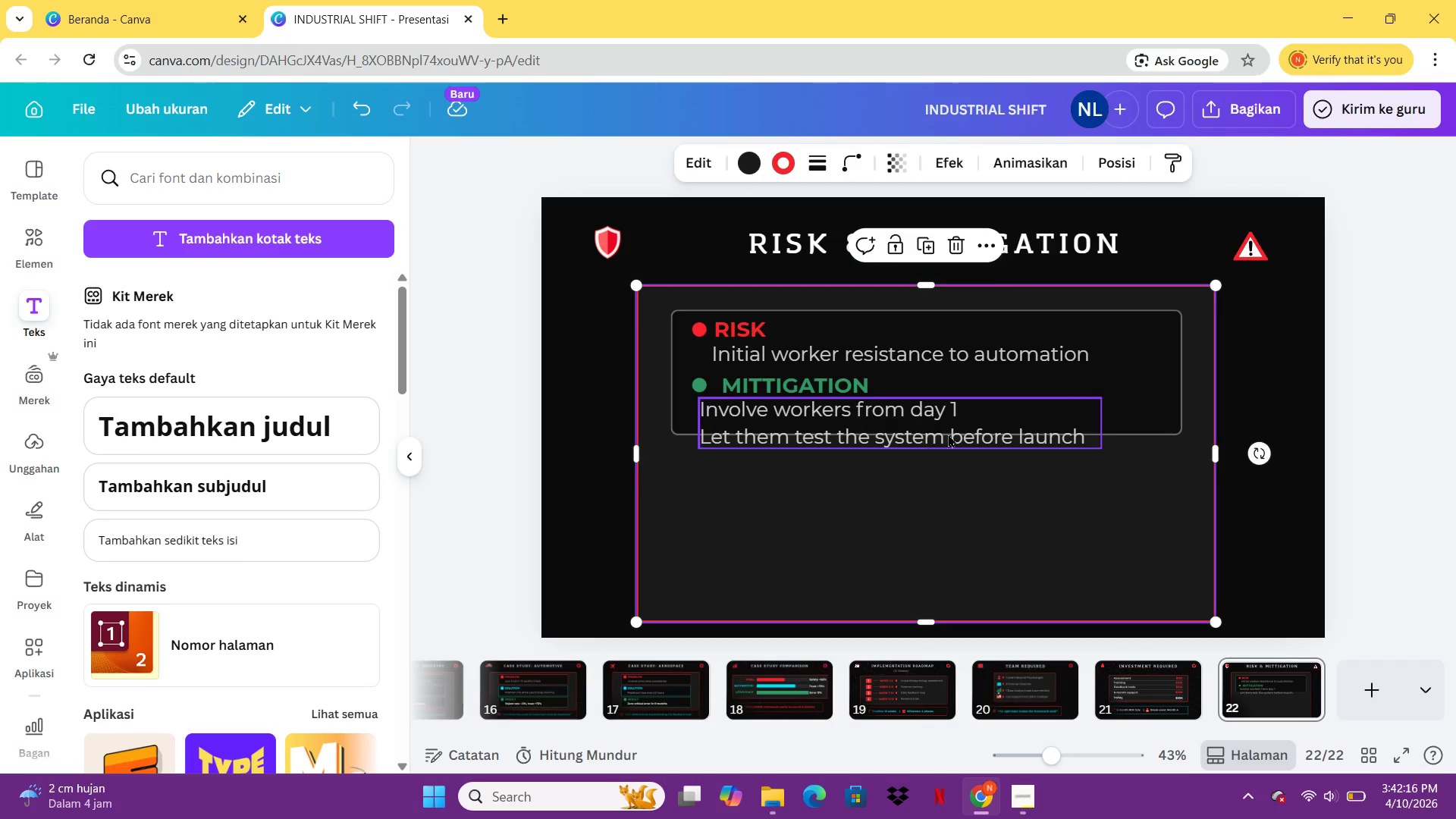 
left_click([1127, 403])
 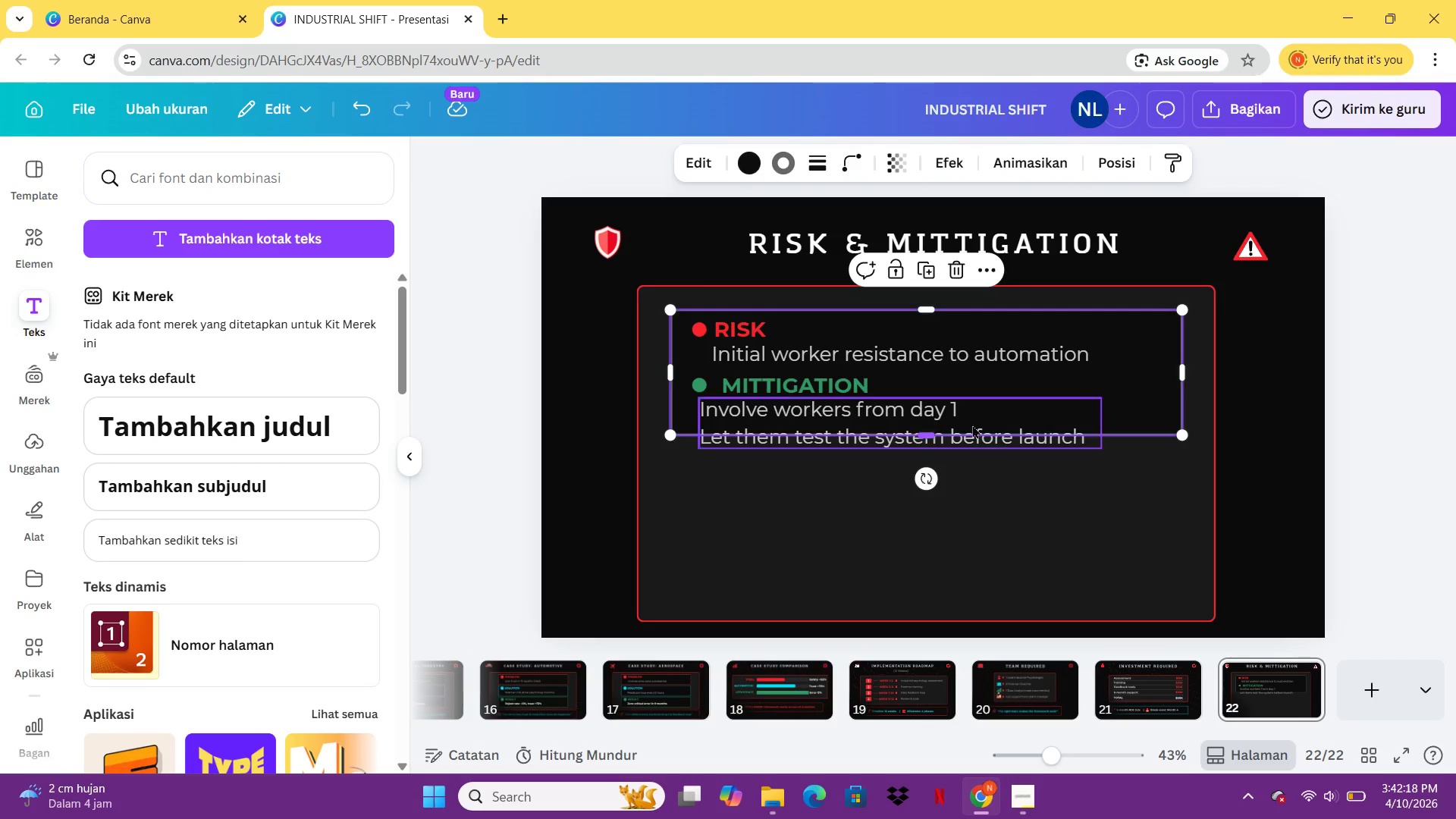 
left_click_drag(start_coordinate=[974, 416], to_coordinate=[1046, 407])
 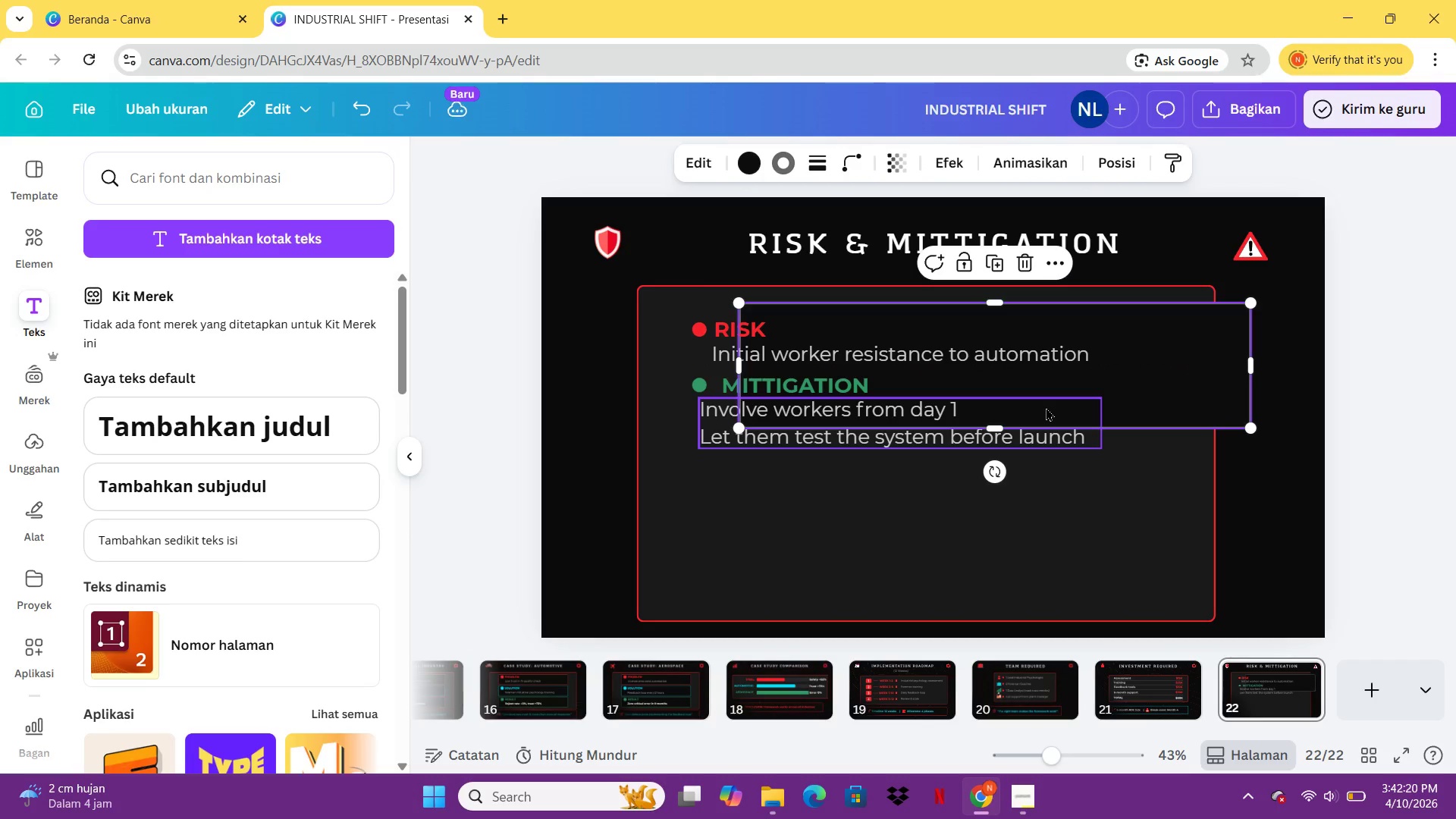 
key(Control+Z)
 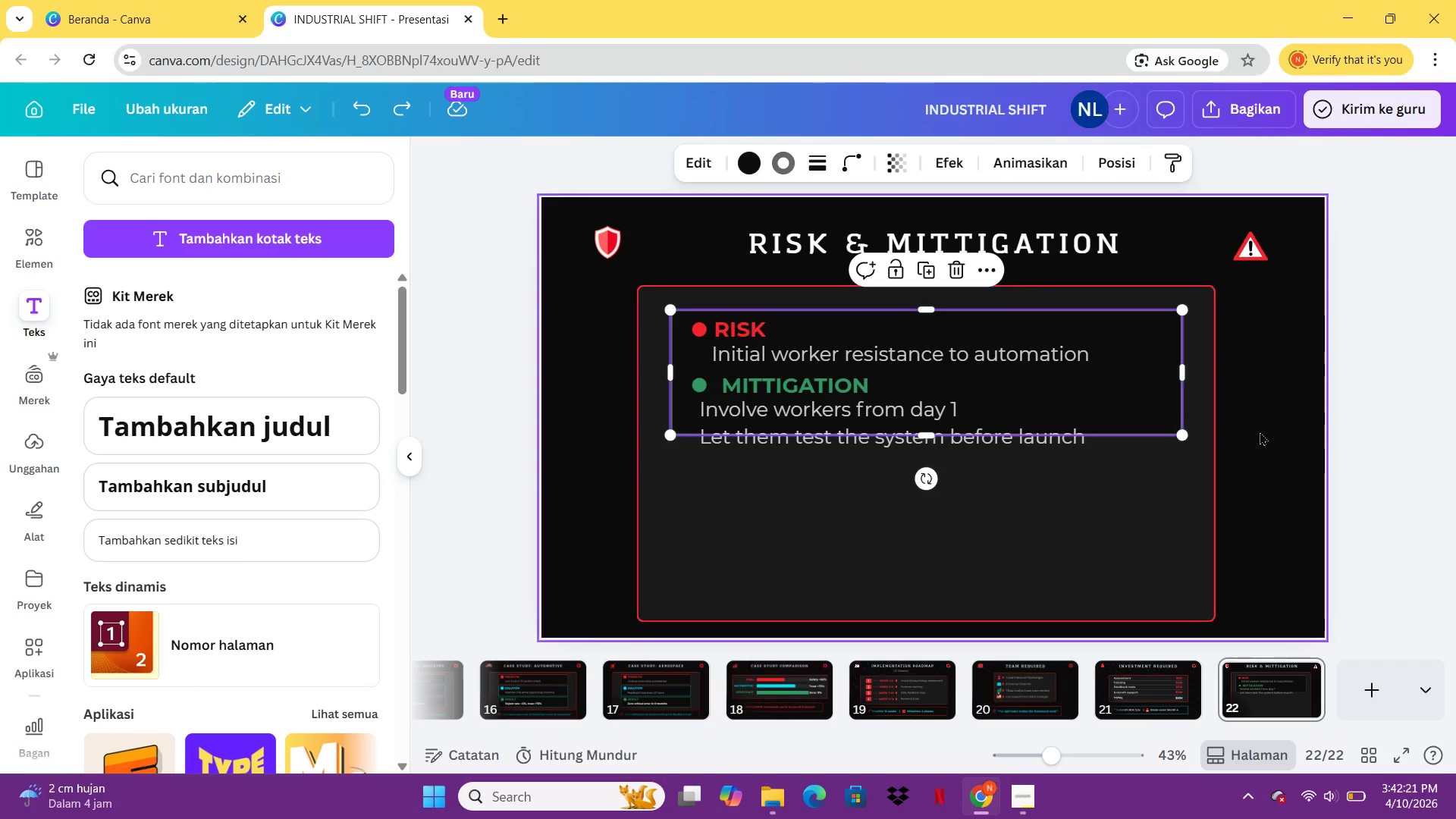 
left_click([1283, 442])
 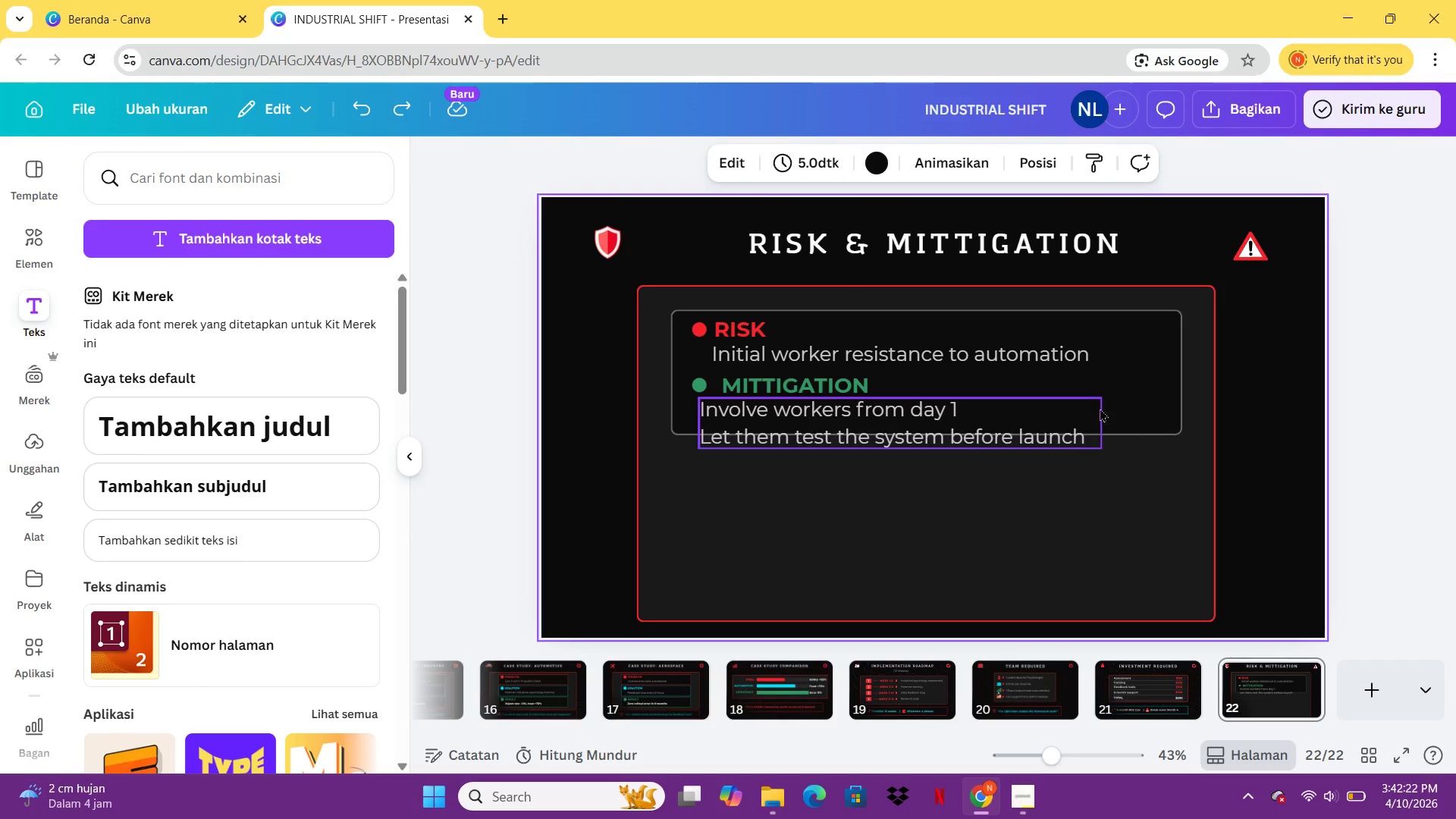 
left_click([1128, 405])
 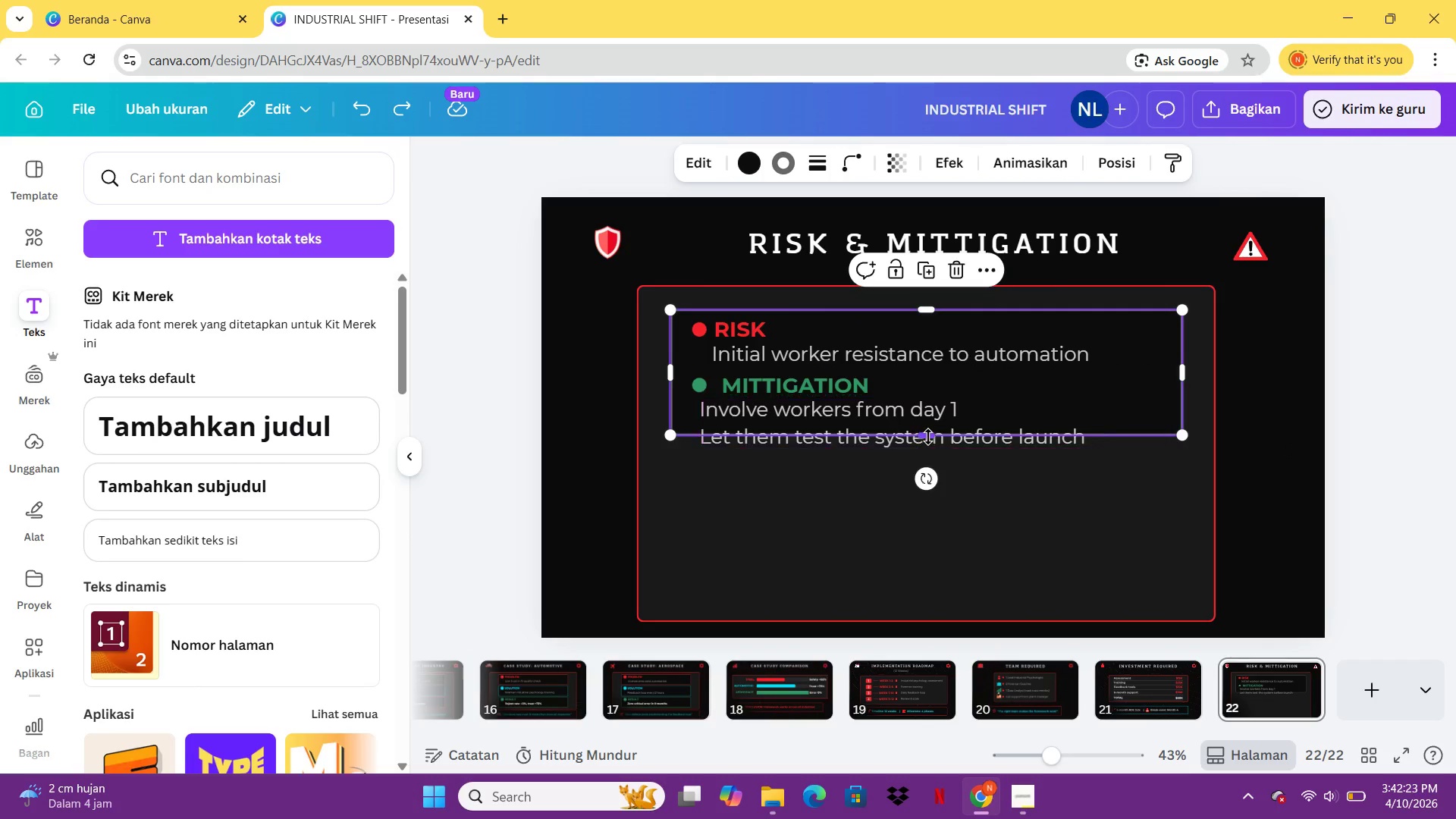 
left_click_drag(start_coordinate=[928, 437], to_coordinate=[930, 462])
 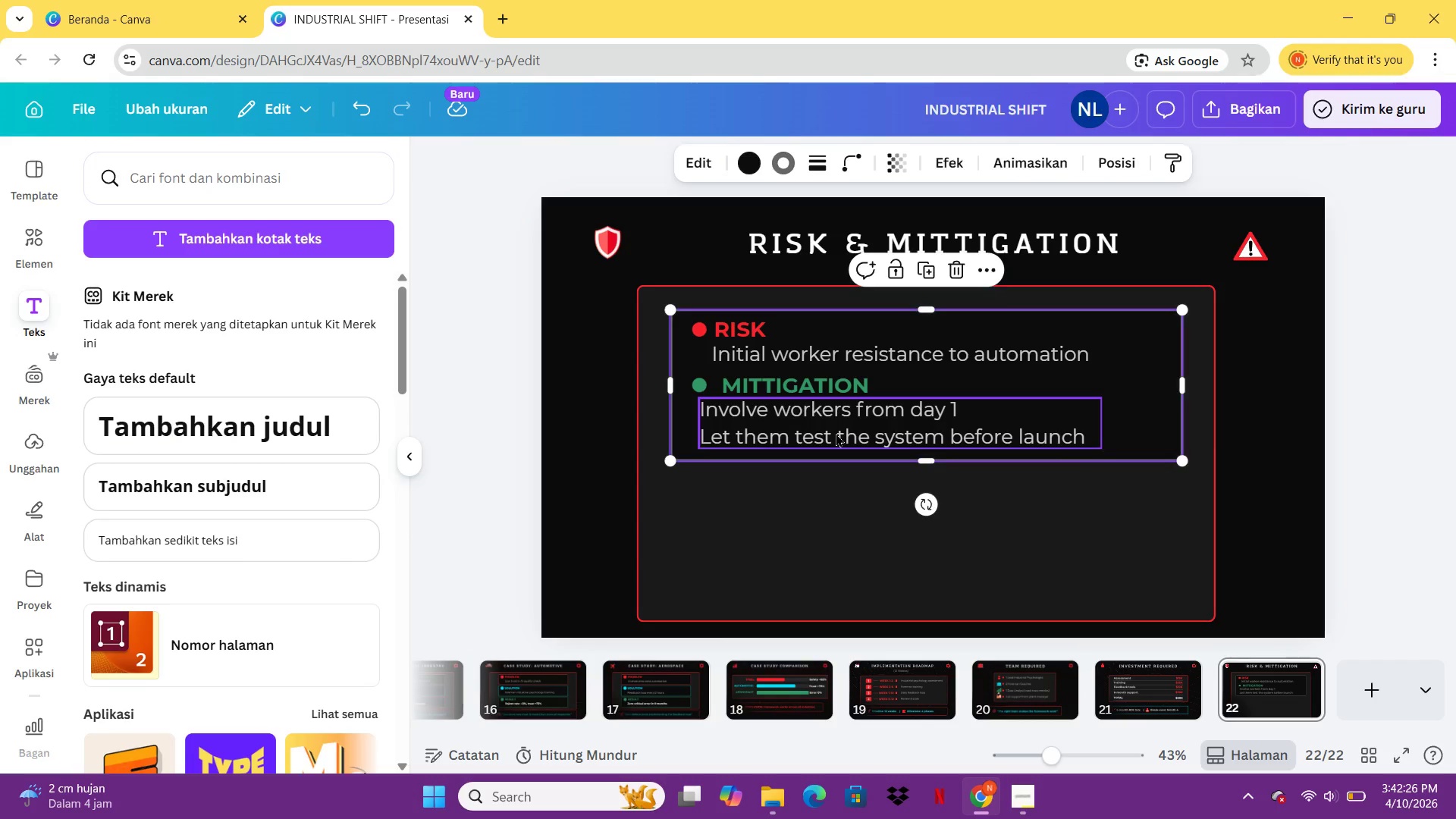 
left_click([836, 433])
 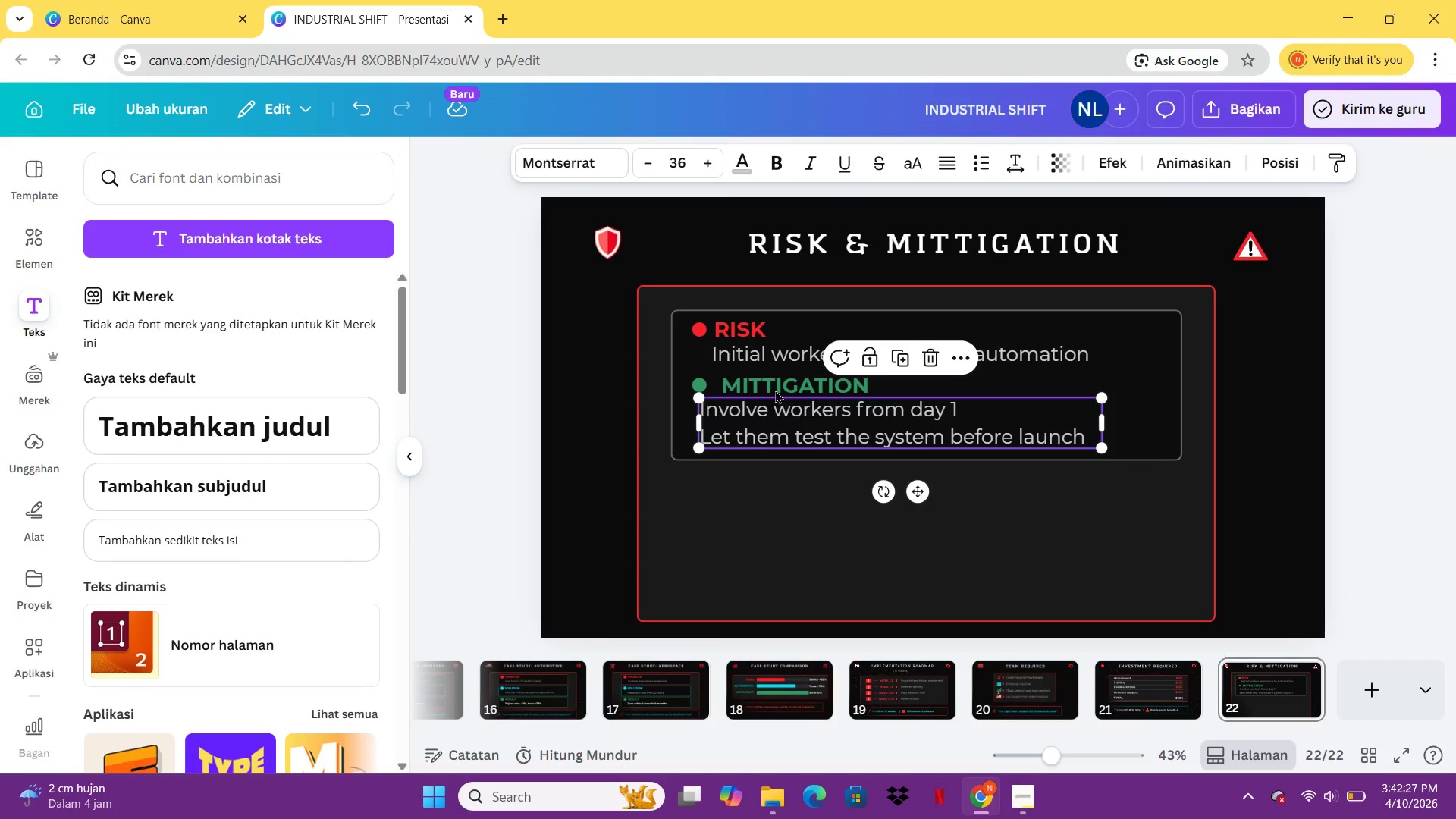 
left_click([768, 381])
 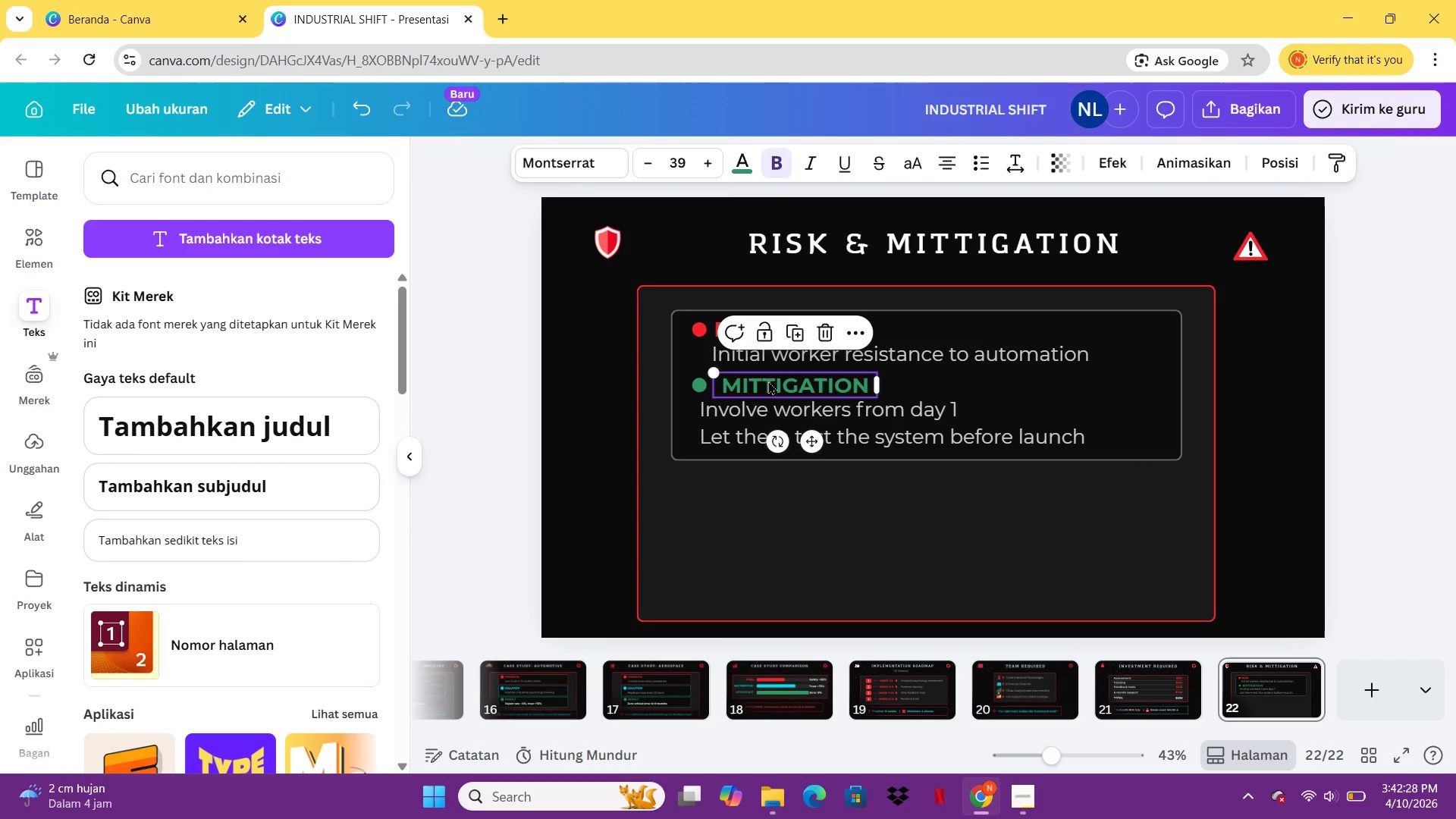 
left_click_drag(start_coordinate=[768, 381], to_coordinate=[758, 381])
 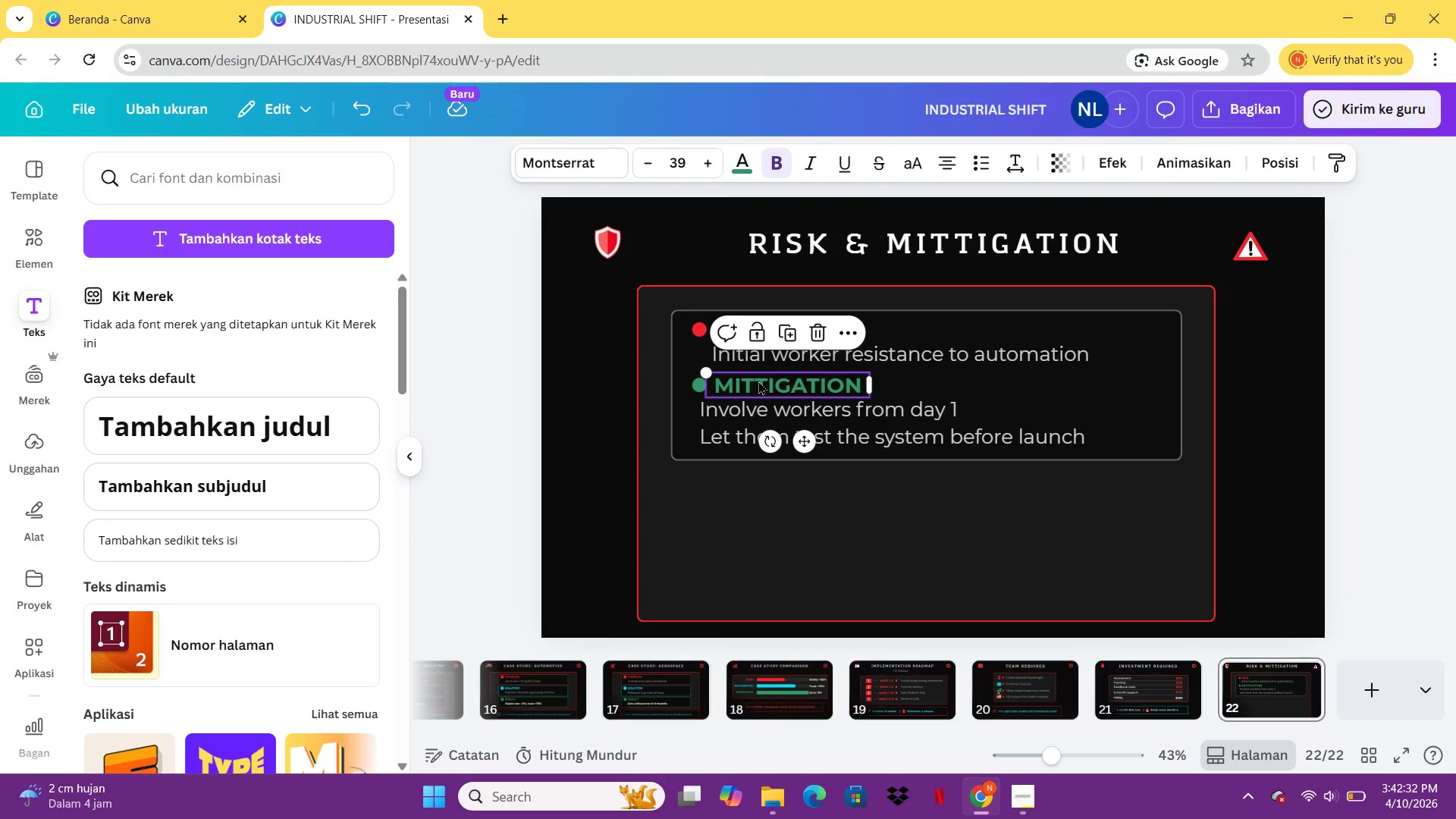 
key(ArrowLeft)
 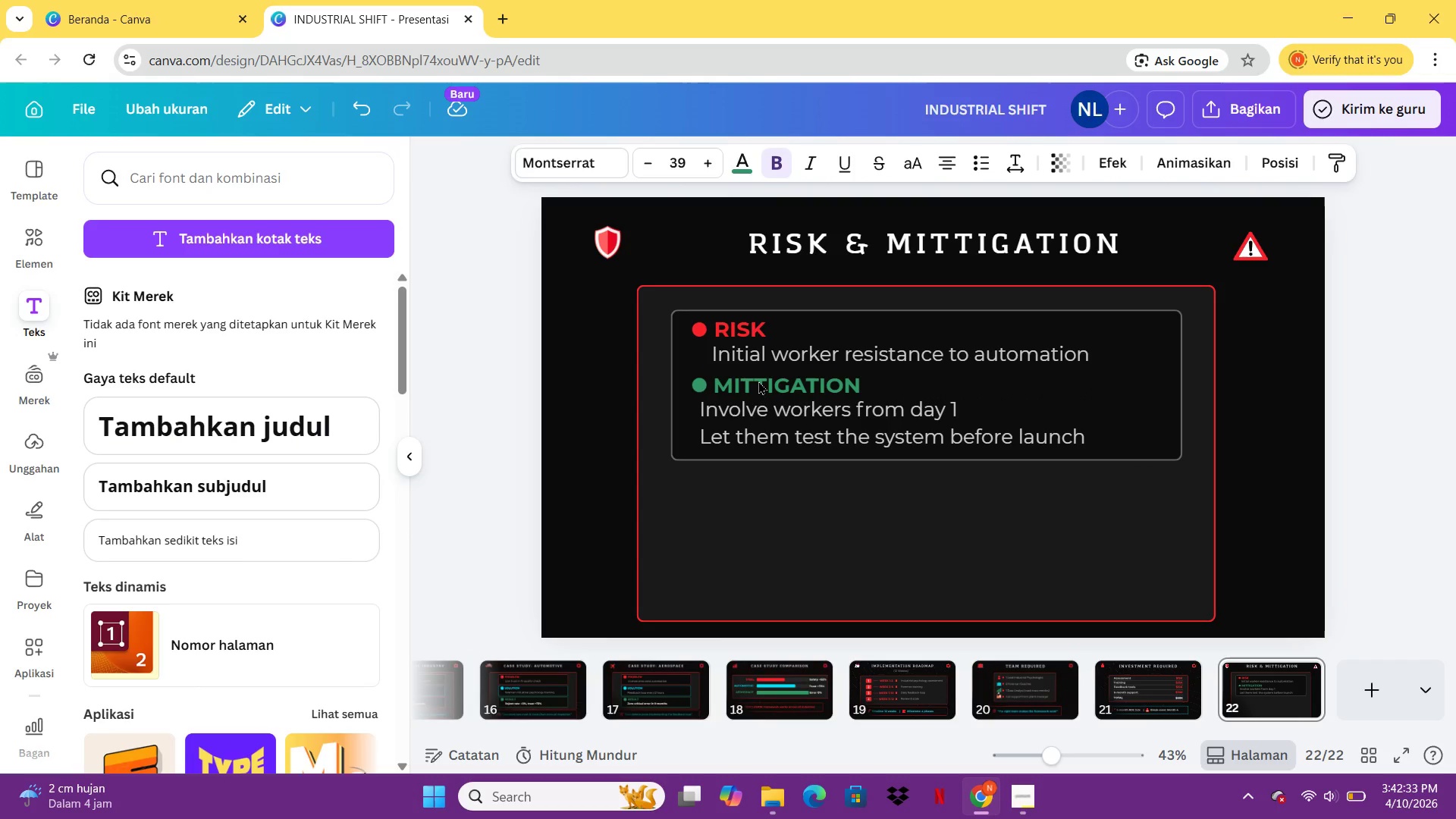 
key(ArrowLeft)
 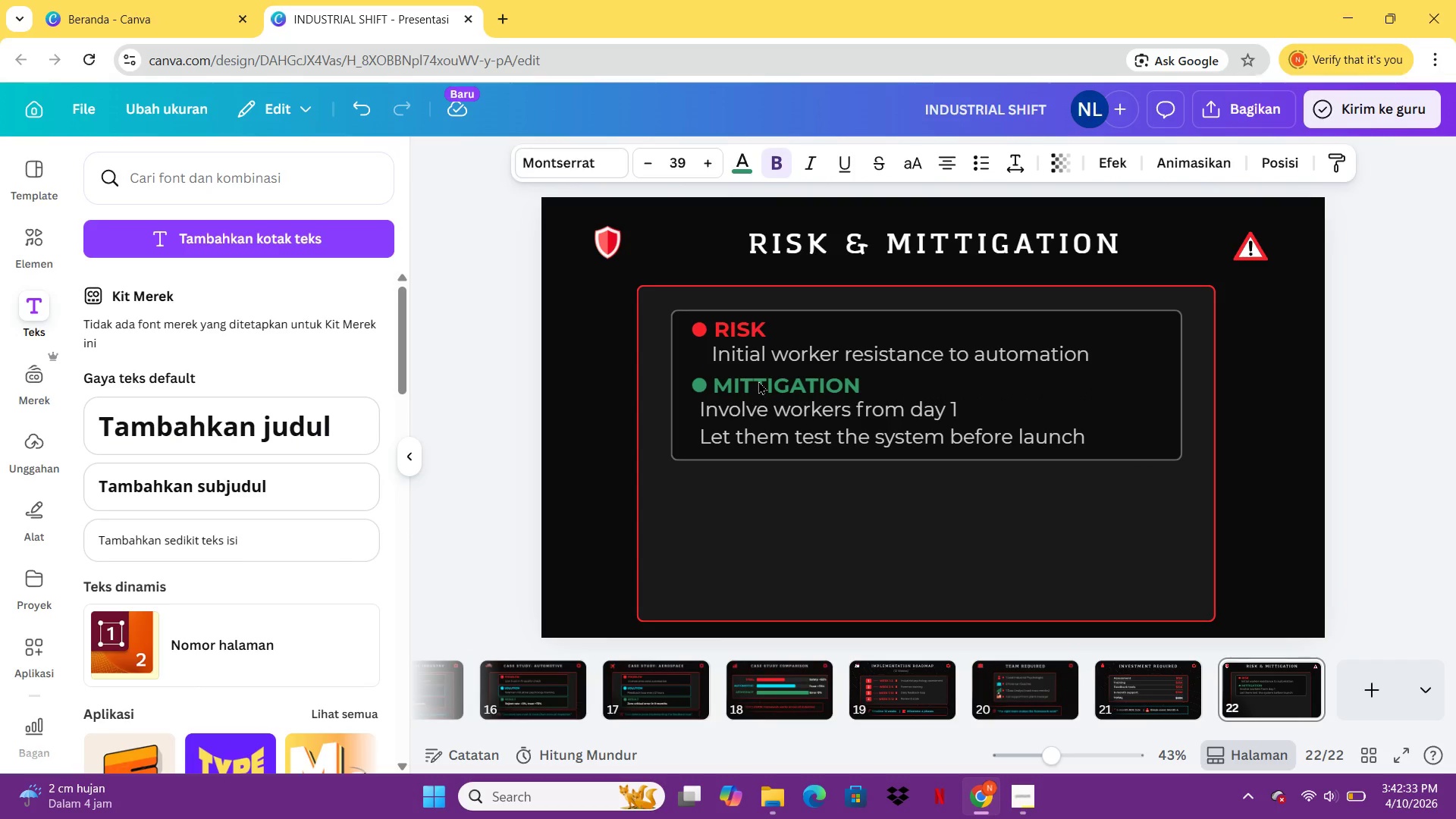 
key(ArrowLeft)
 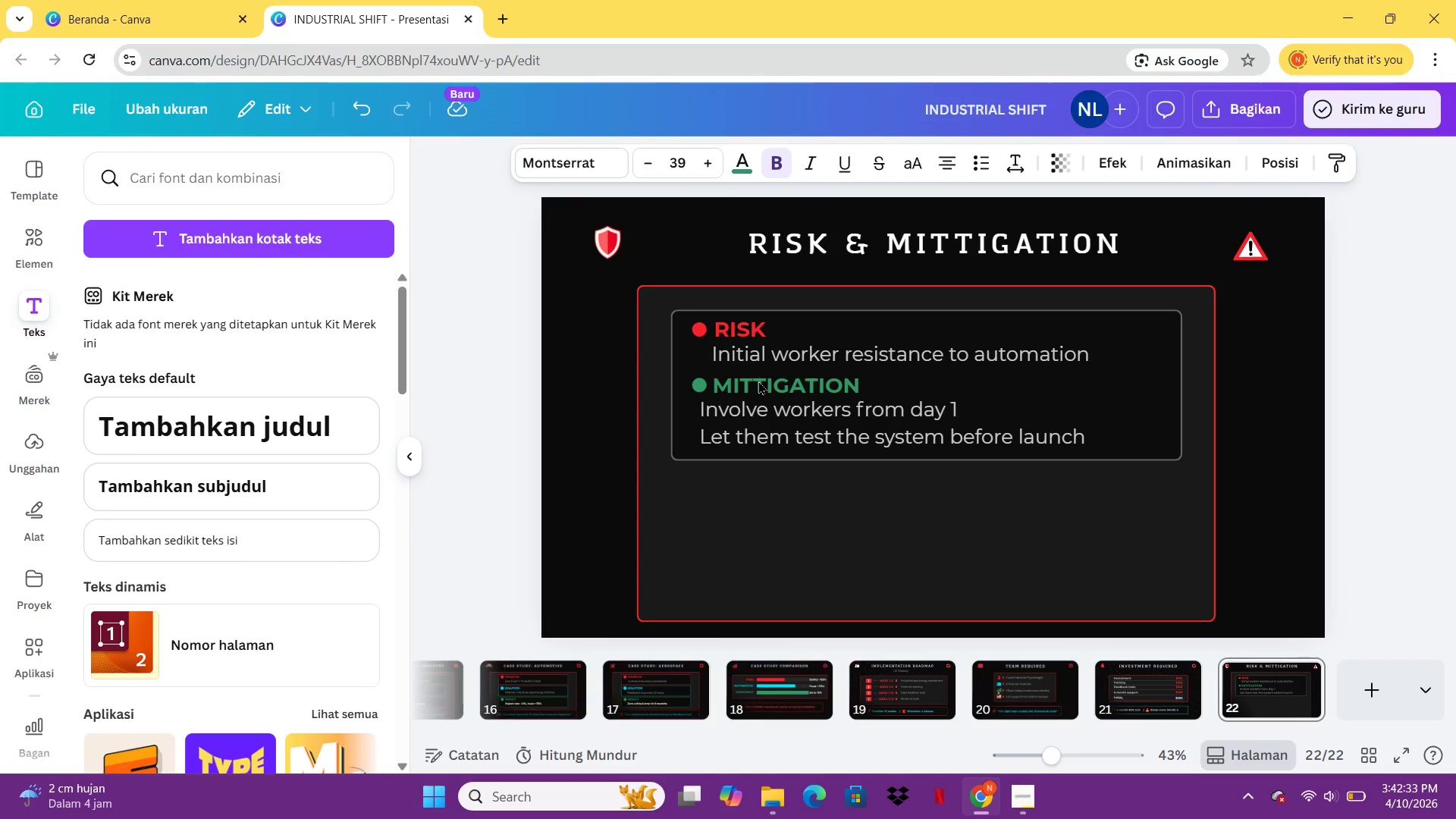 
hold_key(key=ArrowLeft, duration=0.61)
 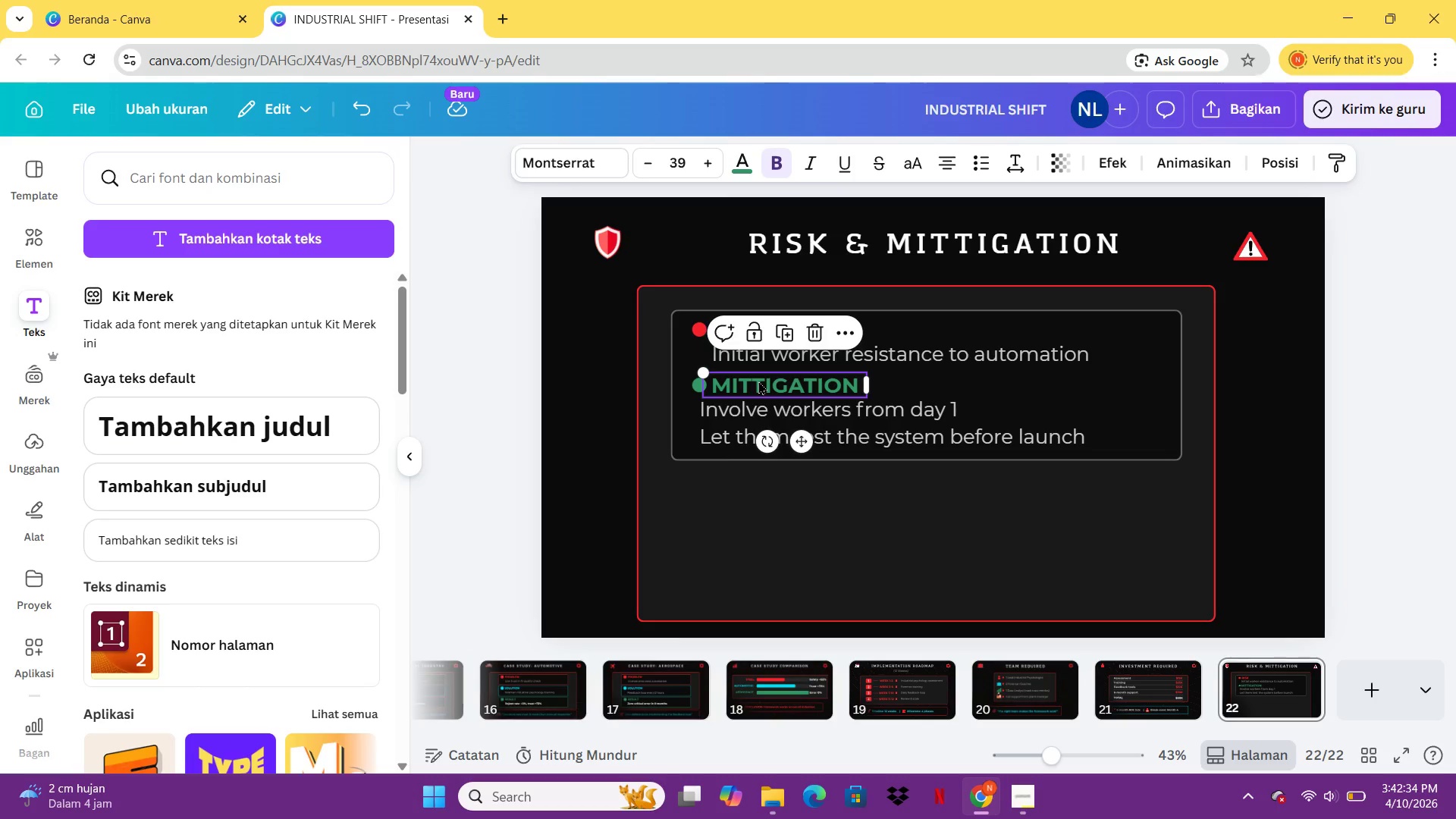 
key(ArrowLeft)
 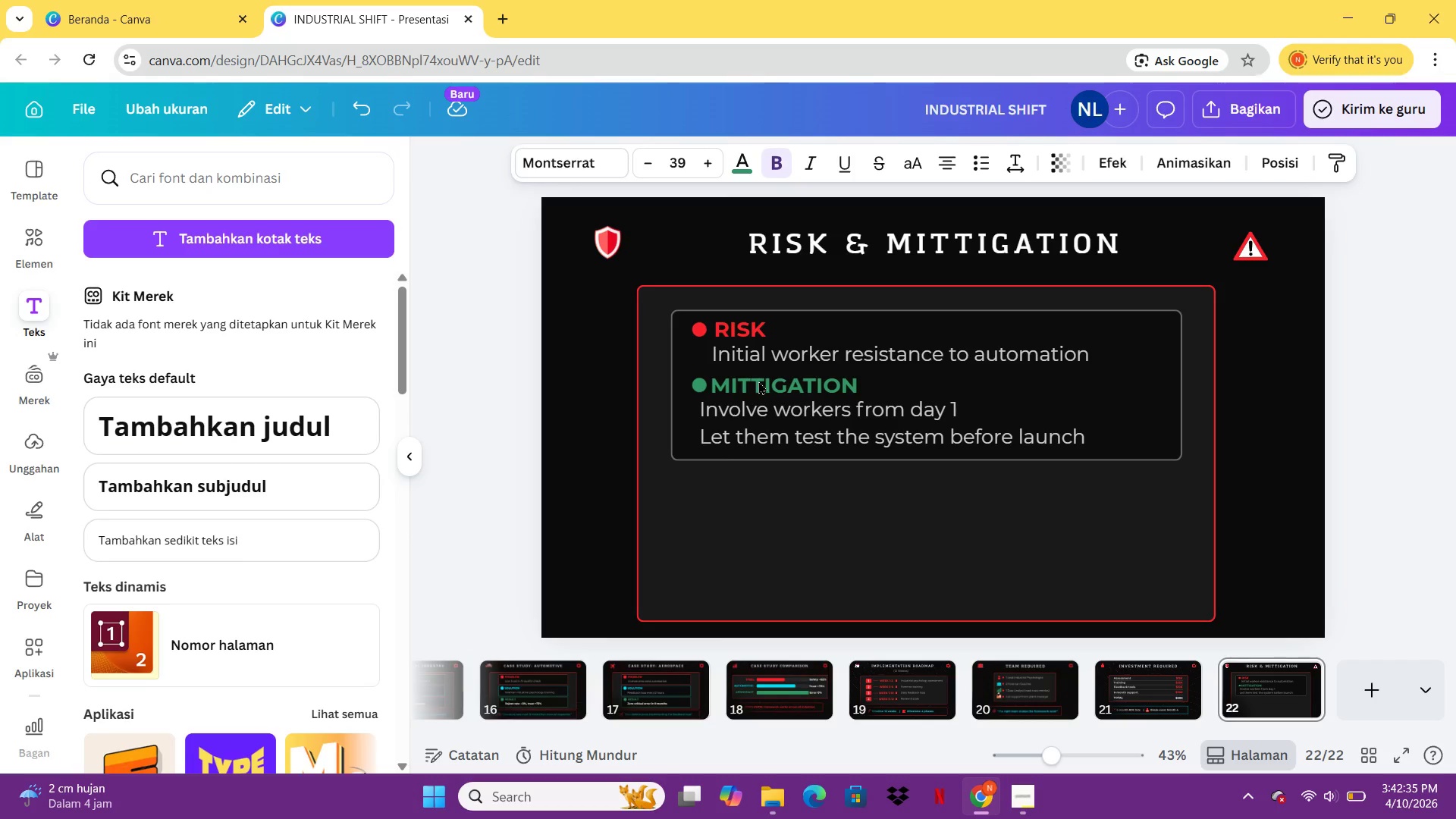 
key(ArrowLeft)
 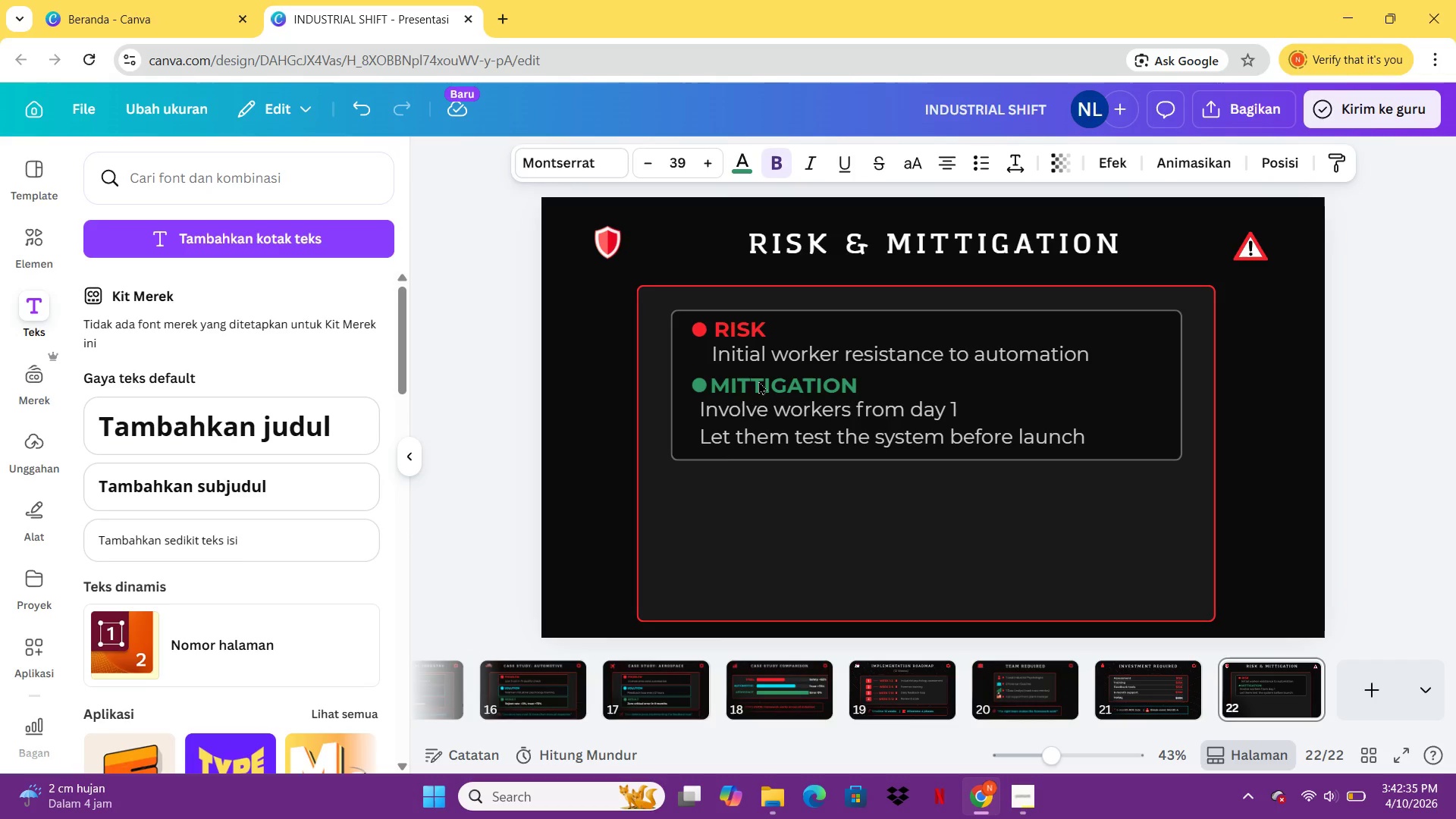 
key(ArrowLeft)
 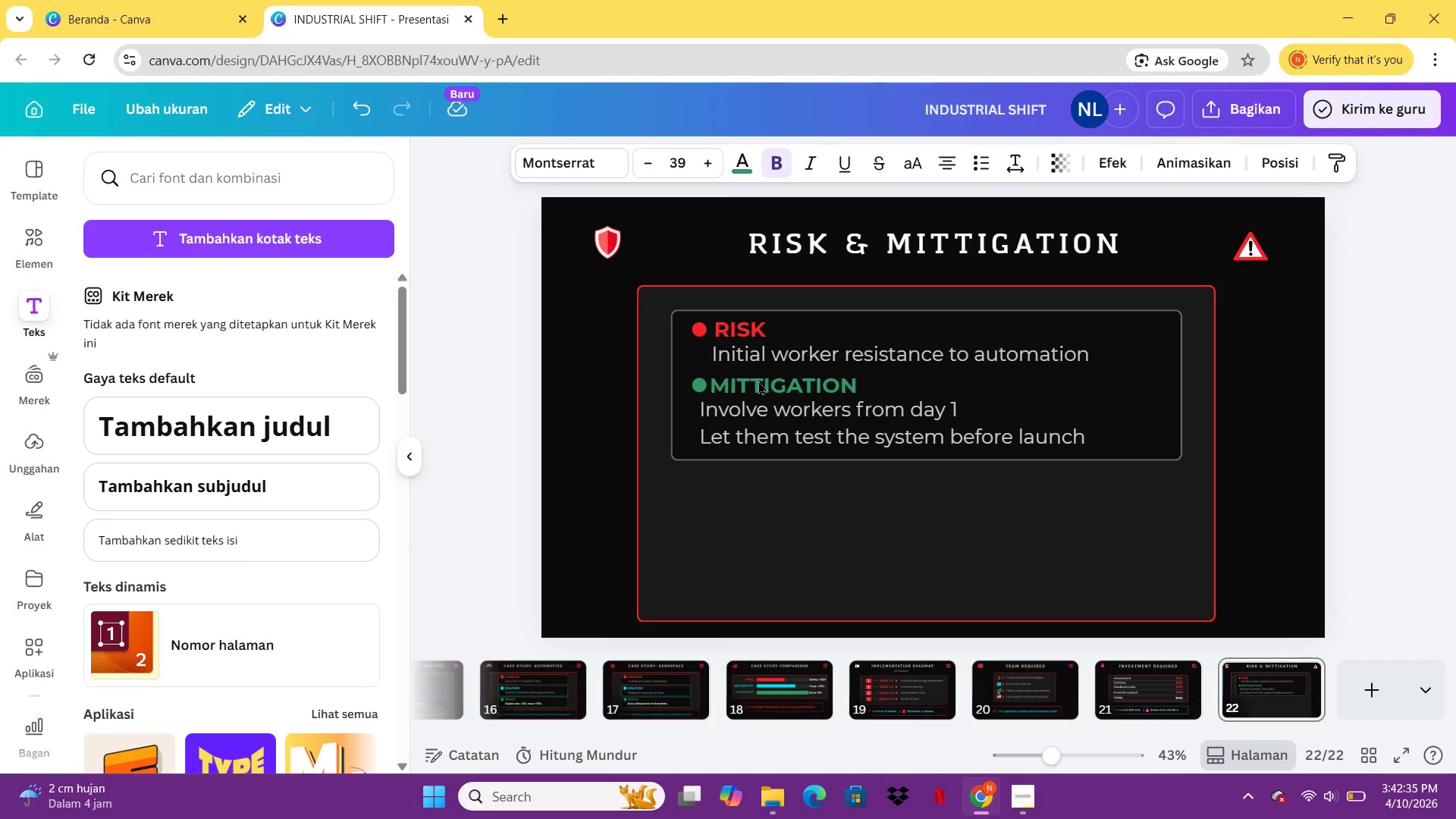 
key(ArrowLeft)
 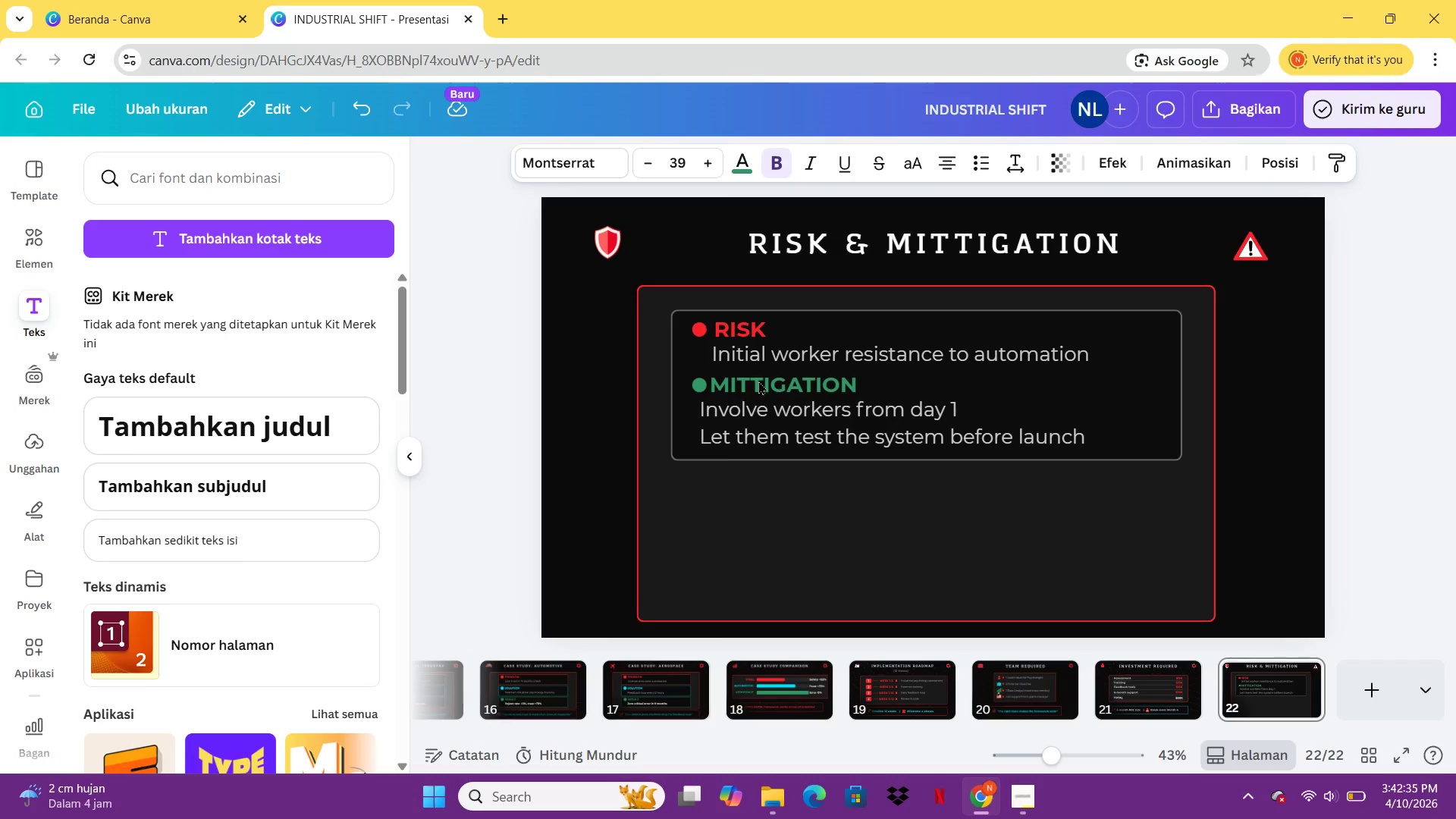 
key(ArrowUp)
 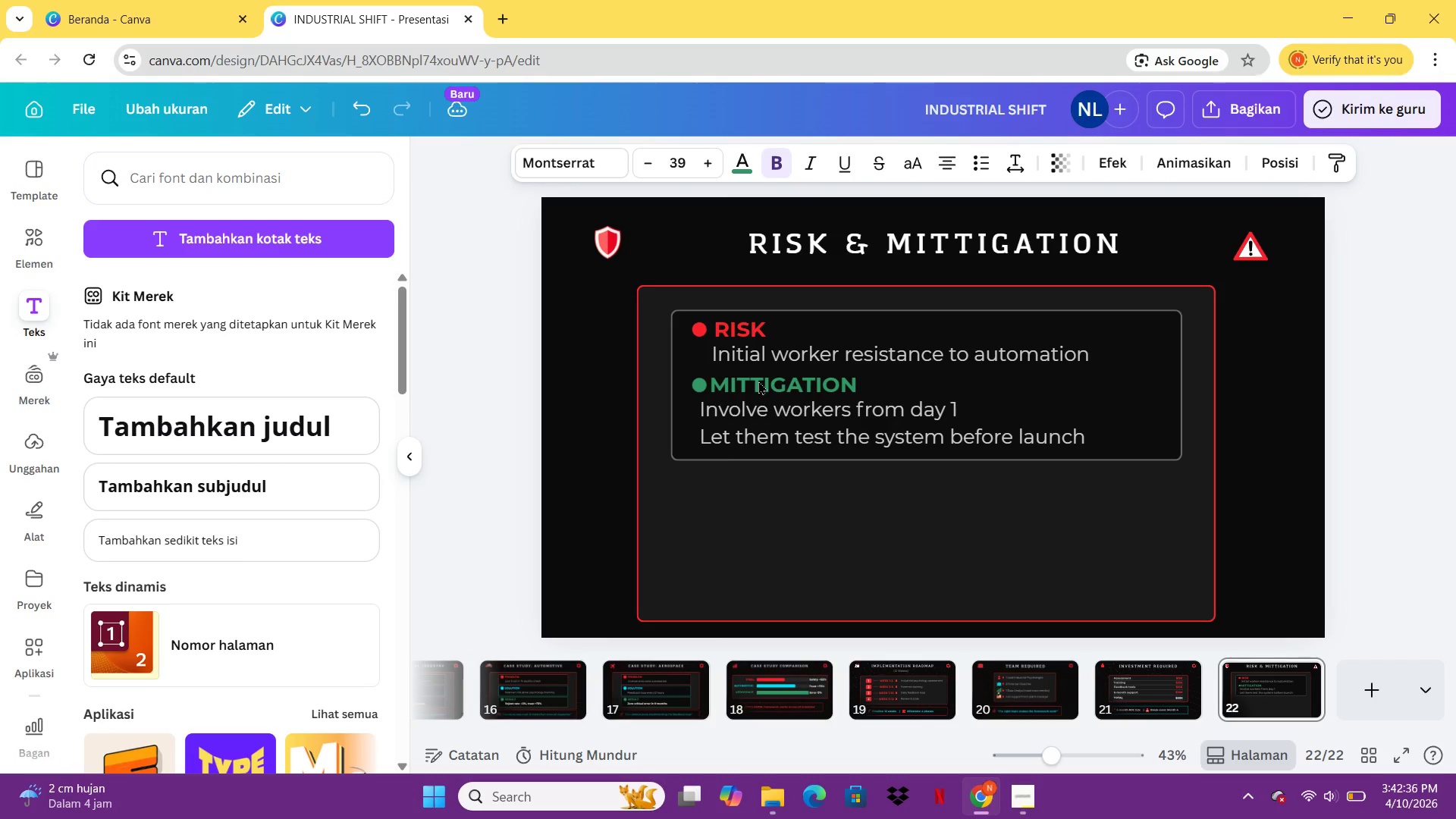 
key(ArrowUp)
 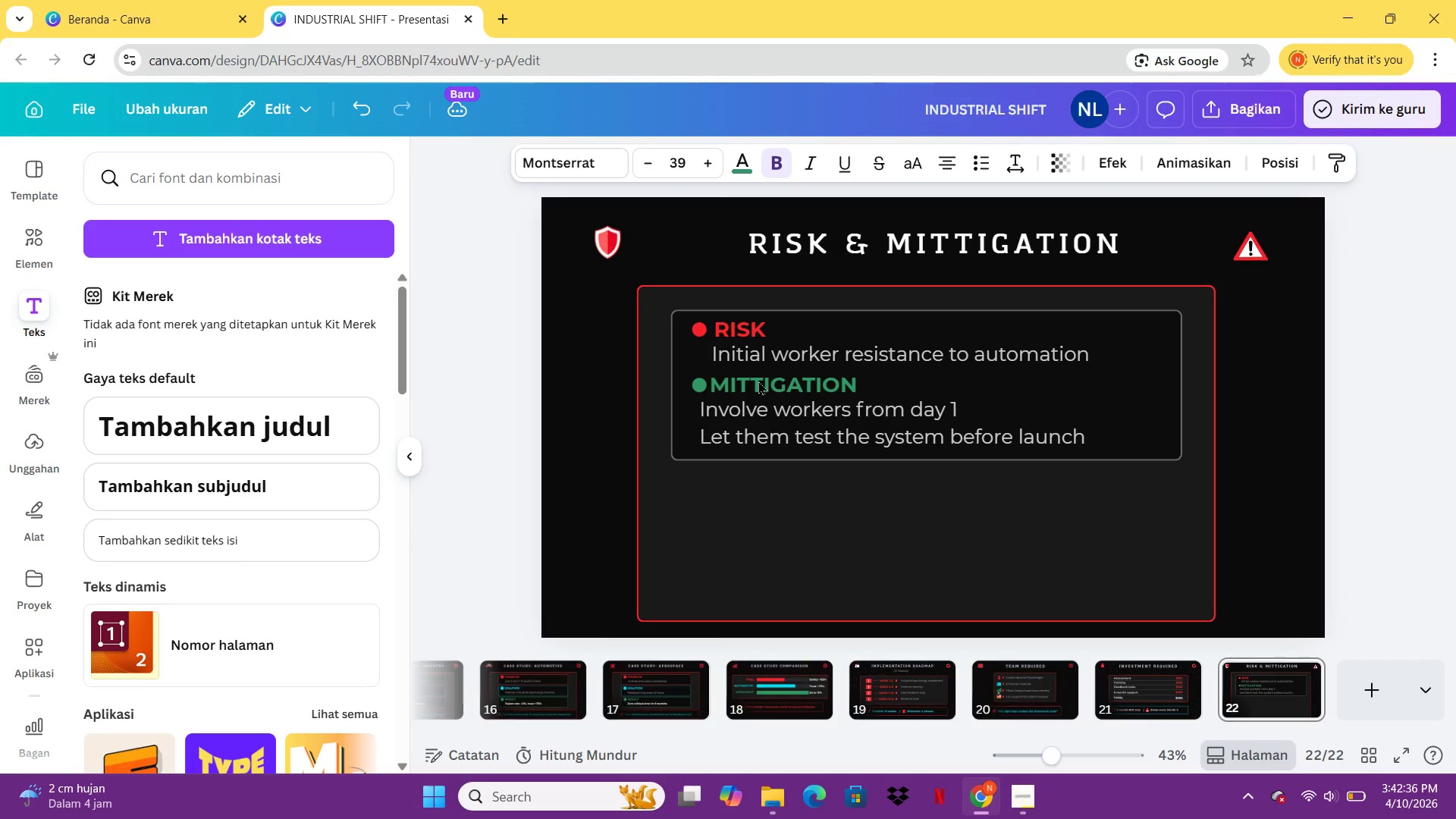 
key(ArrowUp)
 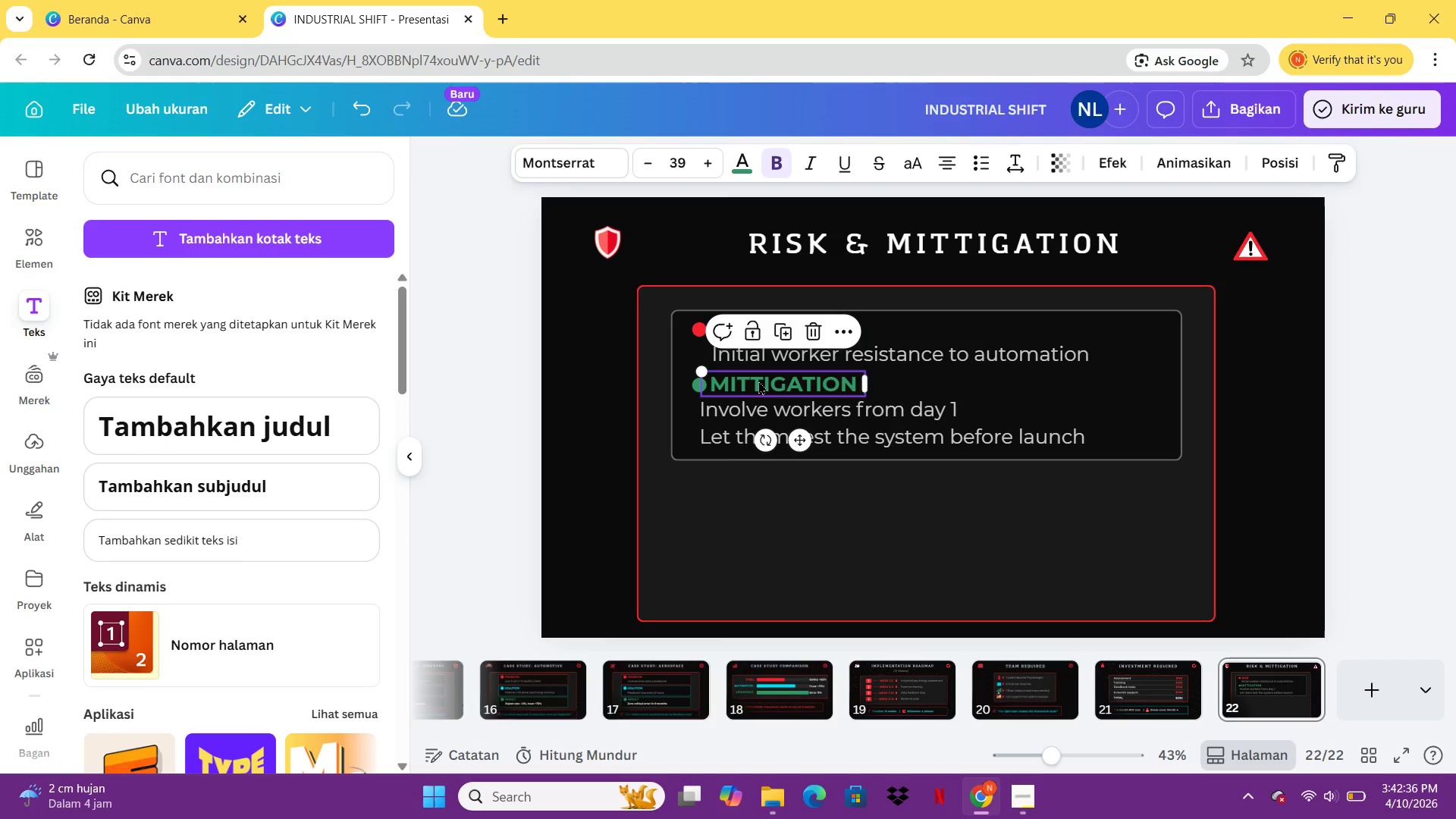 
key(ArrowRight)
 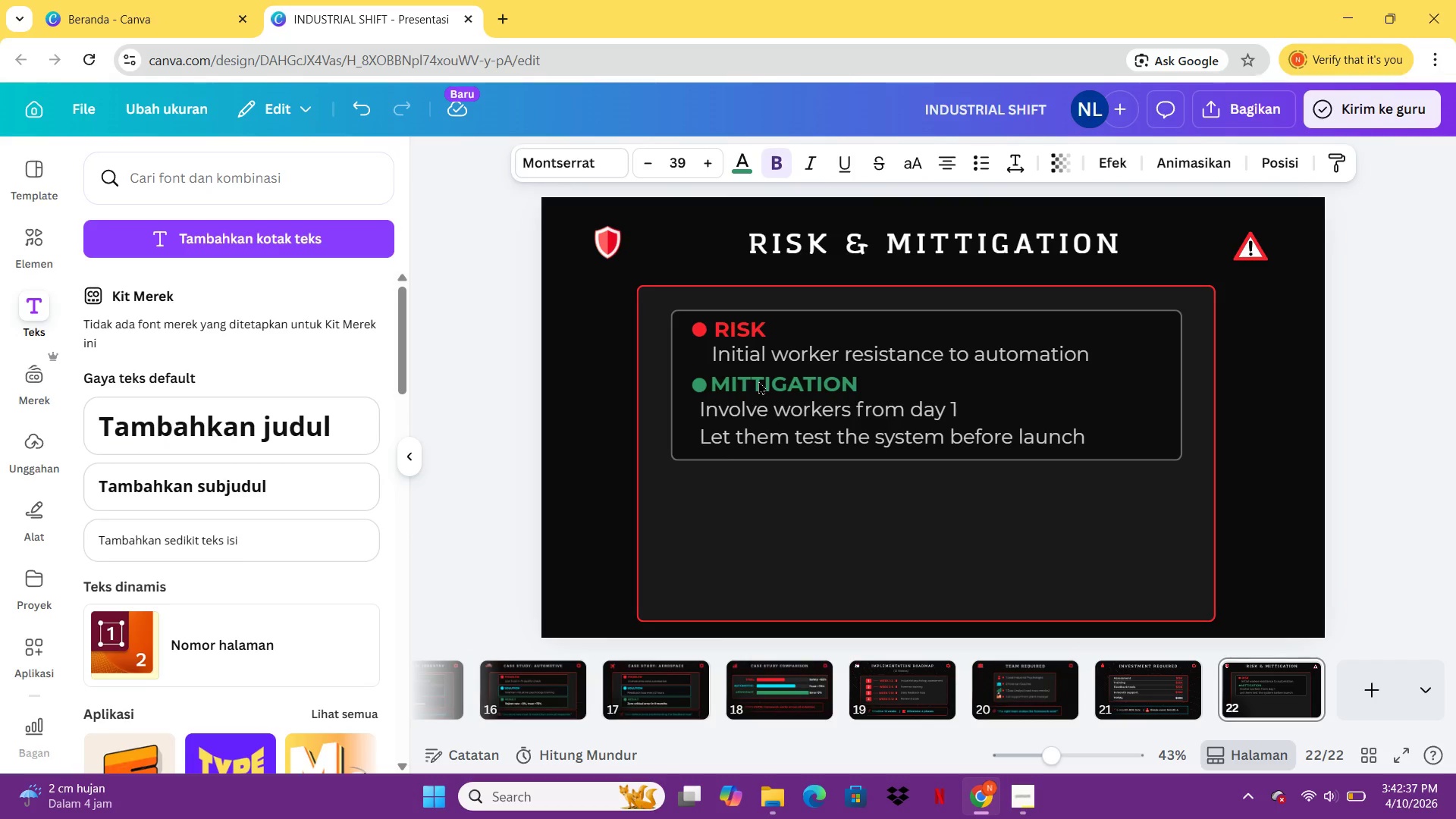 
key(ArrowRight)
 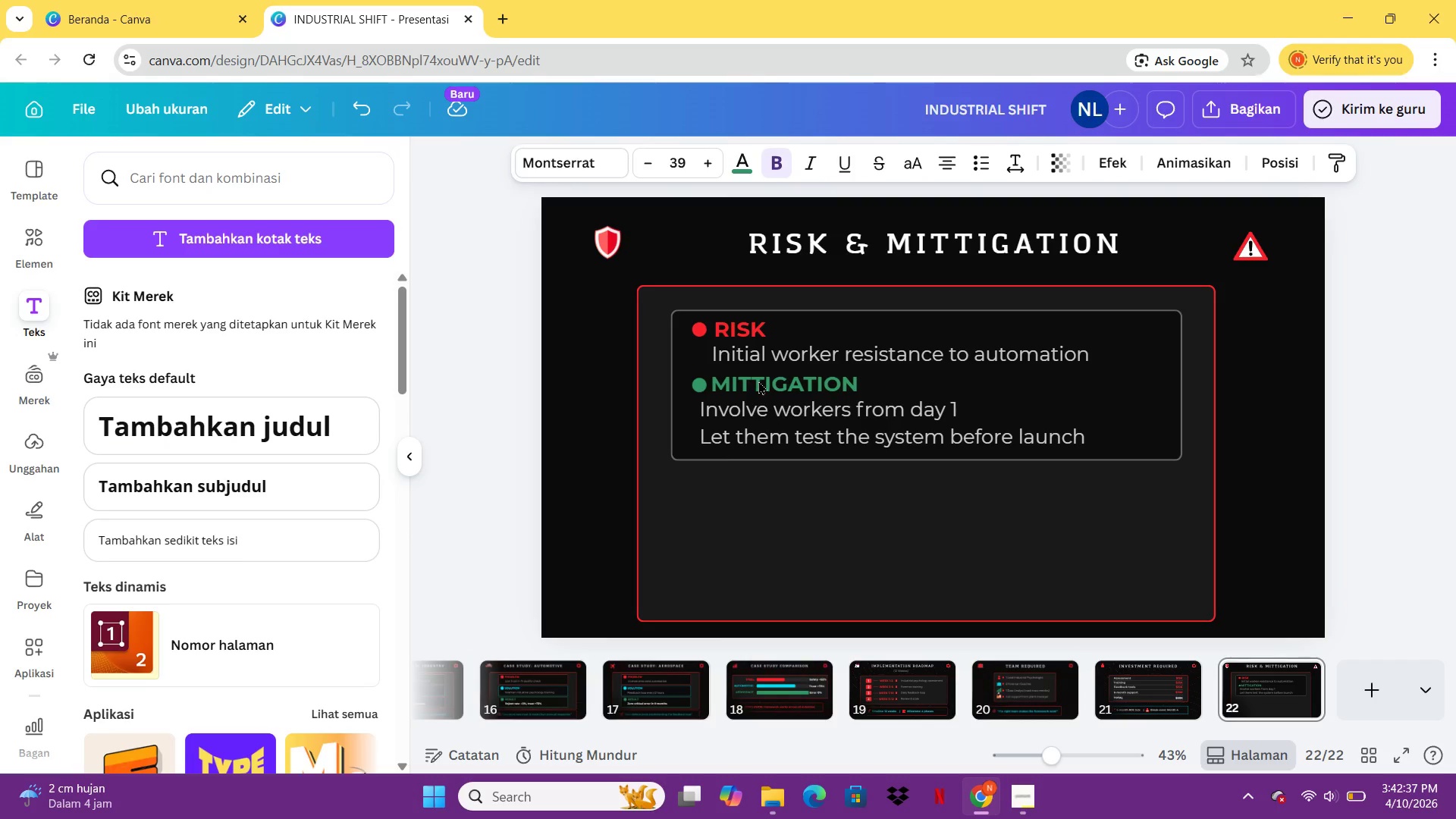 
key(ArrowRight)
 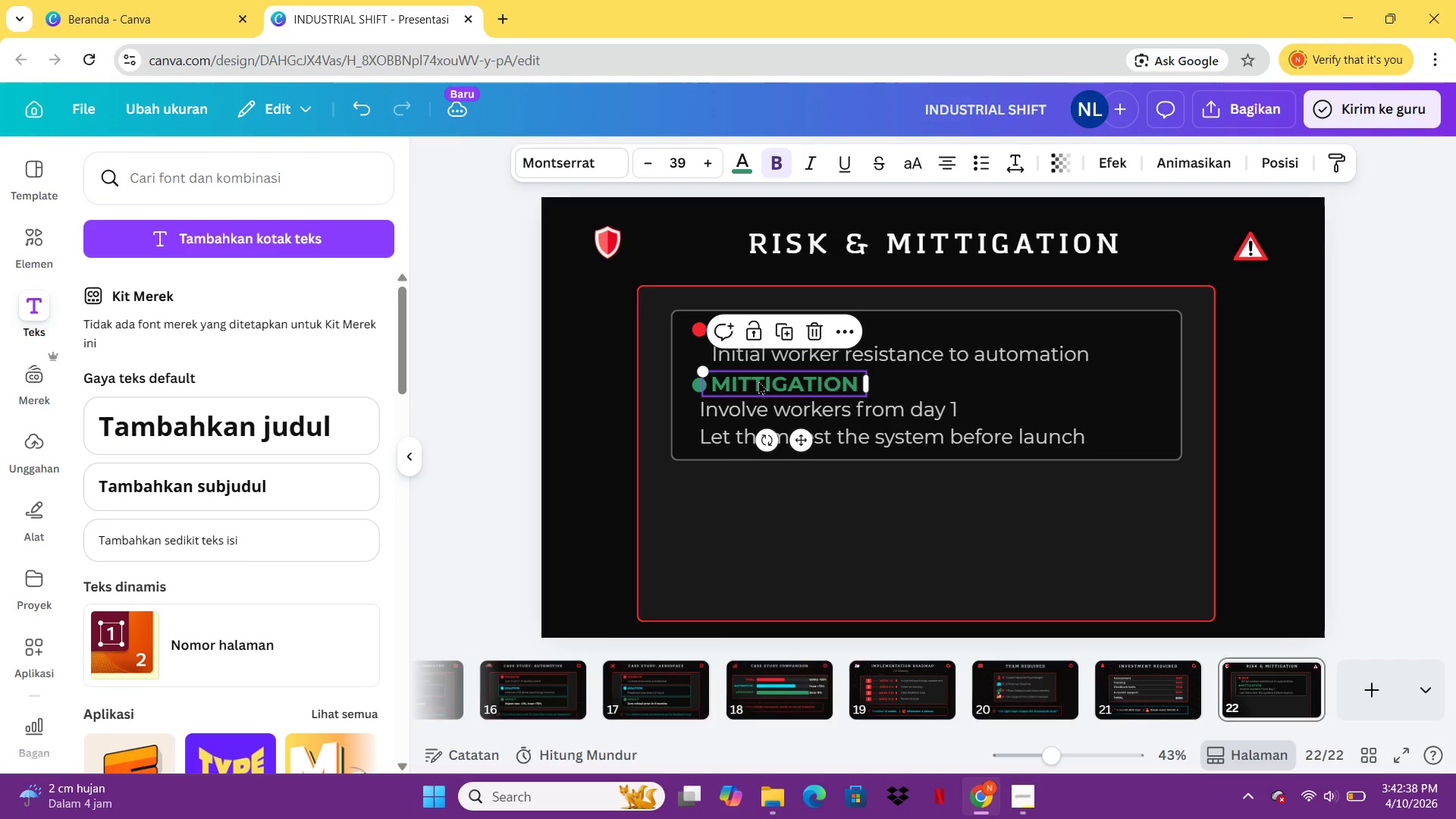 
key(ArrowDown)
 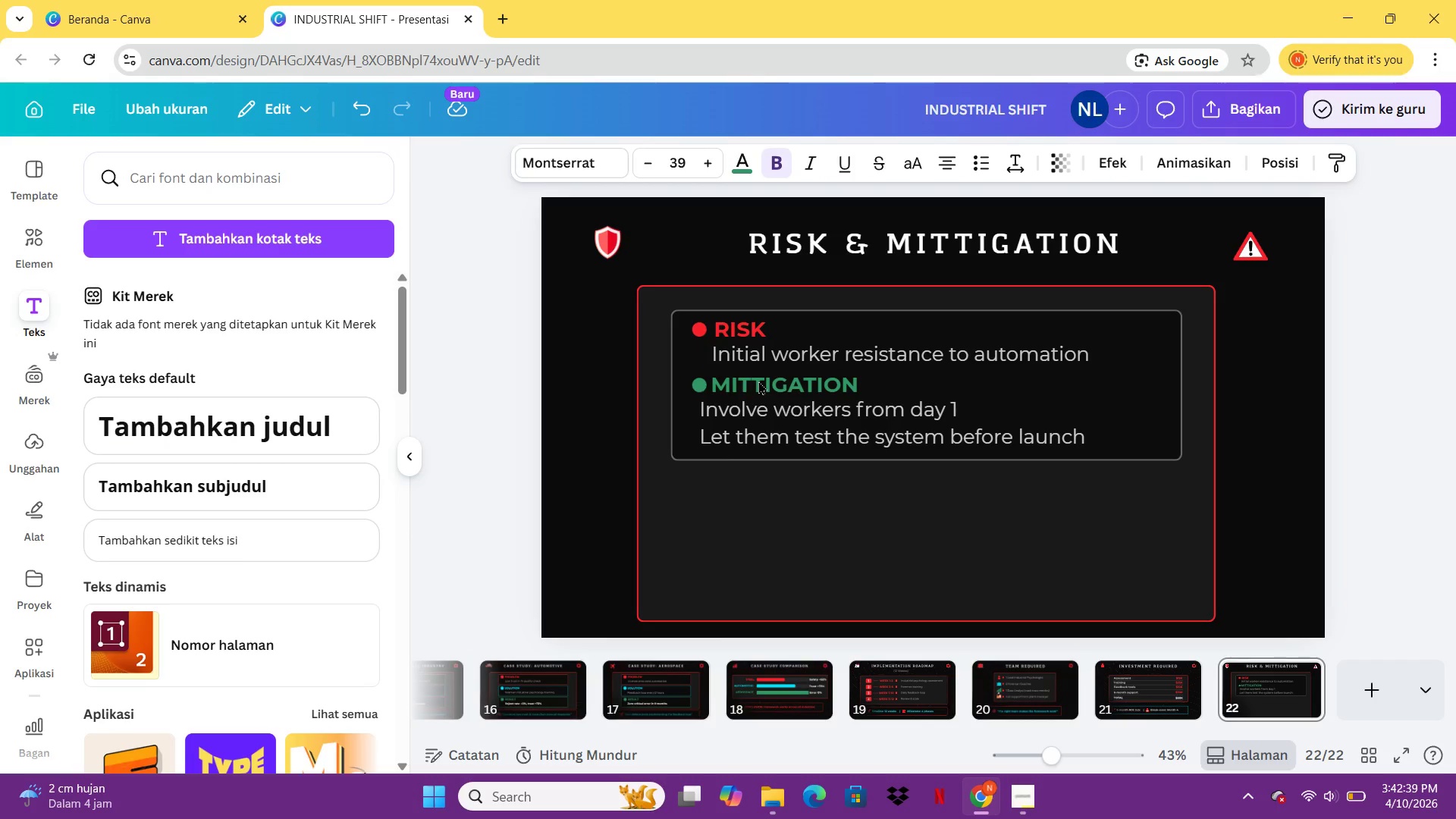 
key(ArrowDown)
 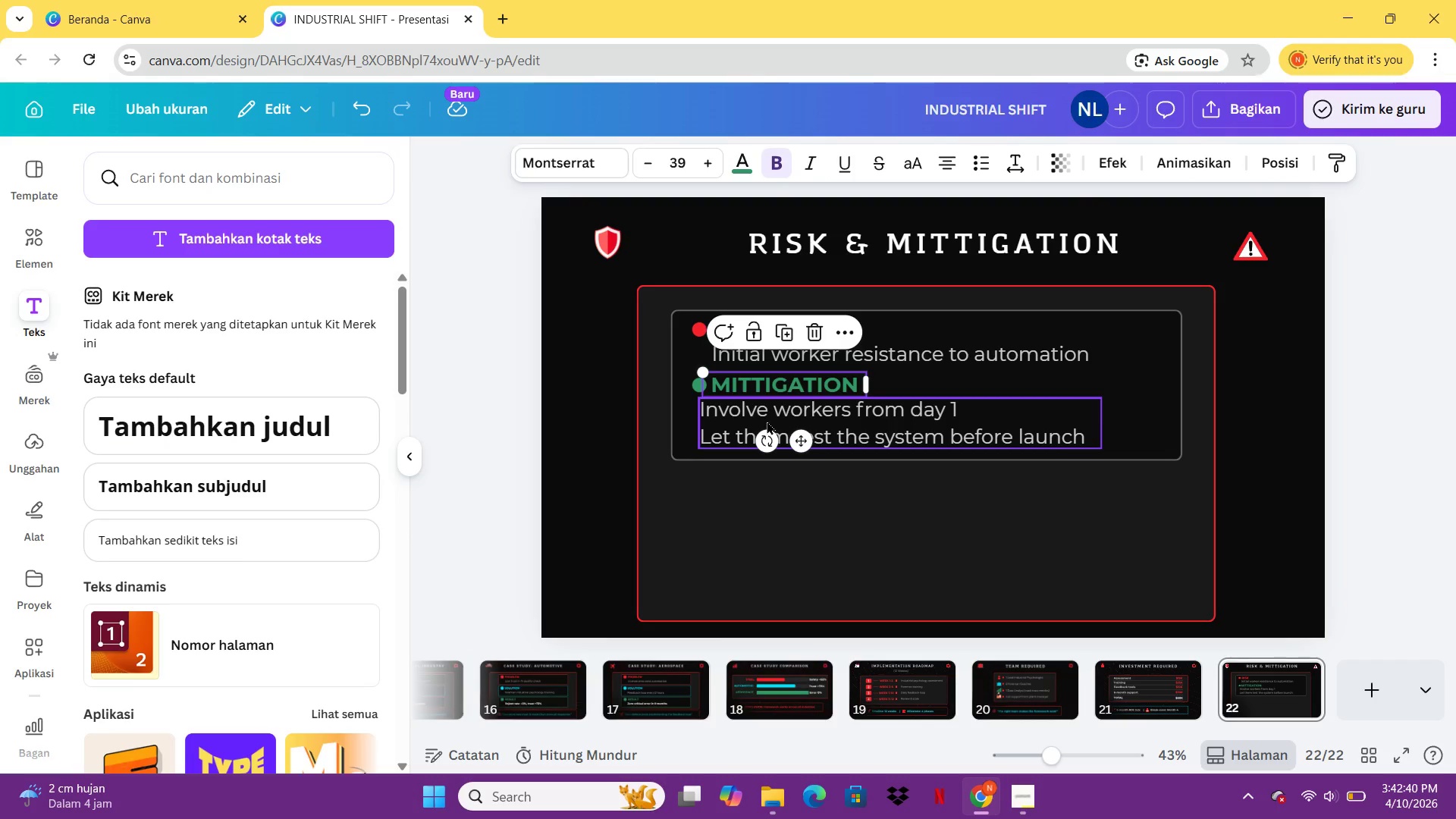 
left_click([767, 421])
 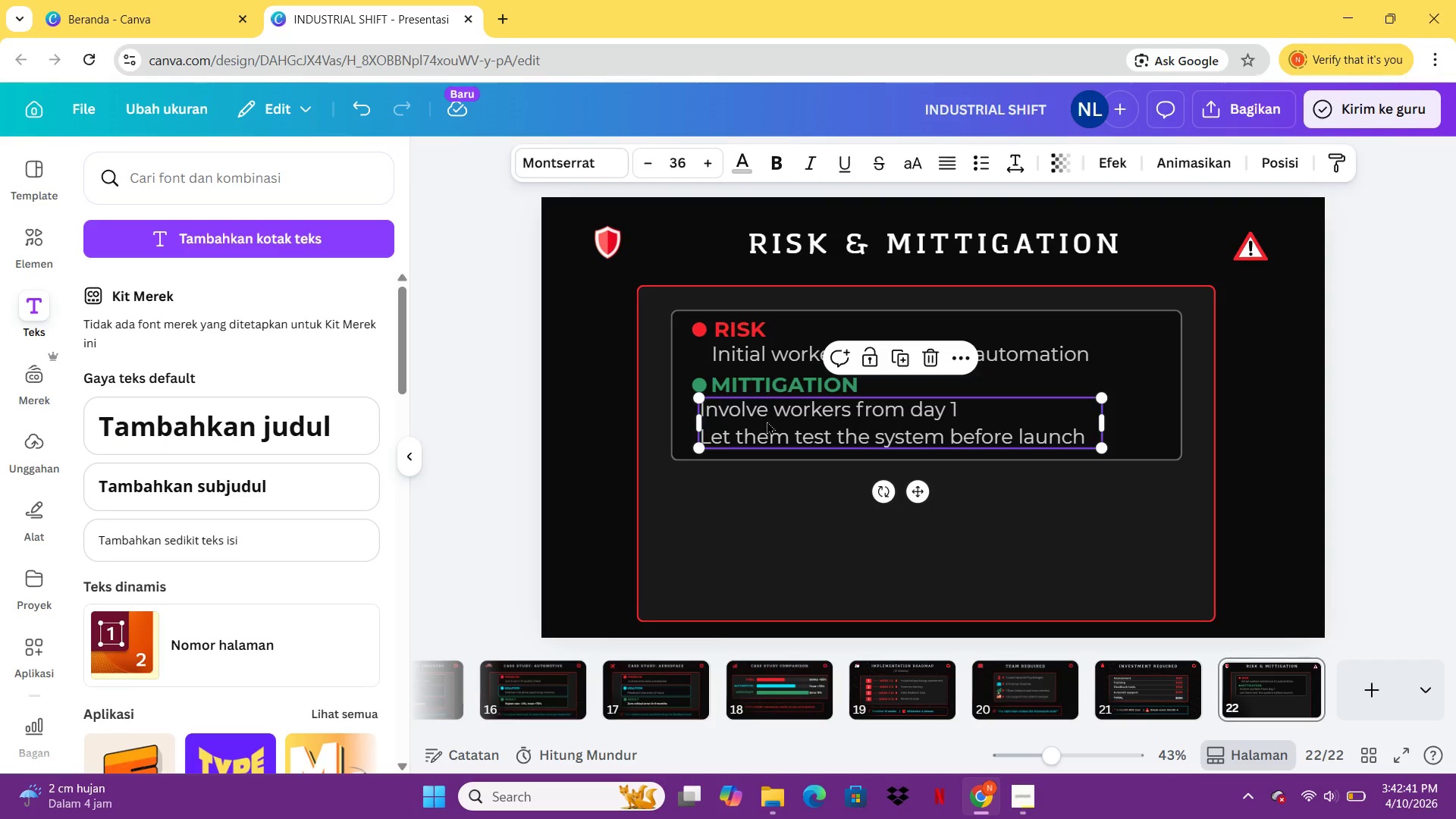 
key(ArrowRight)
 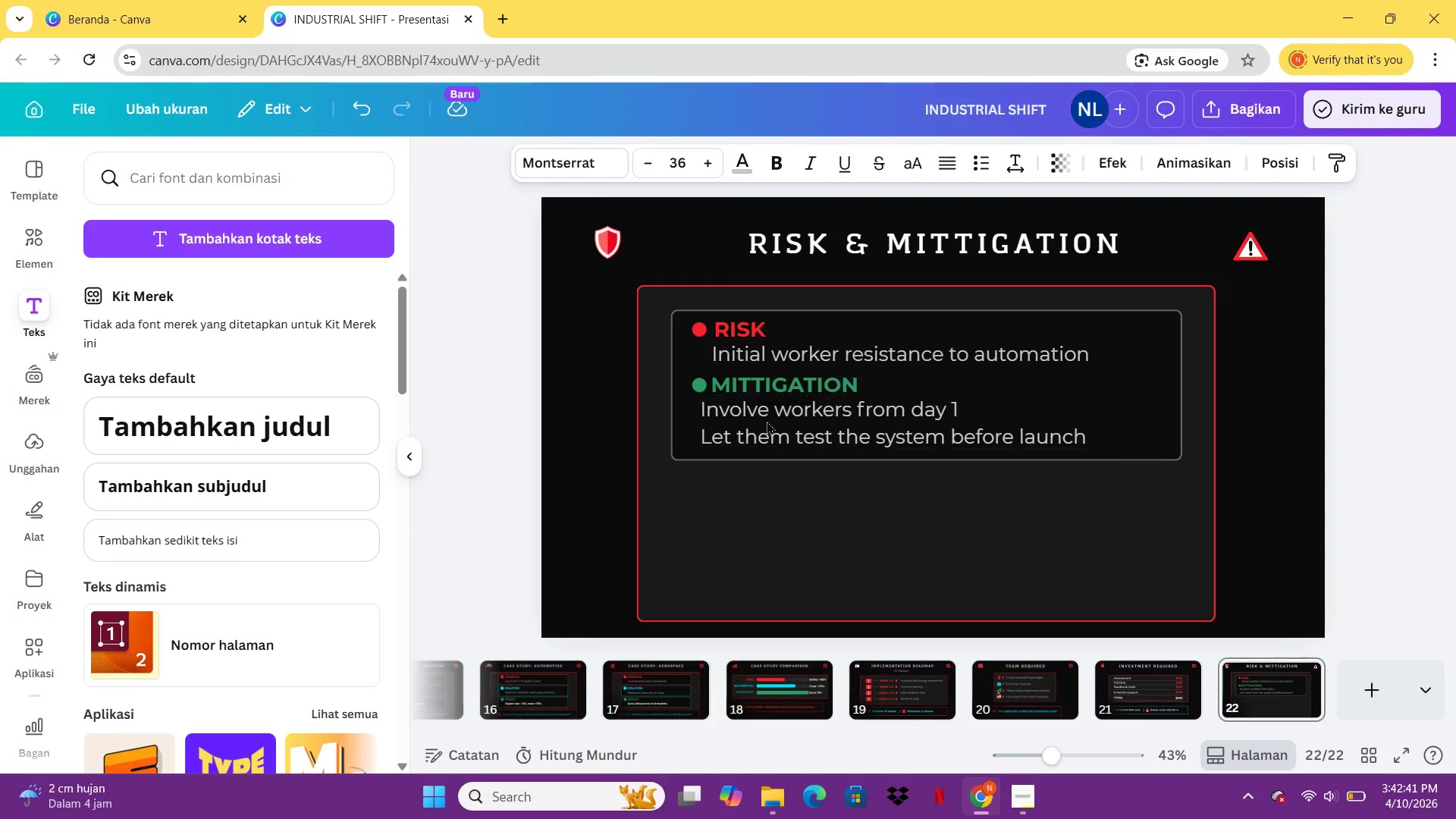 
key(ArrowRight)
 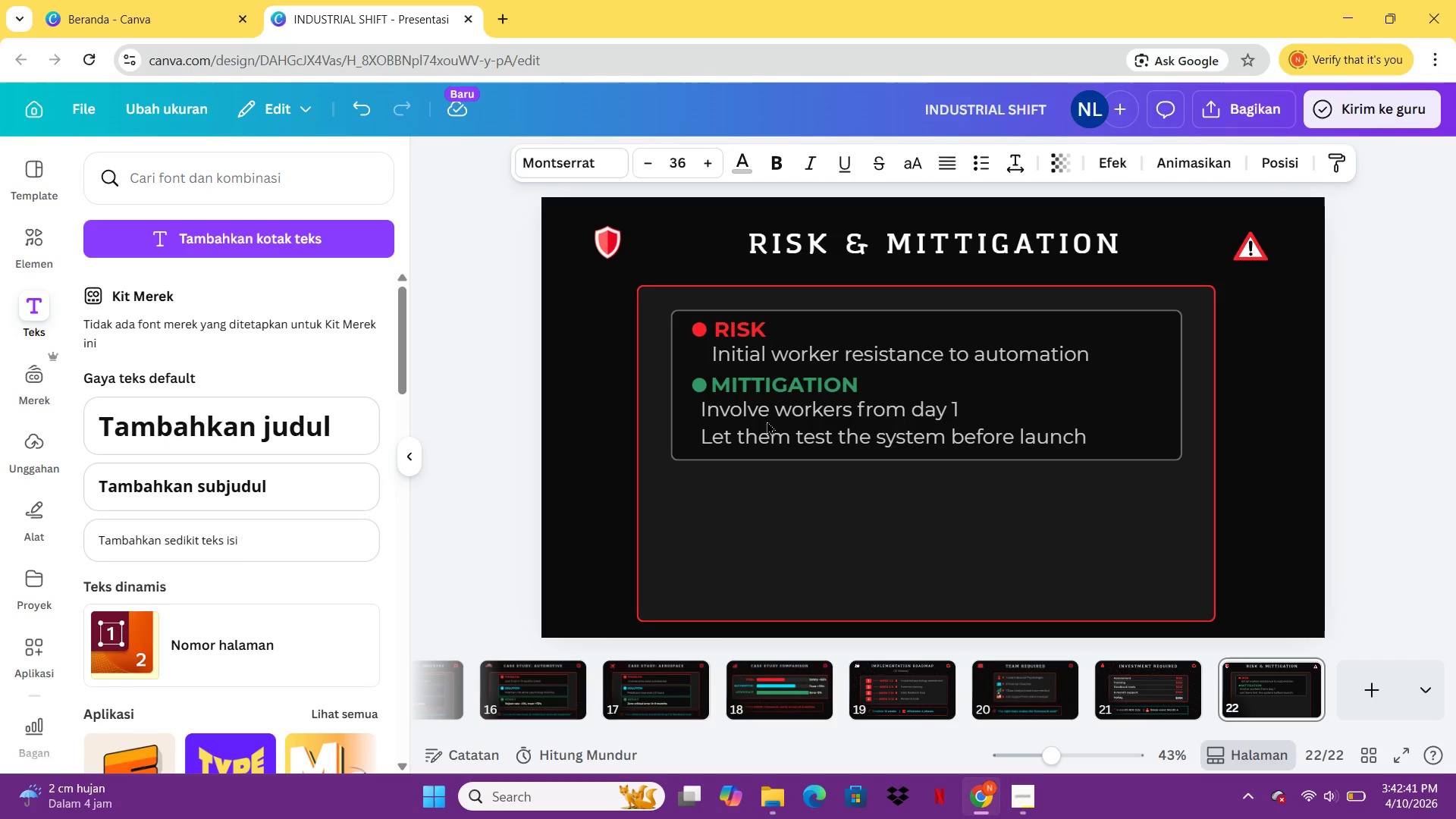 
key(ArrowRight)
 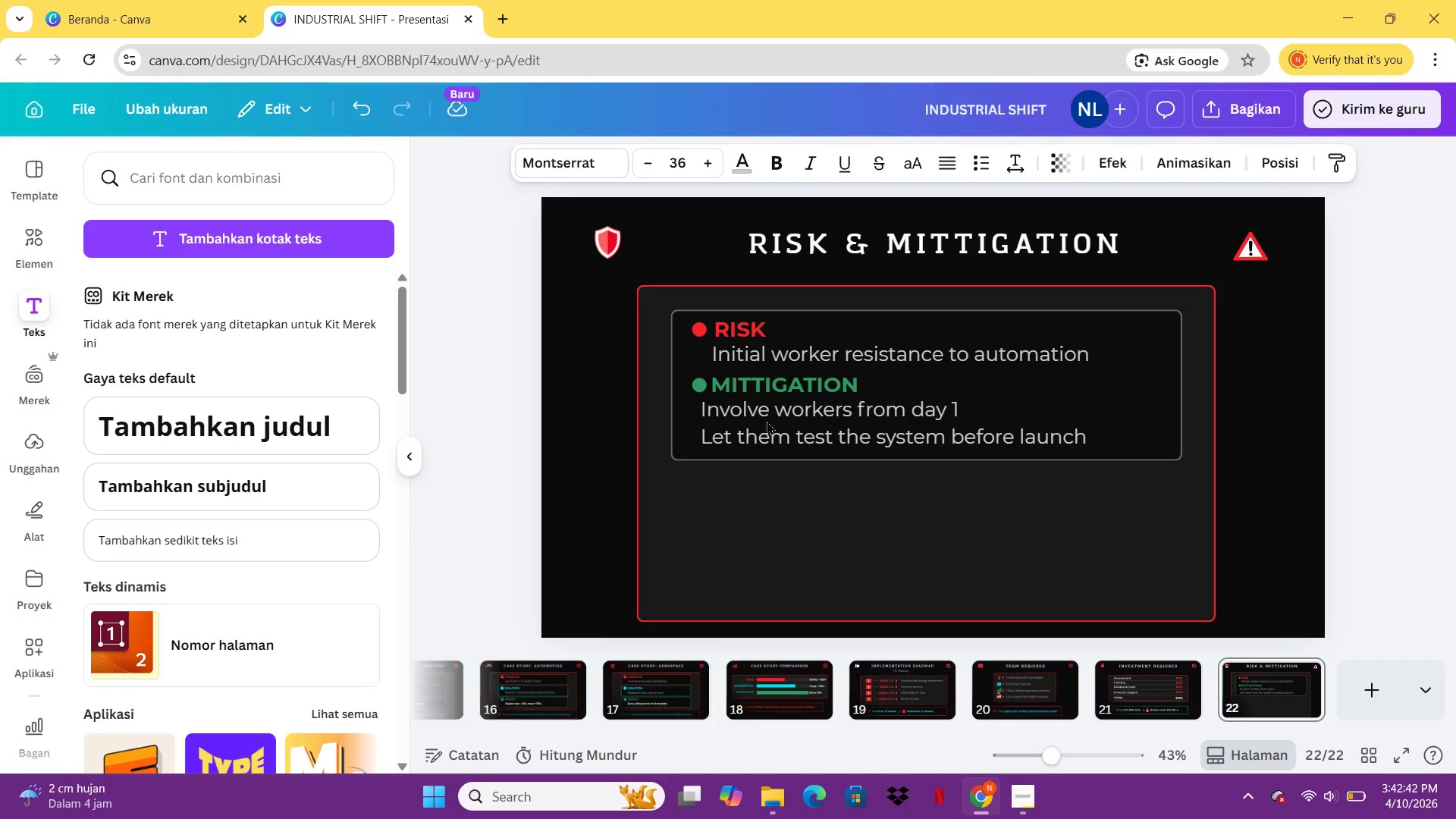 
key(ArrowRight)
 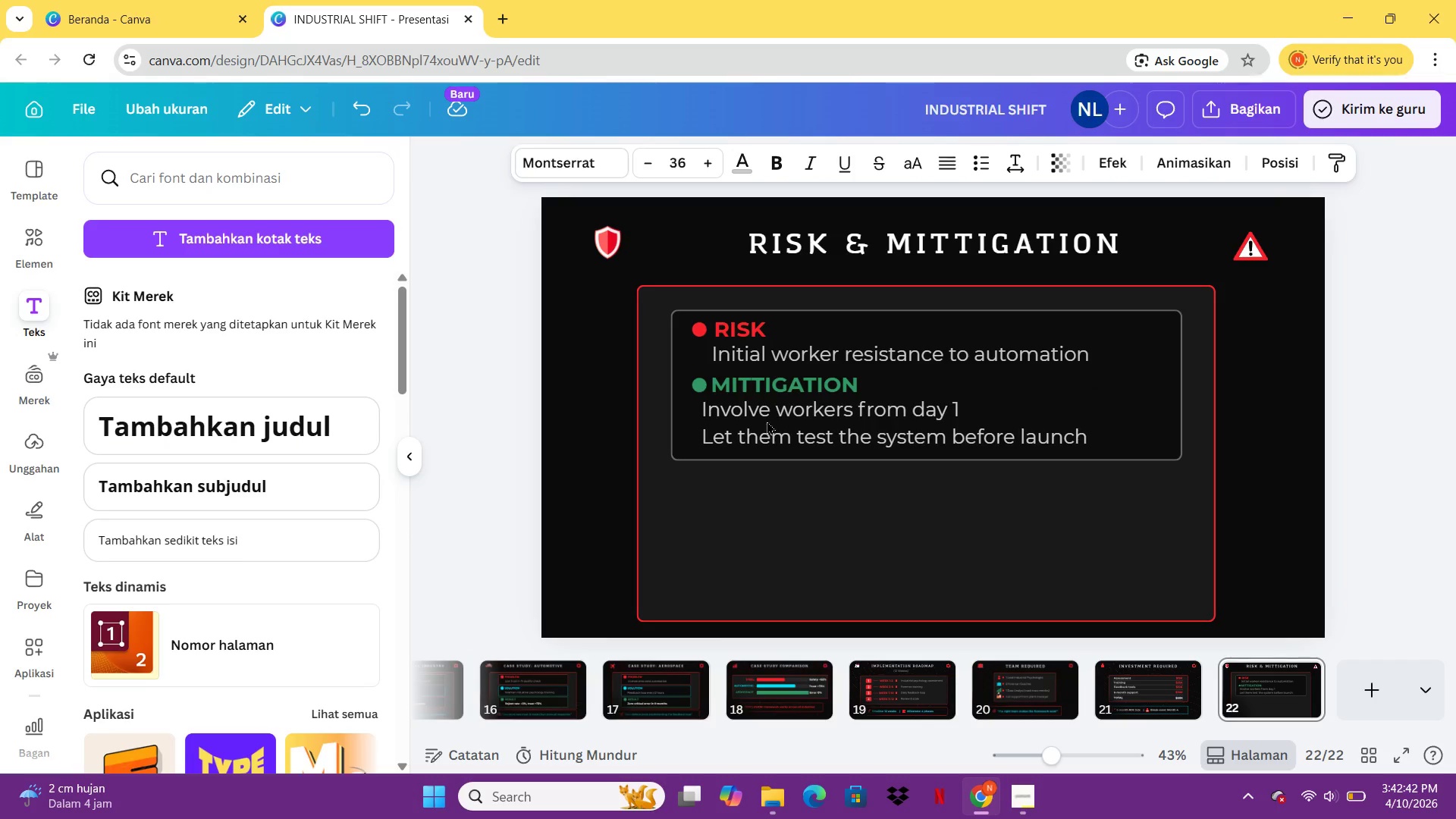 
hold_key(key=ArrowRight, duration=1.33)
 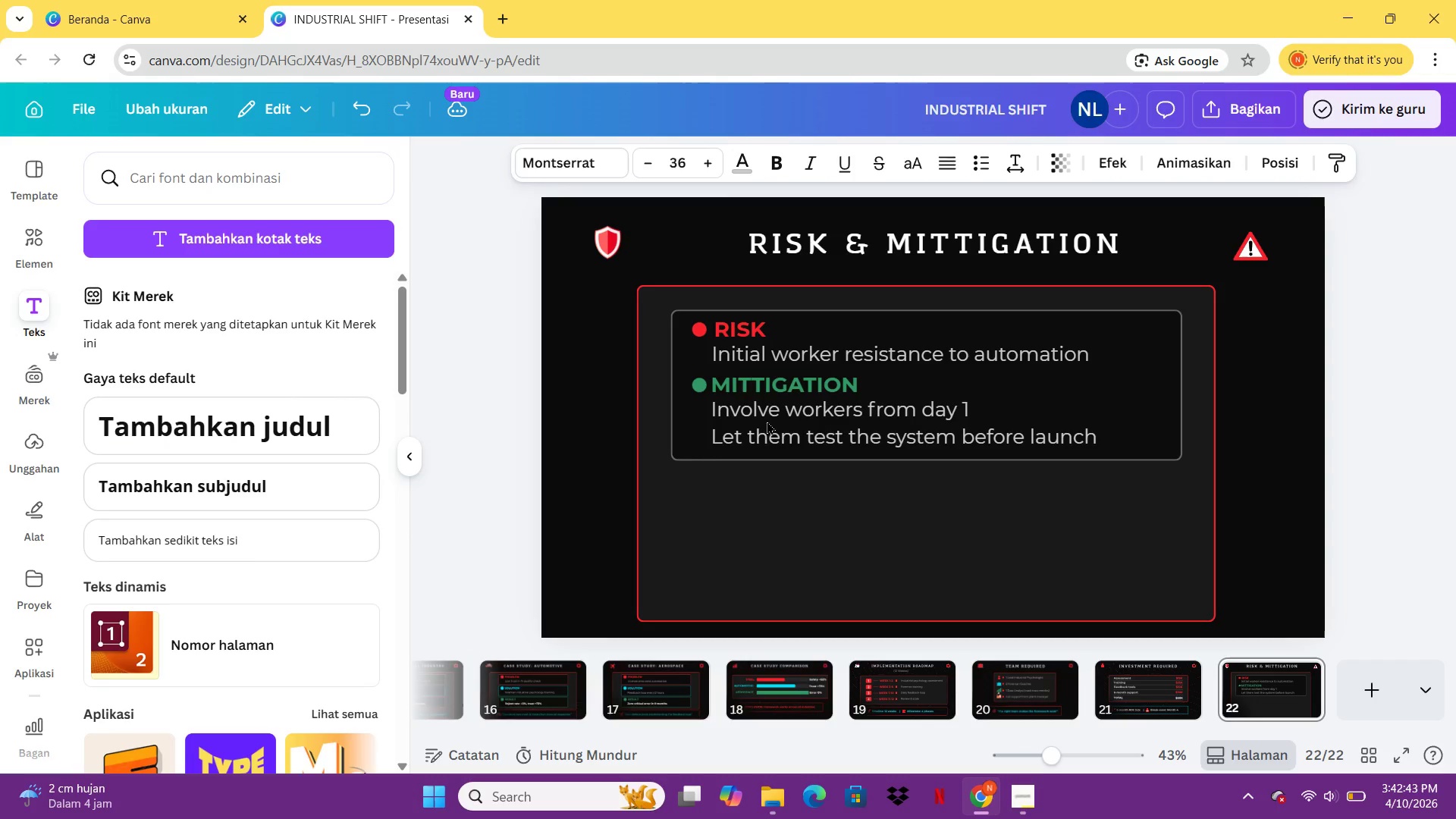 
key(ArrowRight)
 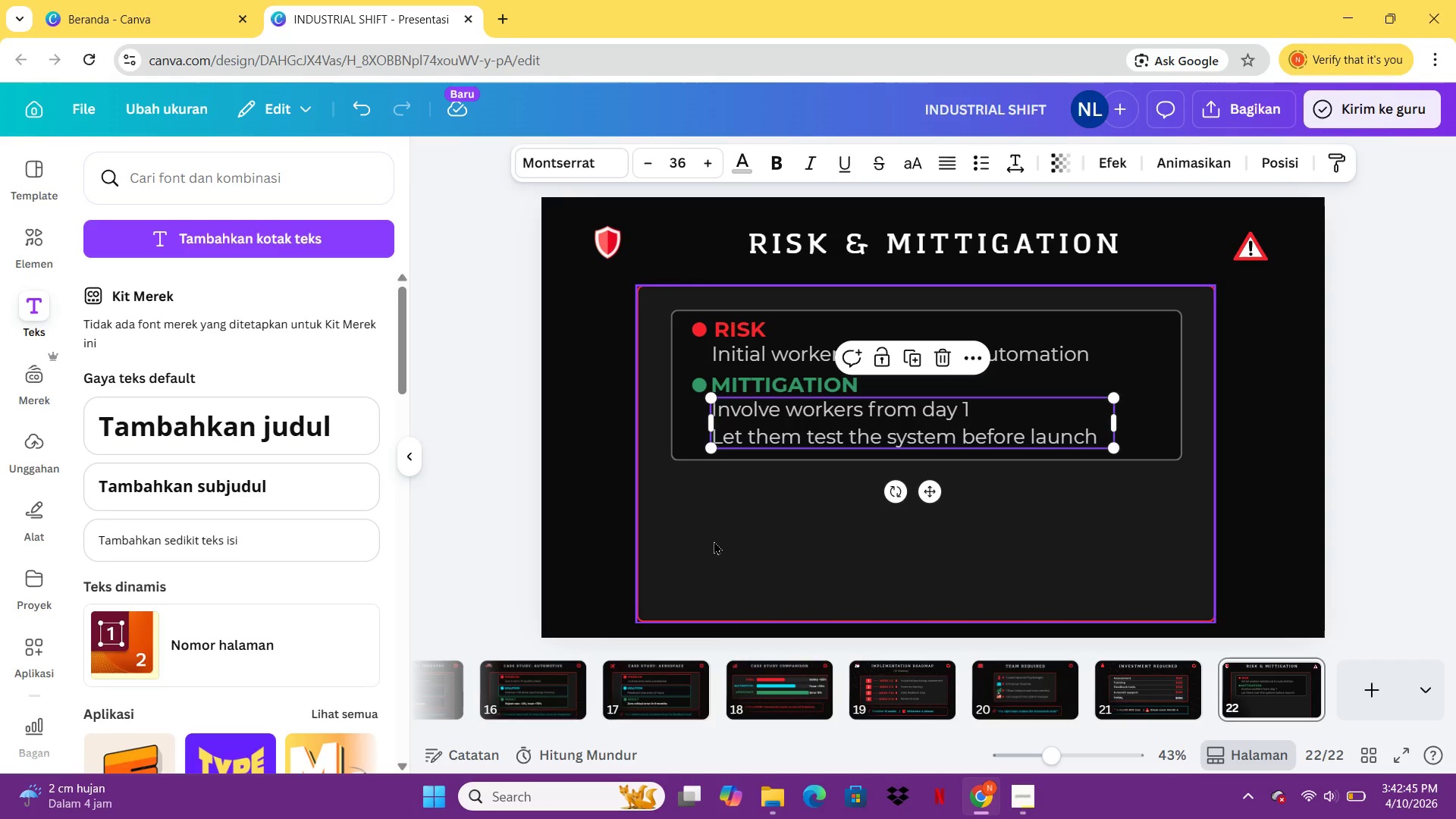 
left_click([711, 547])
 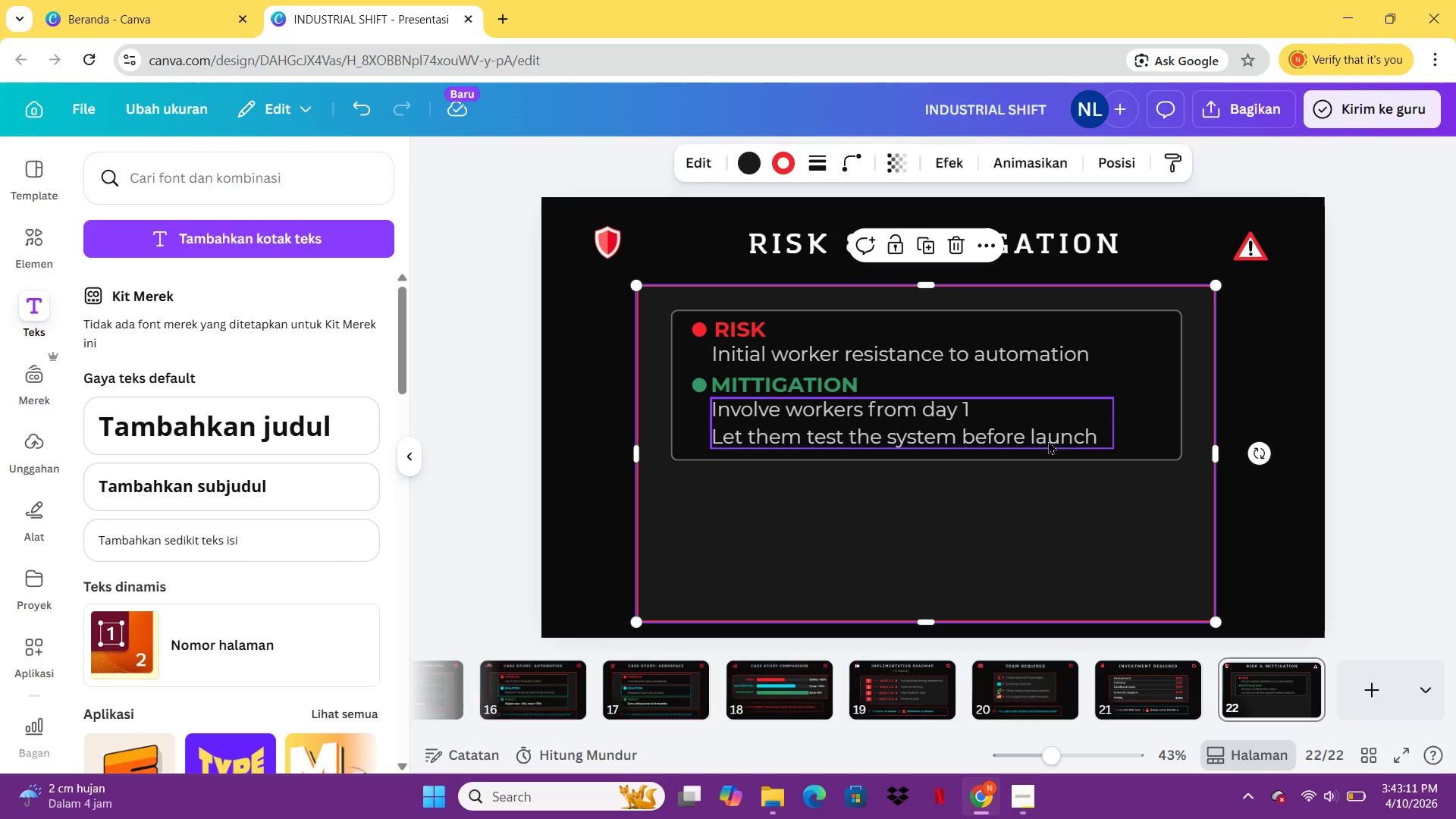 
wait(30.33)
 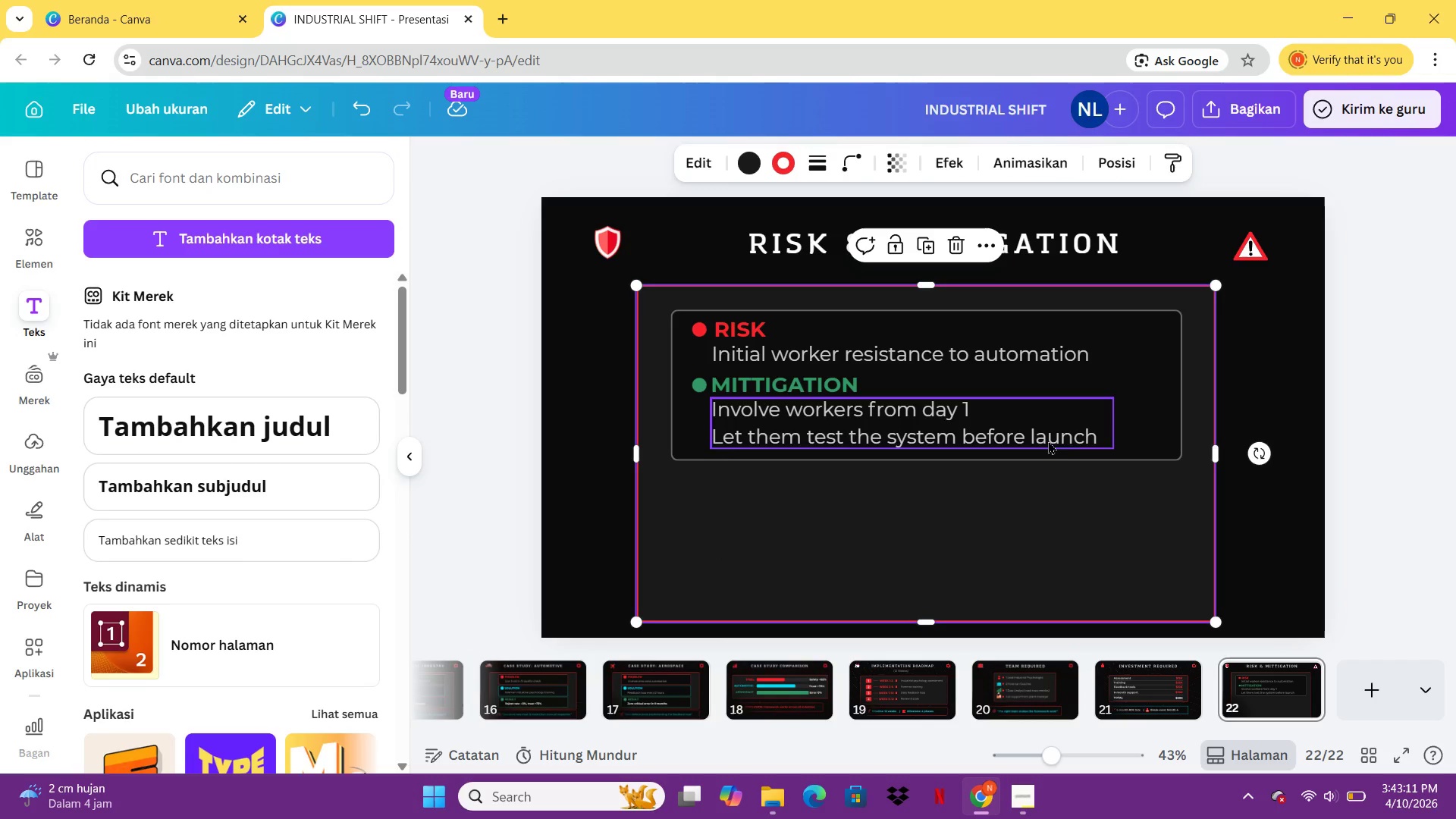 
left_click([1335, 444])
 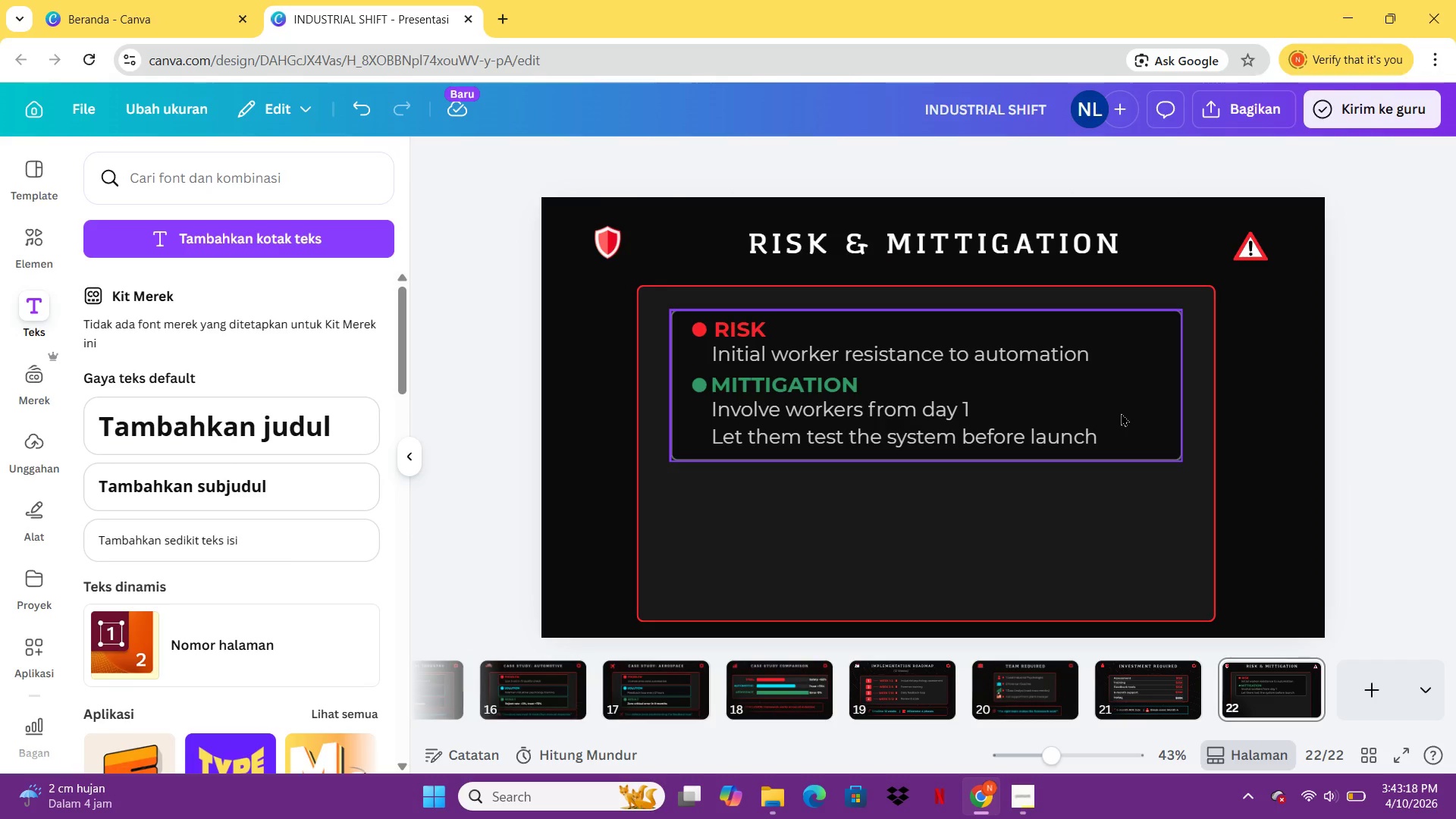 
hold_key(key=ShiftLeft, duration=1.11)
left_click([1121, 413])
 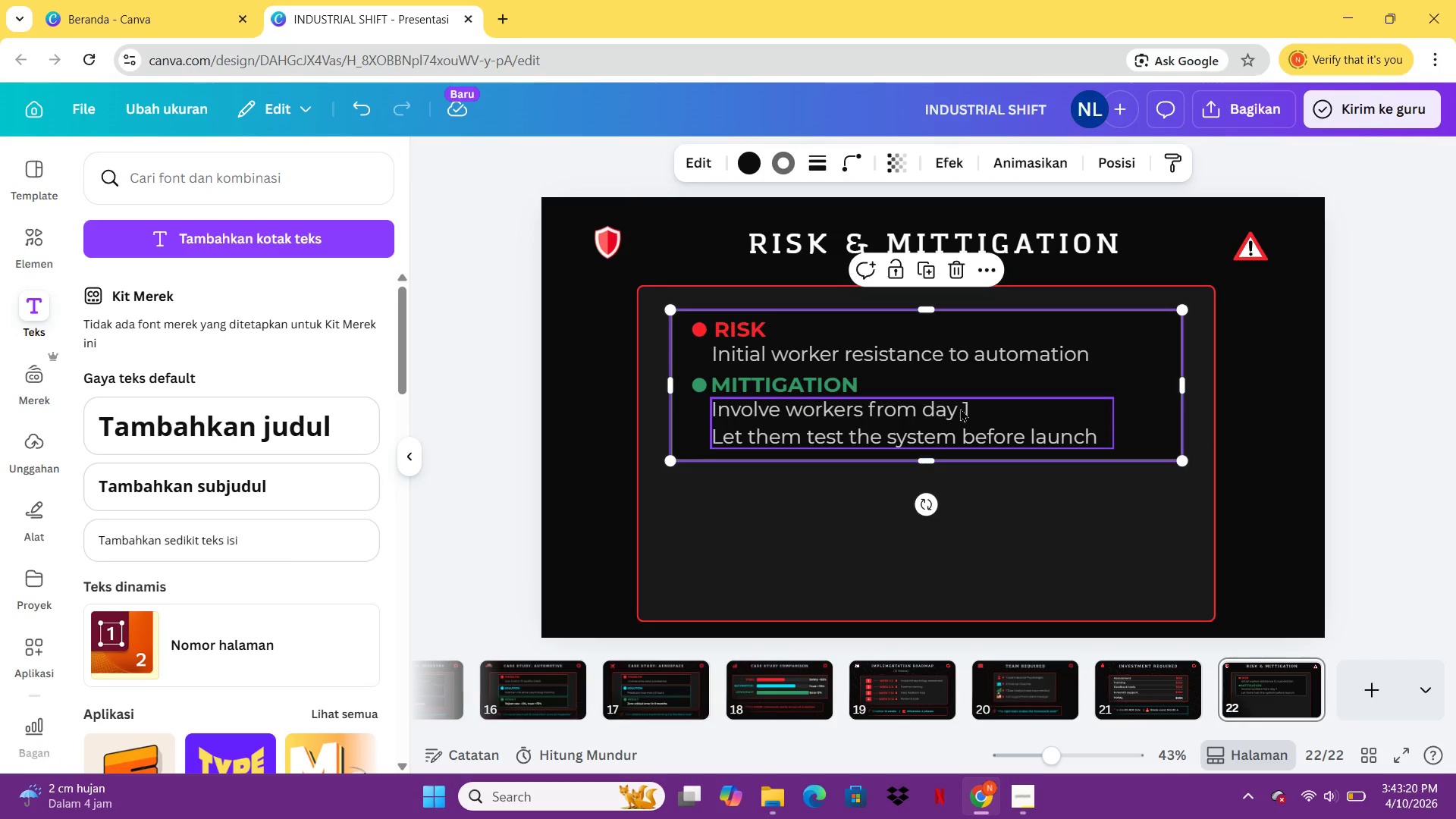 
hold_key(key=ShiftLeft, duration=0.41)
left_click([956, 413])
 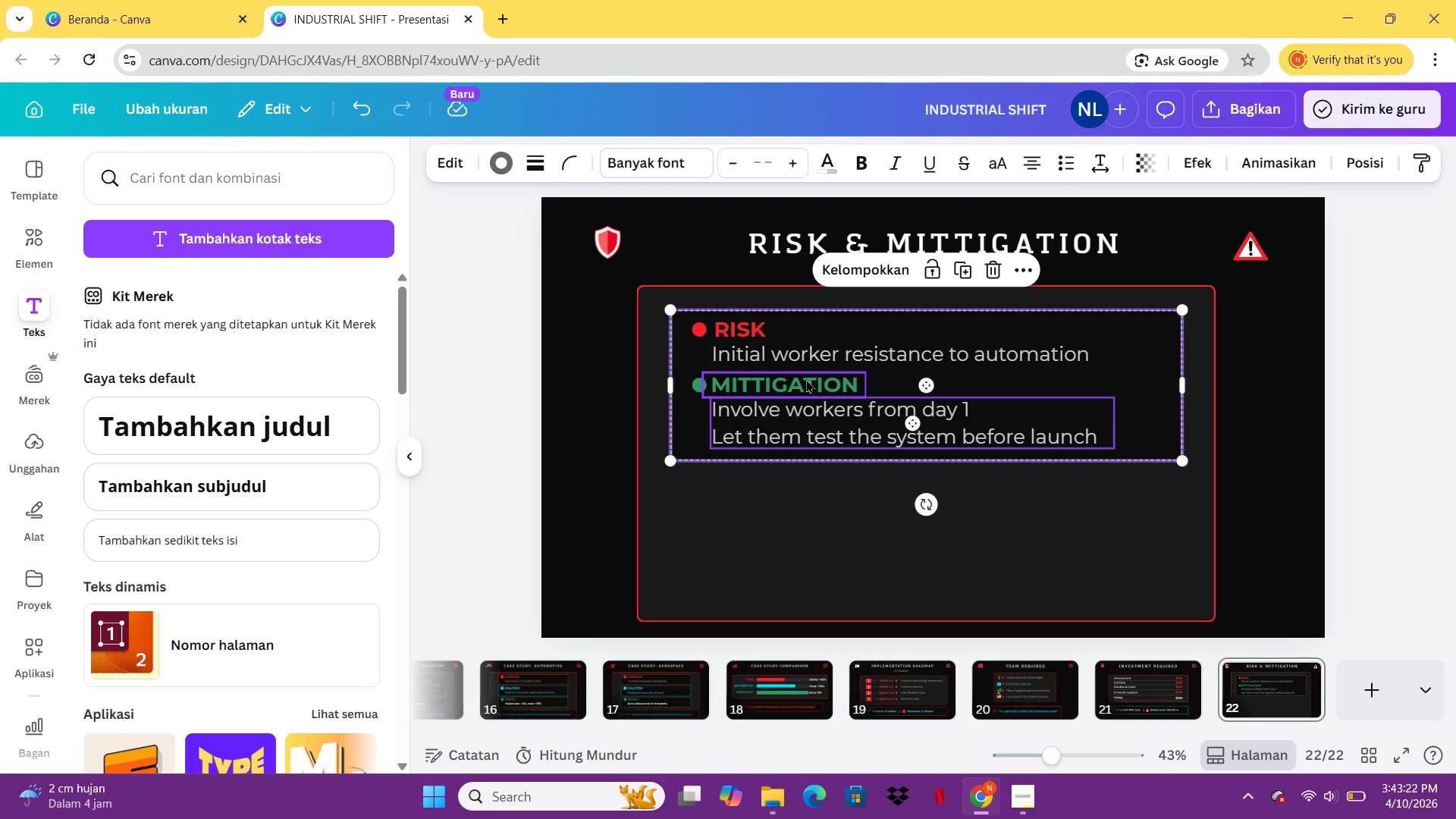 
hold_key(key=ShiftLeft, duration=0.34)
 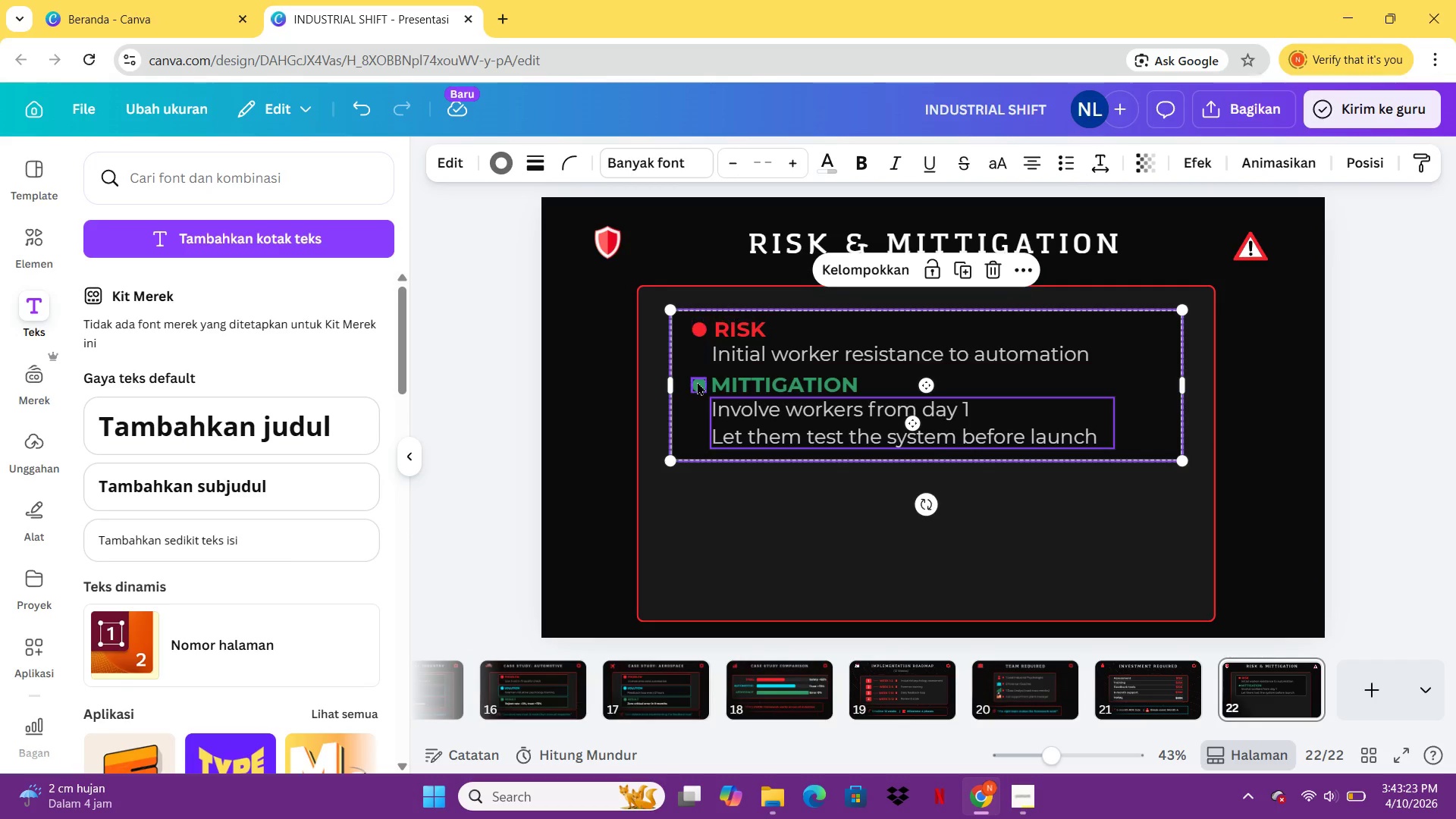 
hold_key(key=ShiftLeft, duration=5.44)
left_click([696, 381])
 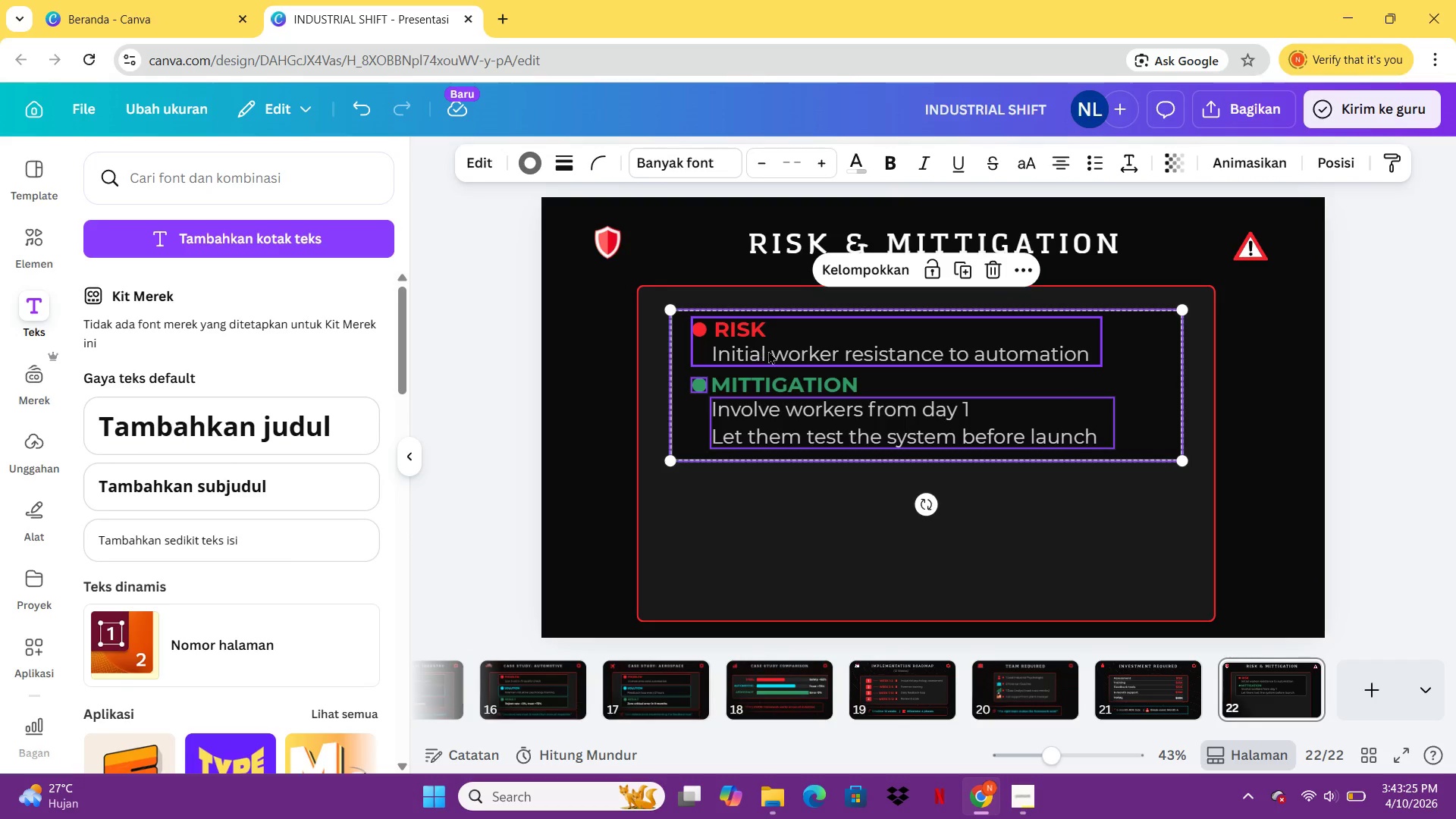 
left_click([767, 380])
 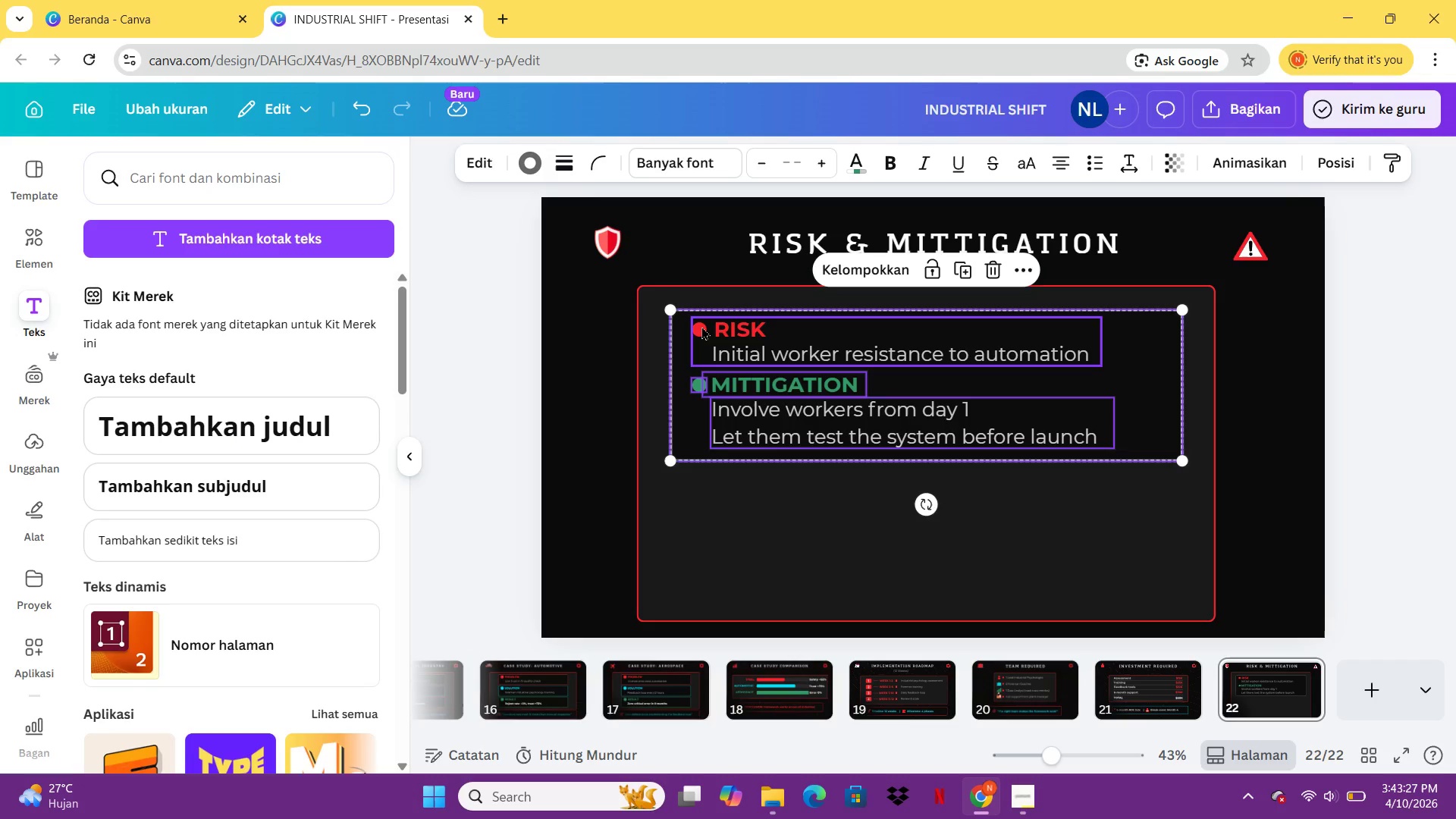 
left_click([701, 326])
 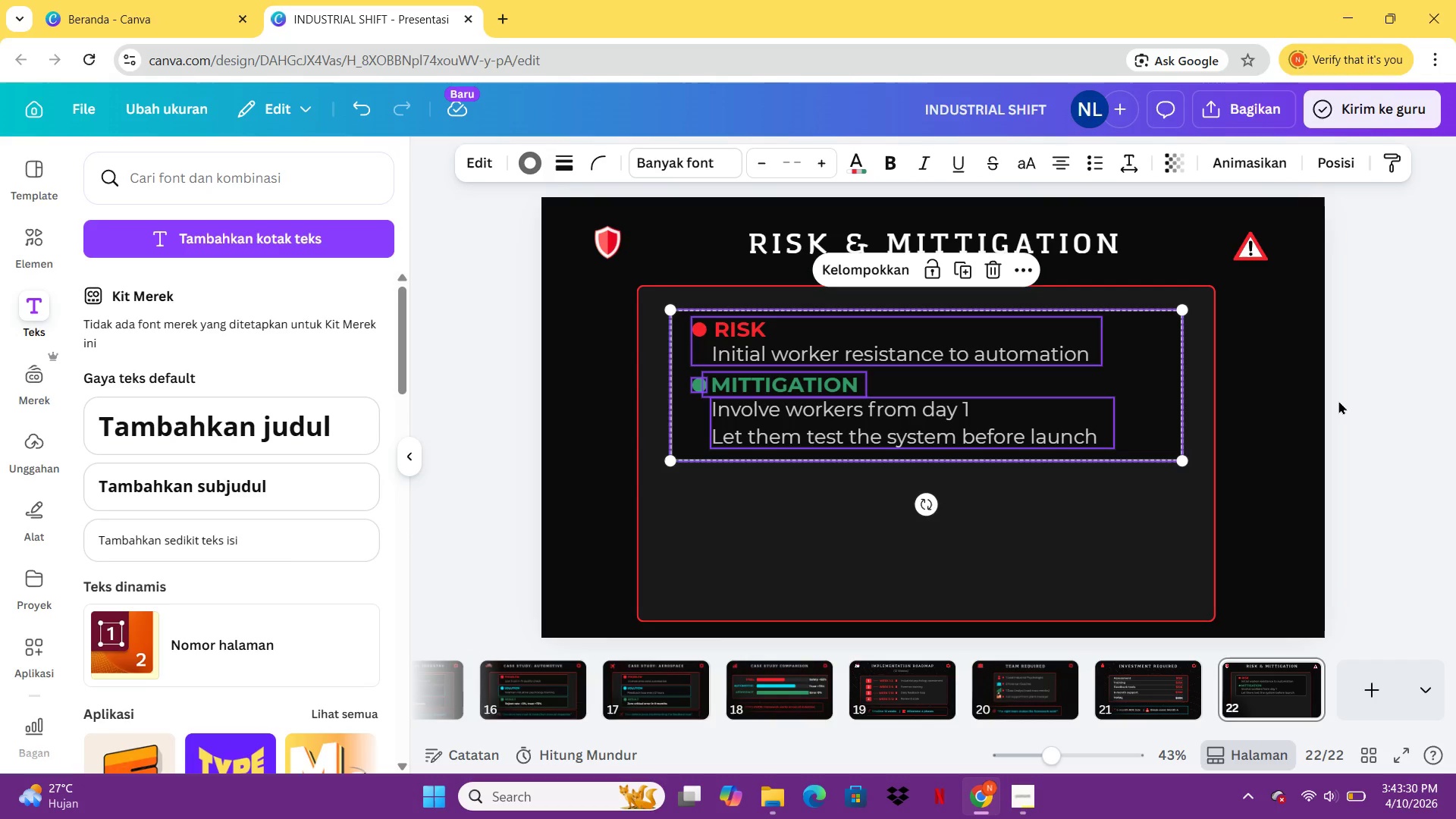 
key(Control+C)
 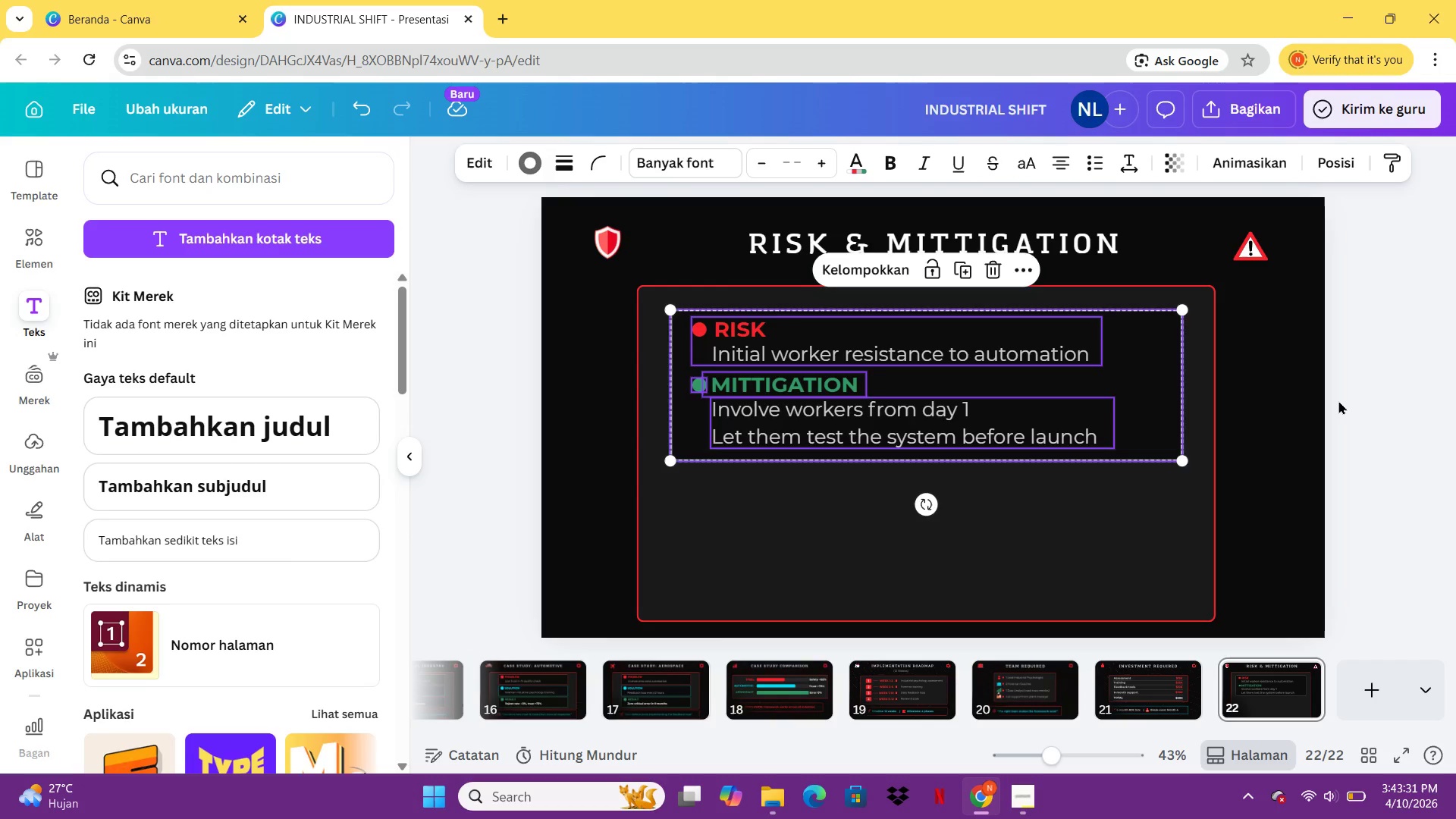 
key(Control+V)
 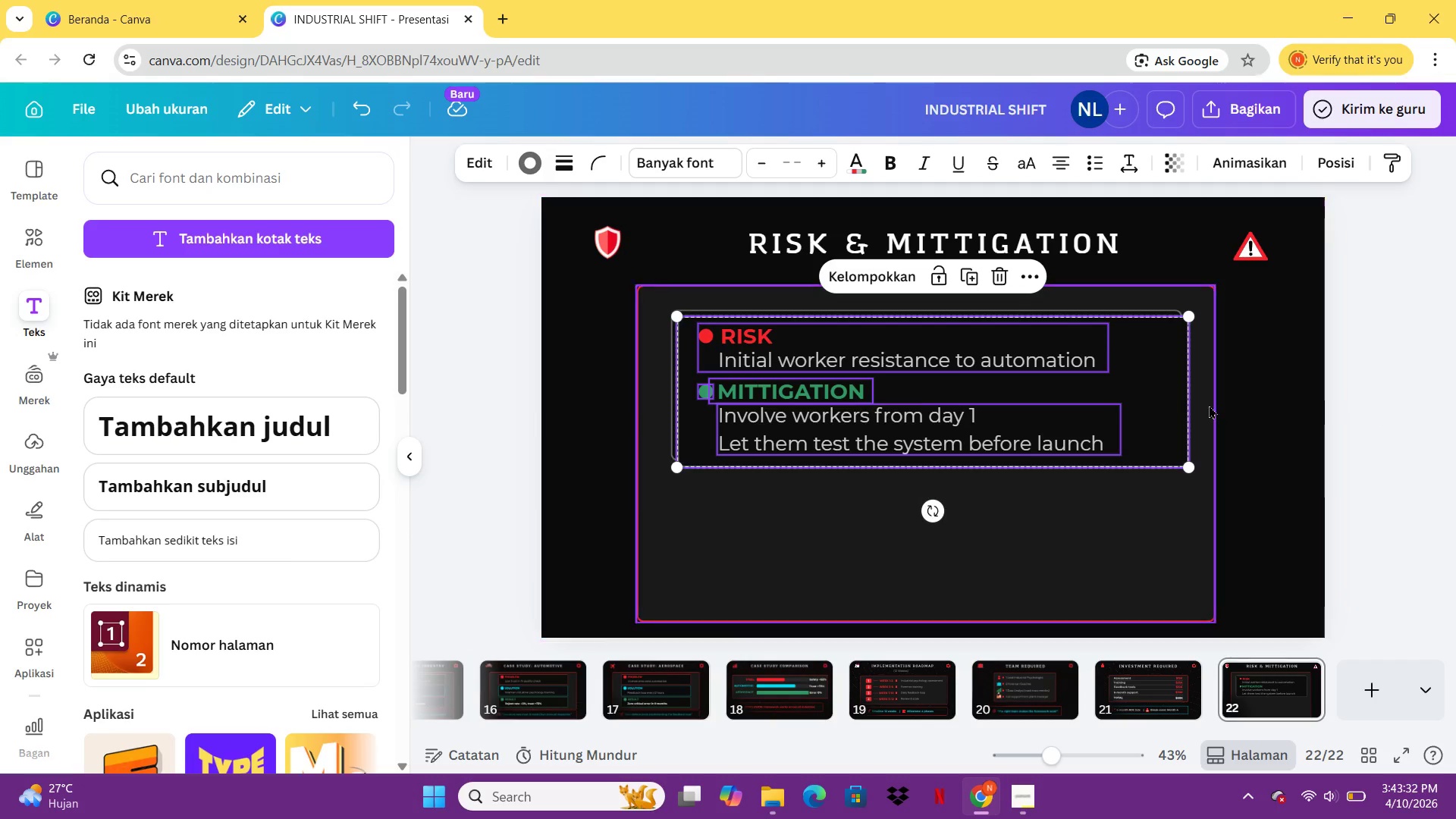 
left_click_drag(start_coordinate=[1169, 403], to_coordinate=[1162, 556])
 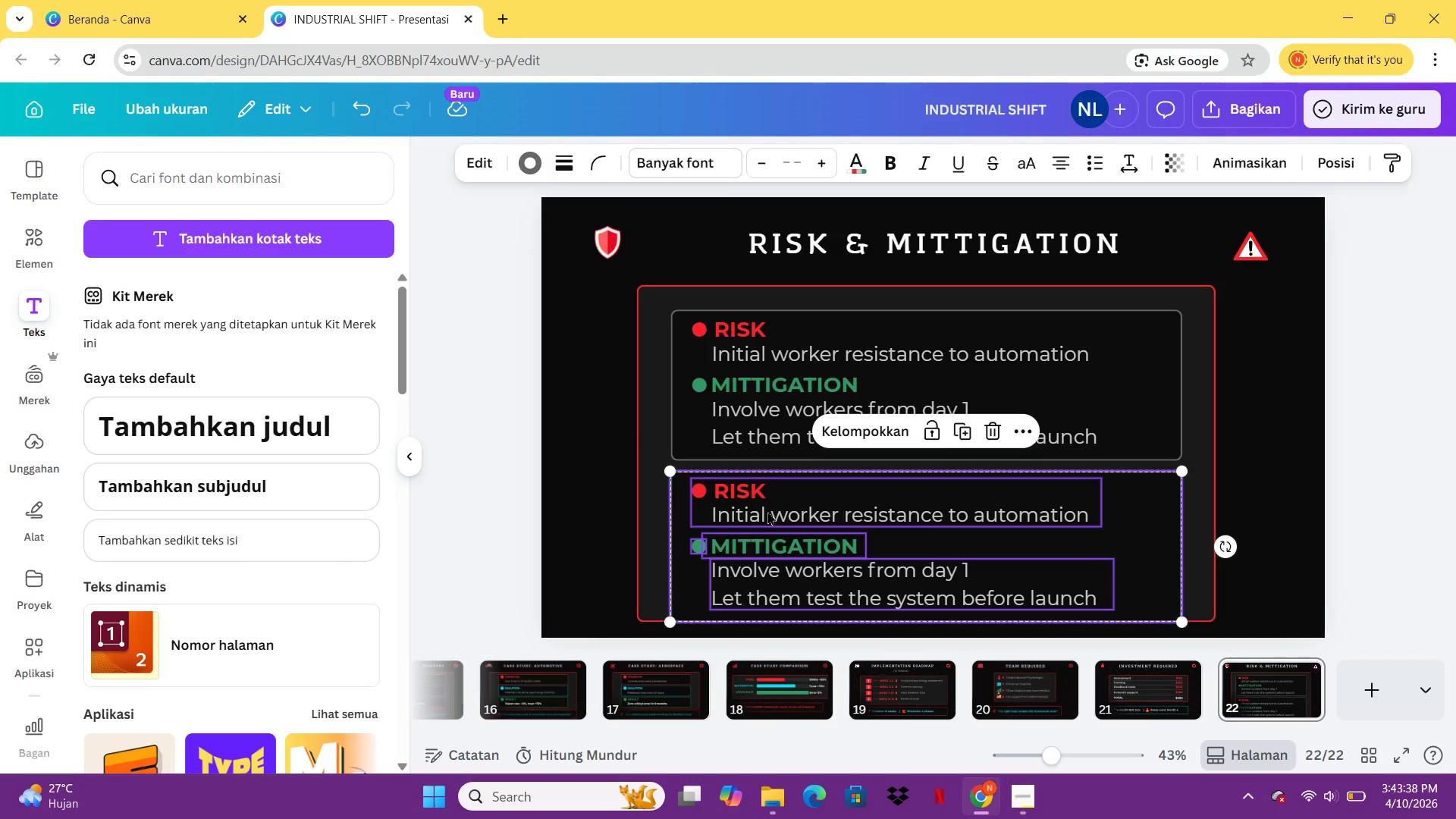 
double_click([767, 511])
 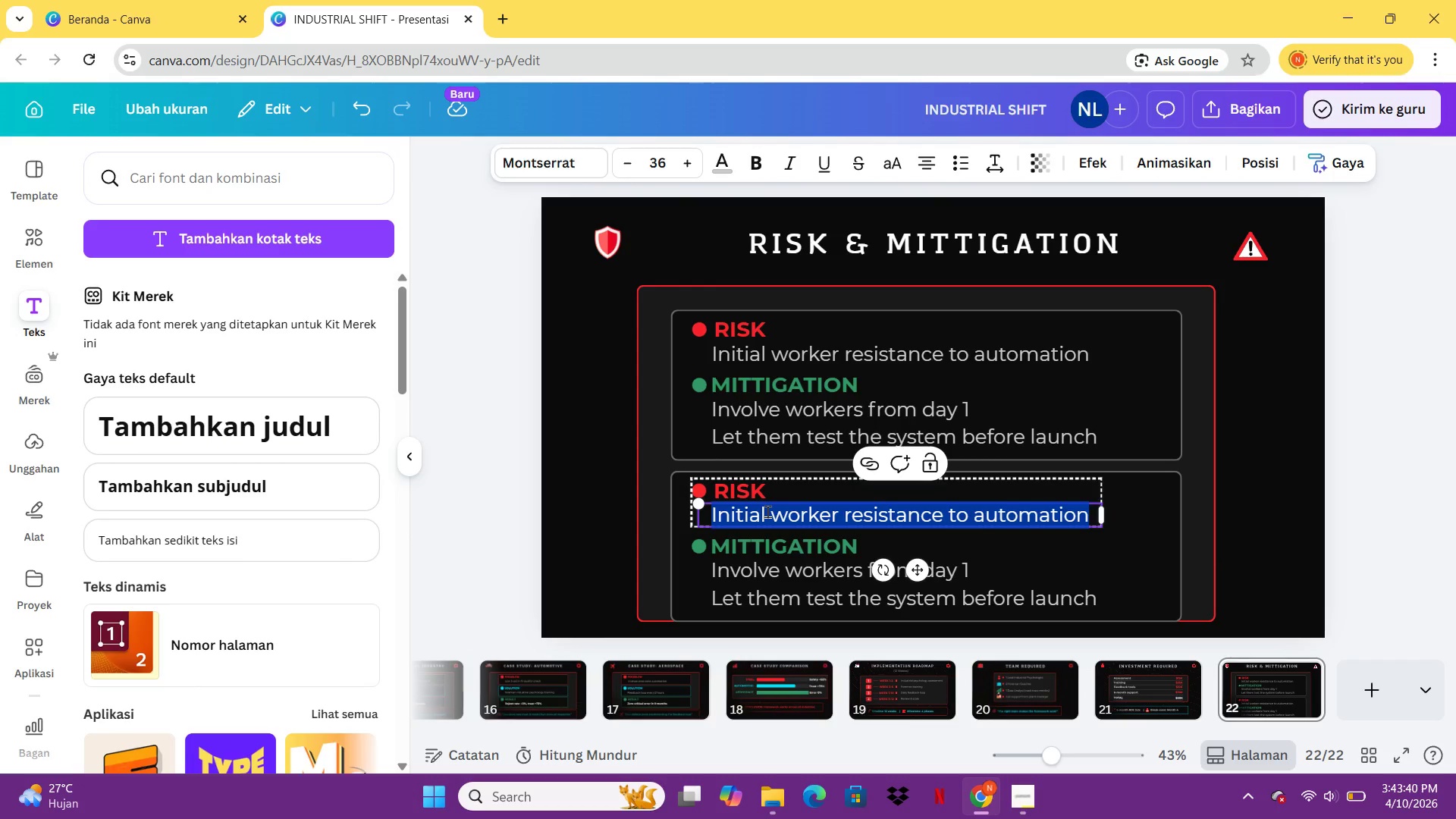 
type(Inaccurate trust metrics data)
 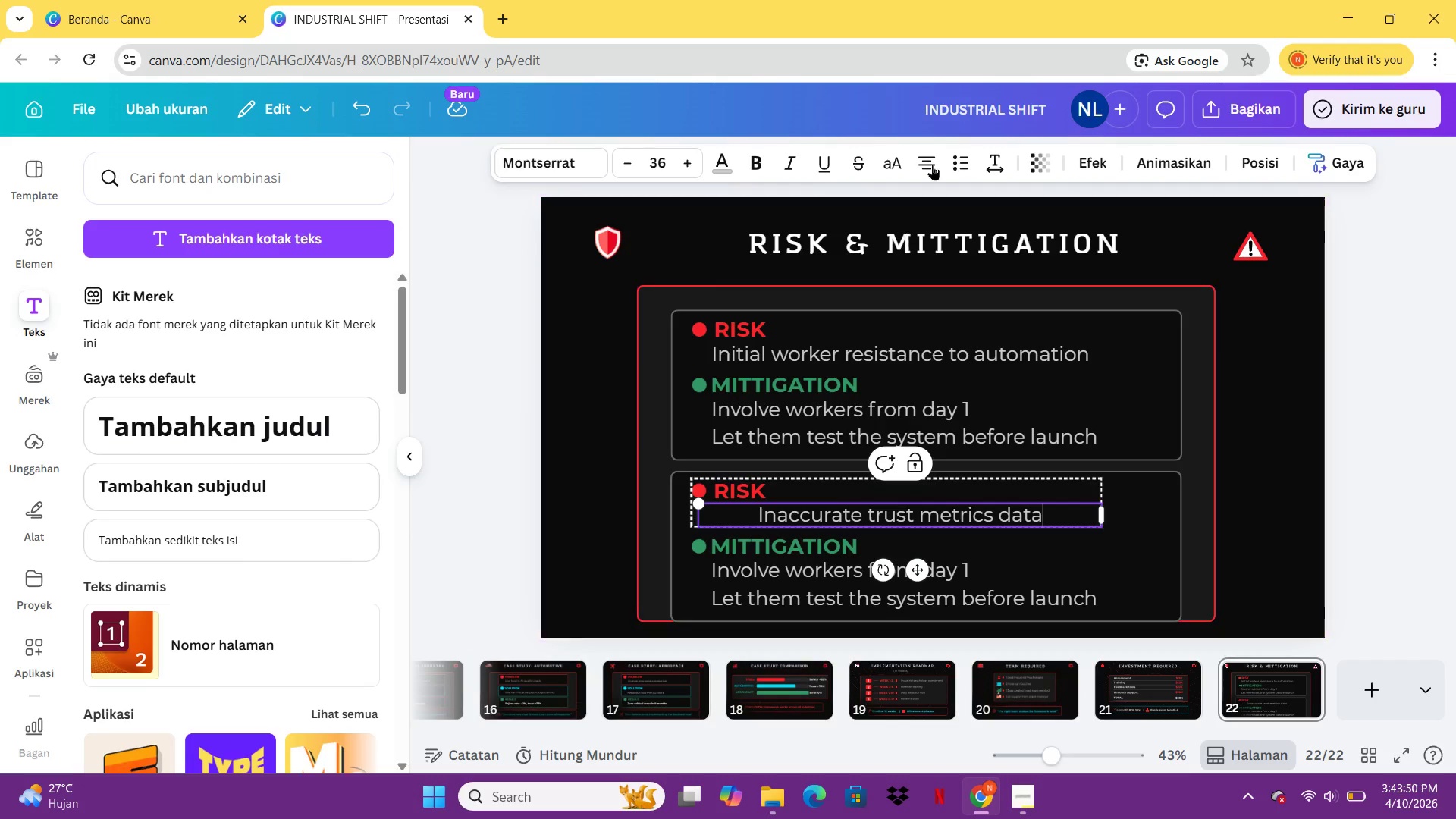 
left_click([916, 168])
 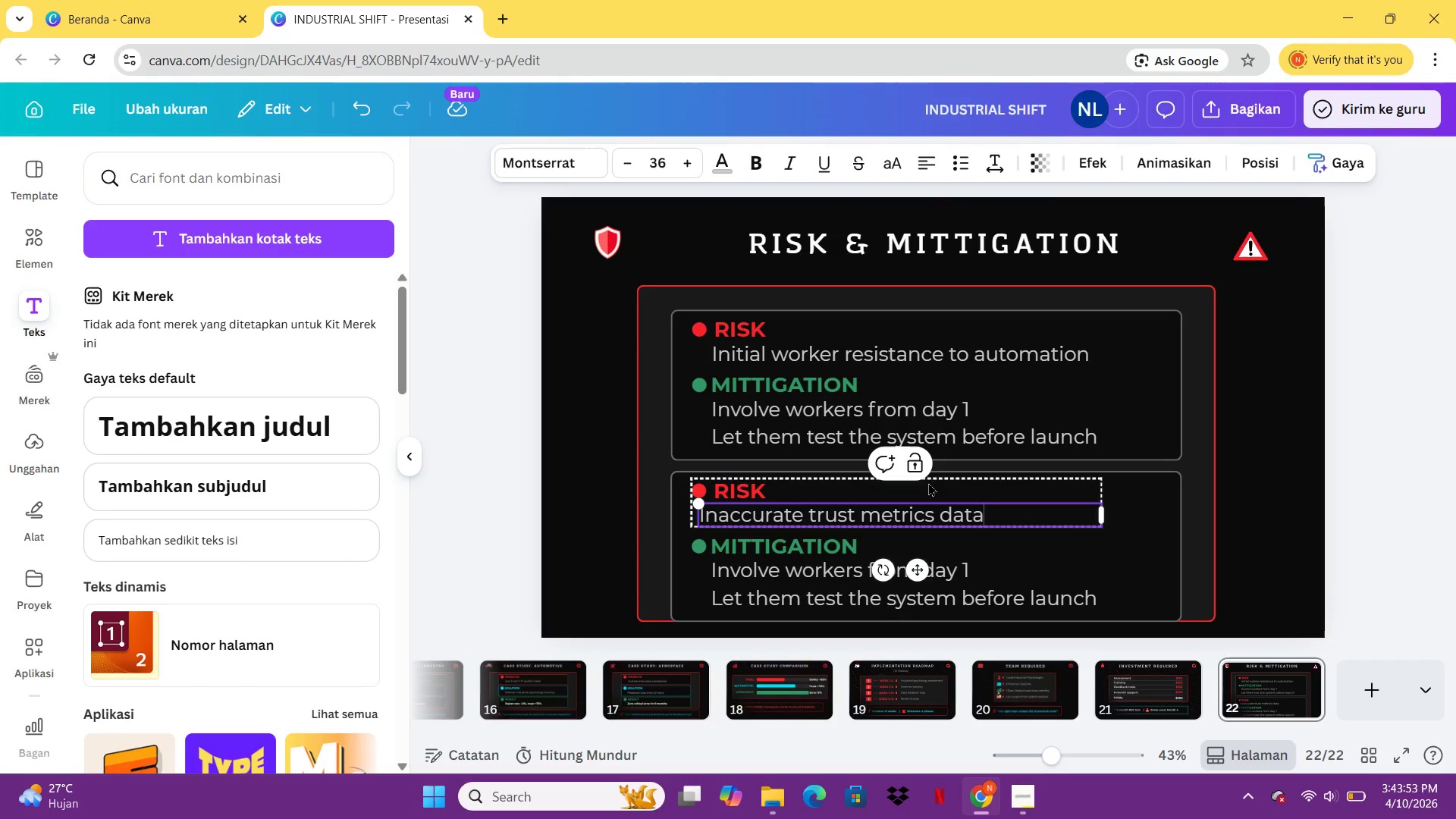 
left_click([1007, 569])
 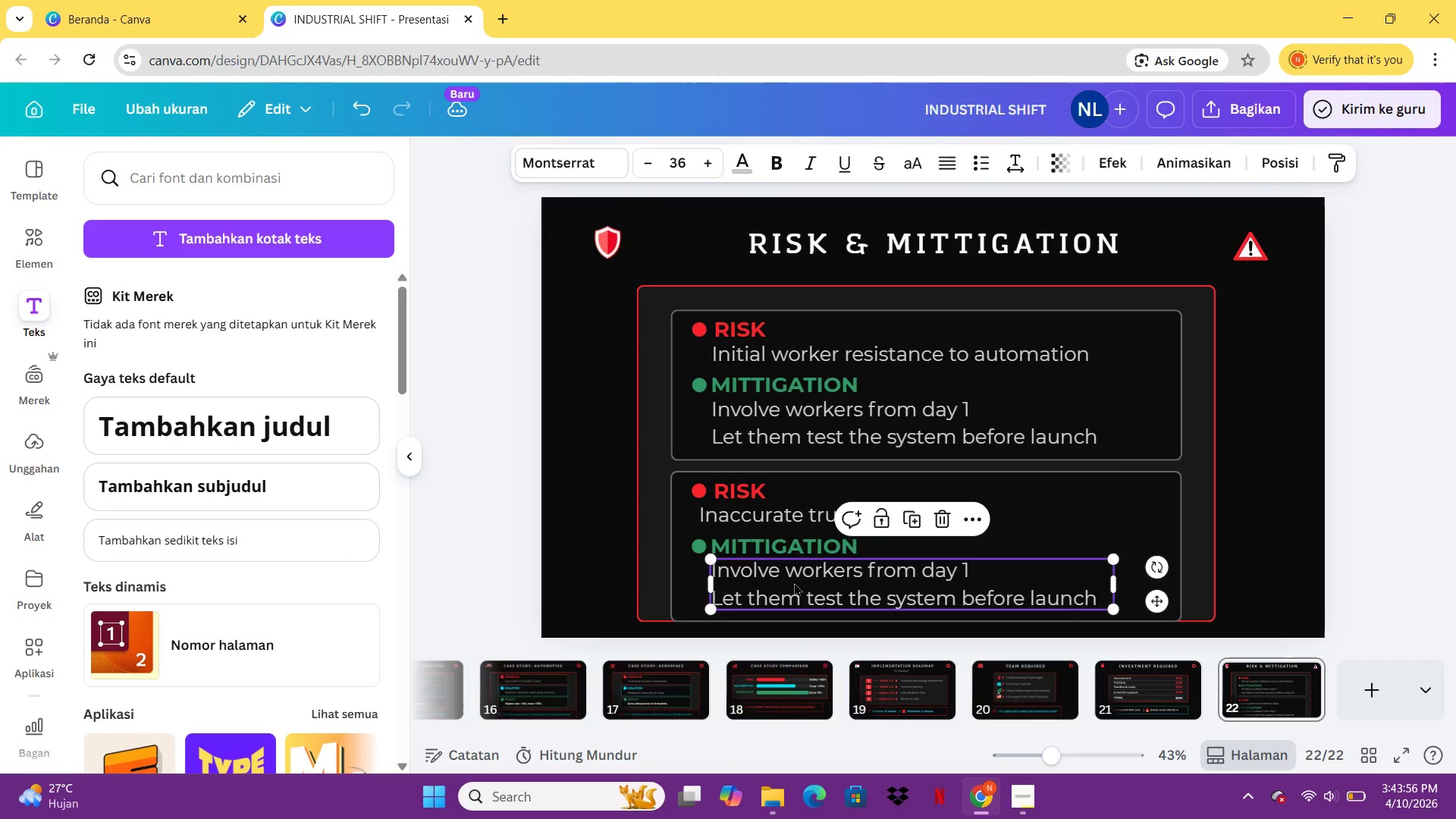 
left_click([795, 584])
 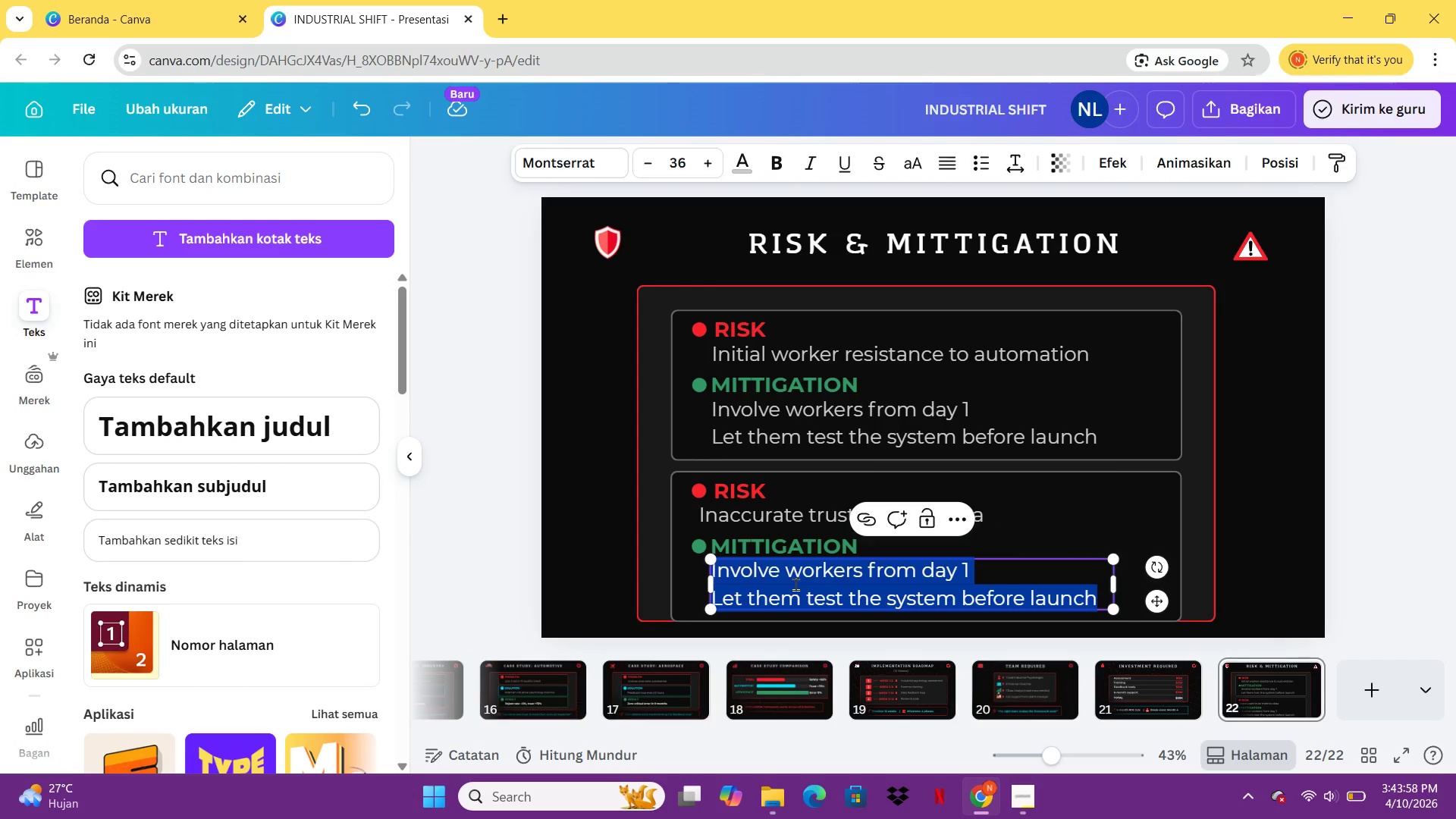 
type(Weekly cross-check between shifts)
 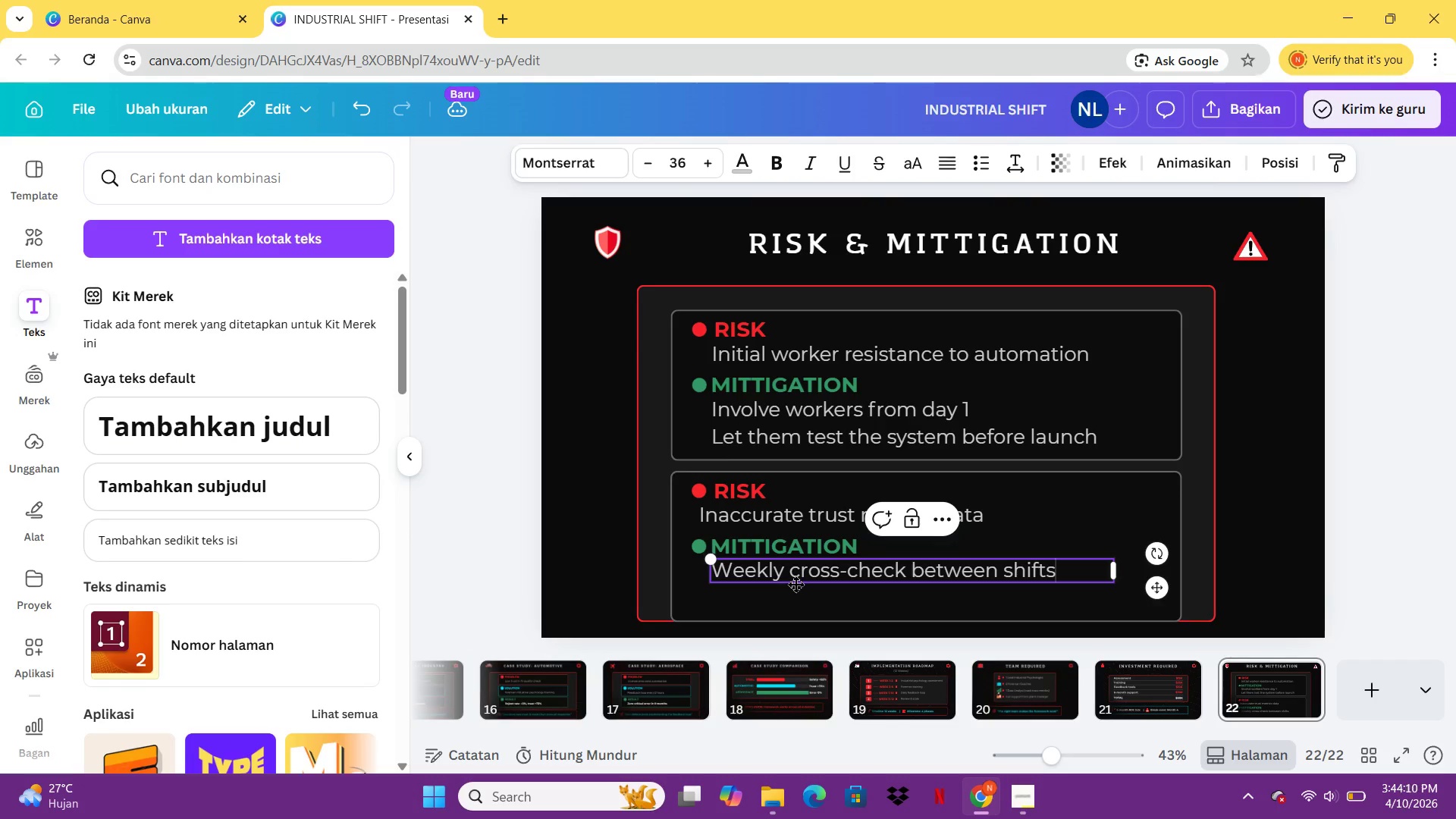 
key(Enter)
 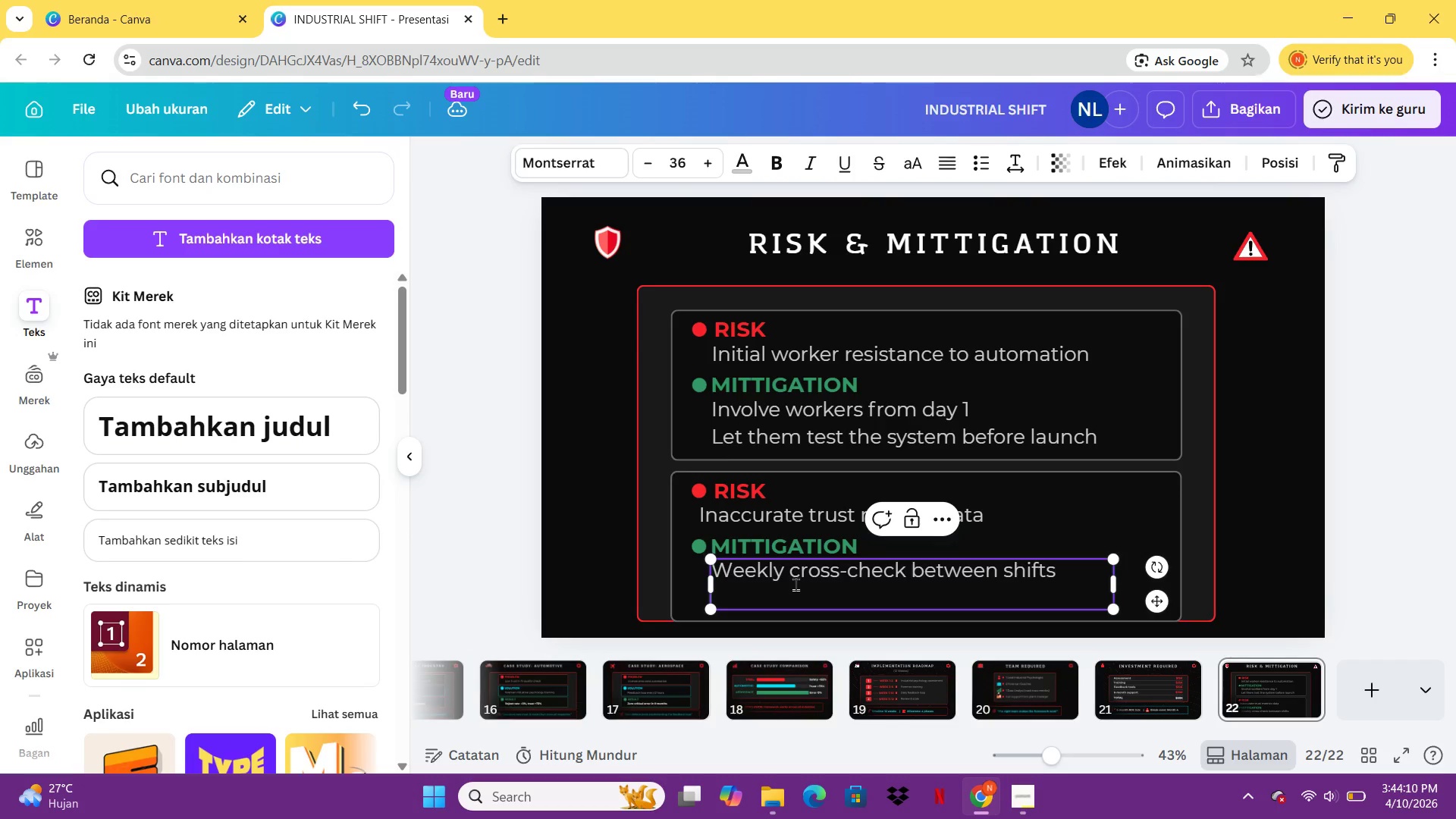 
type(Use standarized )
 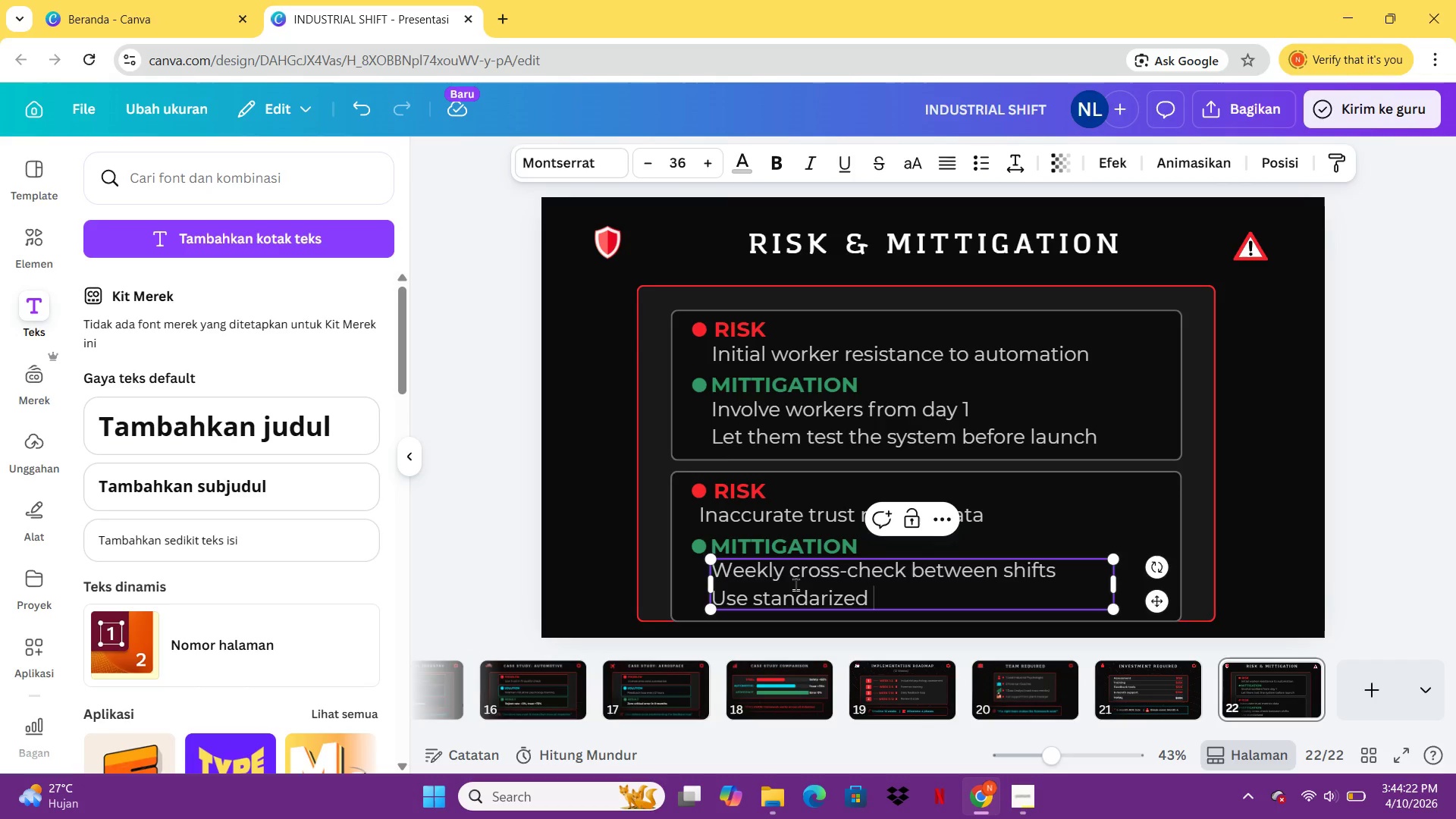 
wait(5.55)
 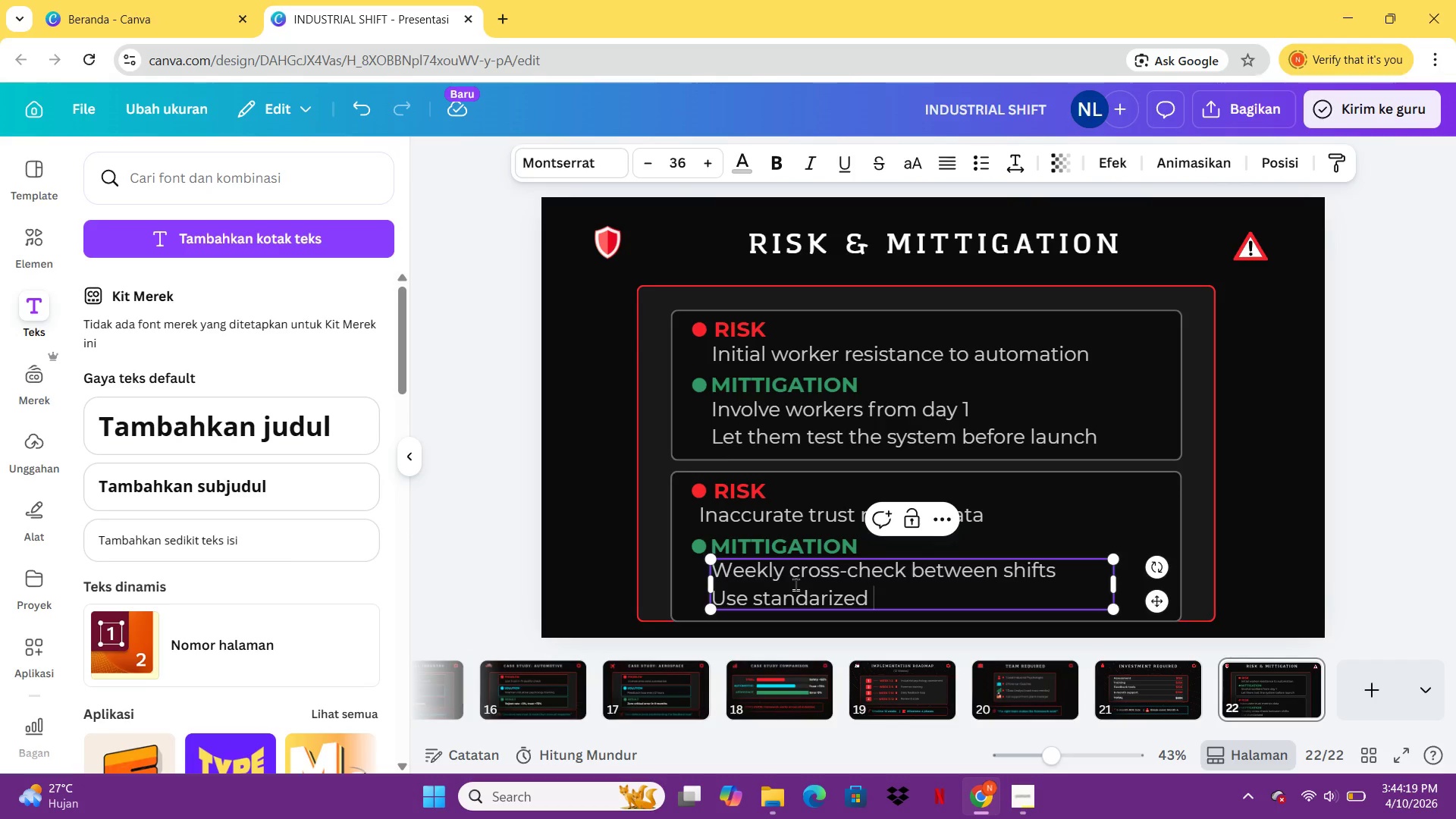 
left_click([827, 592])
 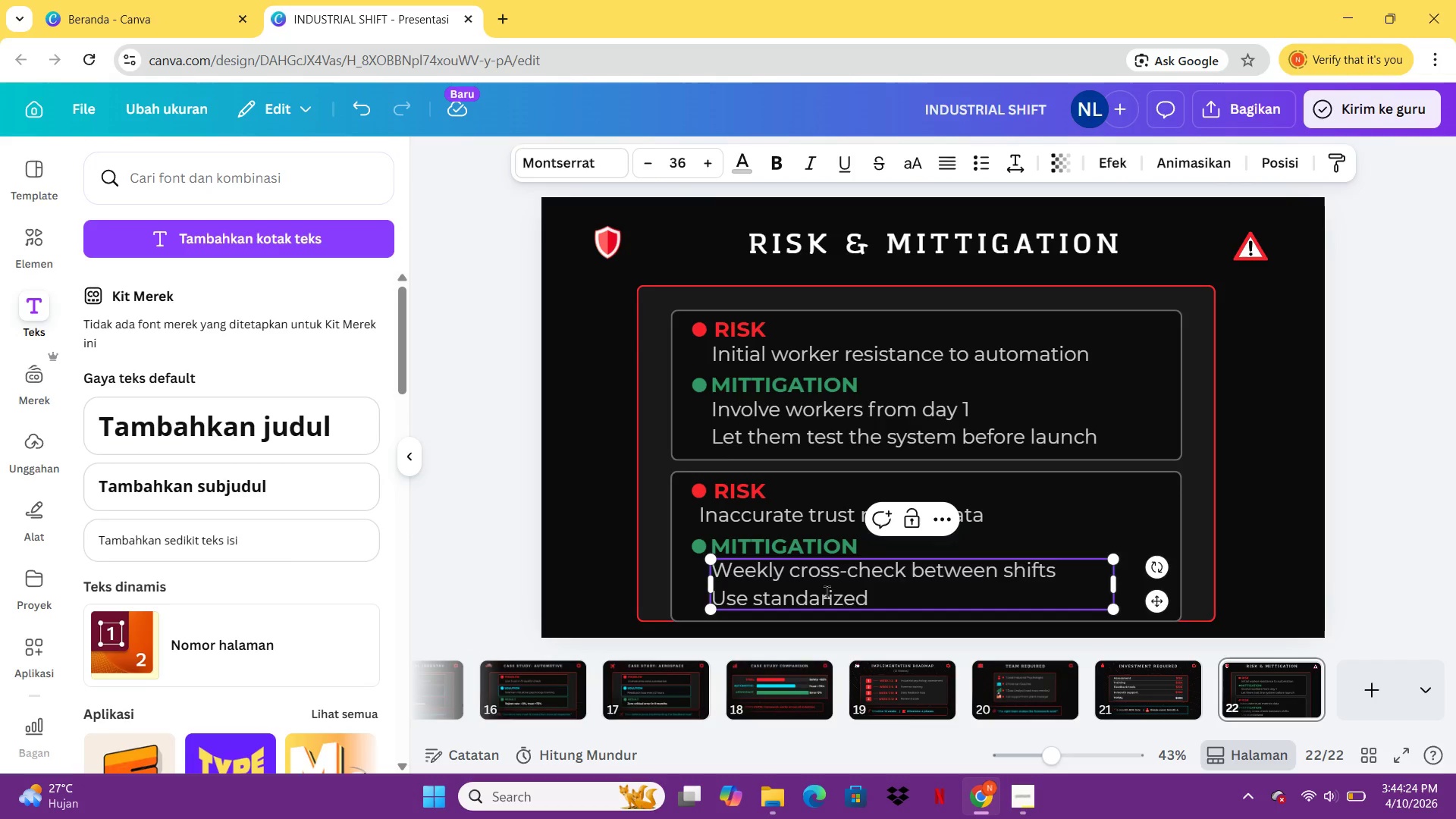 
key(D)
 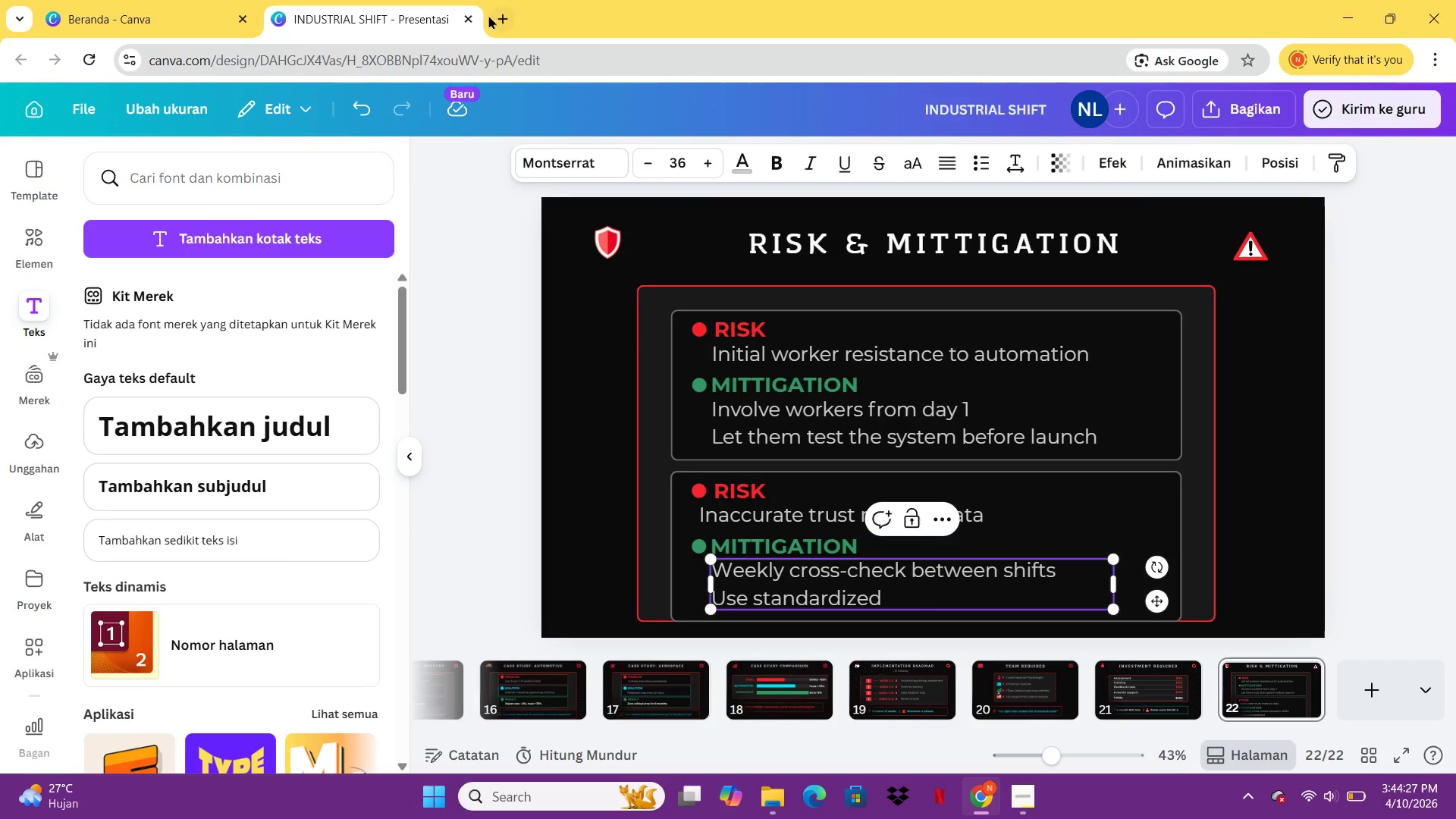 
left_click([494, 18])
 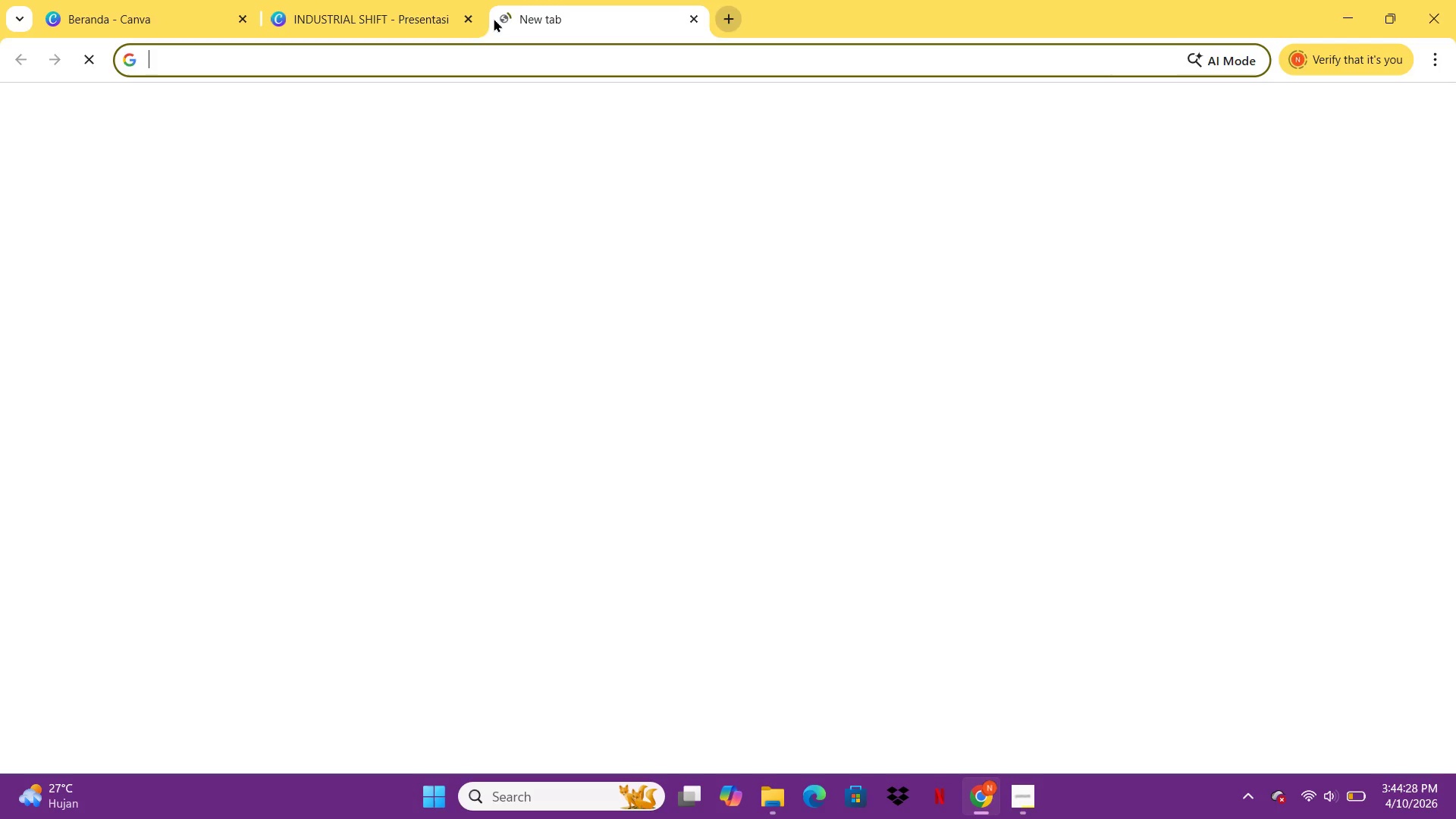 
type(standardized or st)
 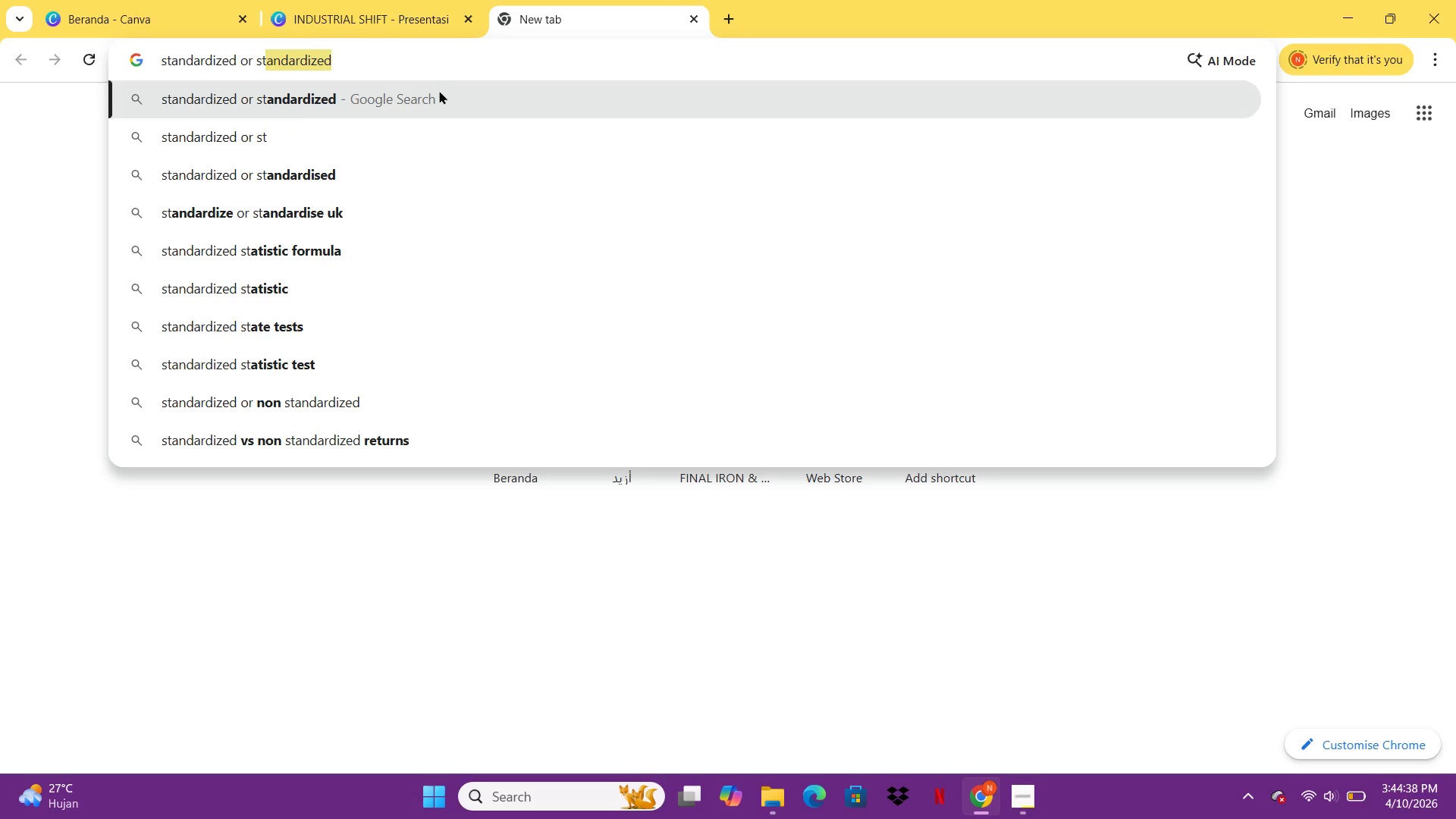 
left_click([437, 92])
 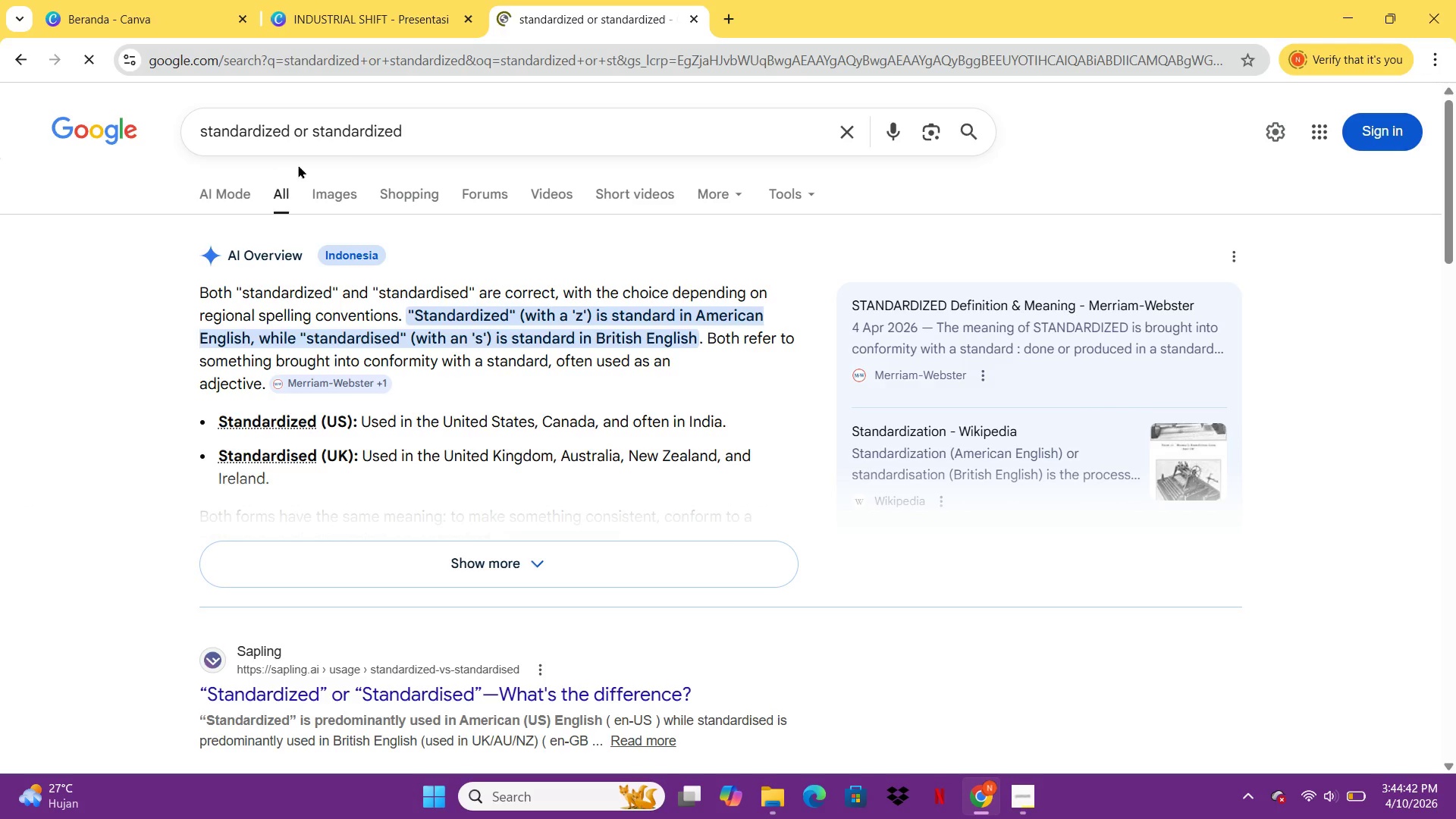 
left_click([371, 132])
 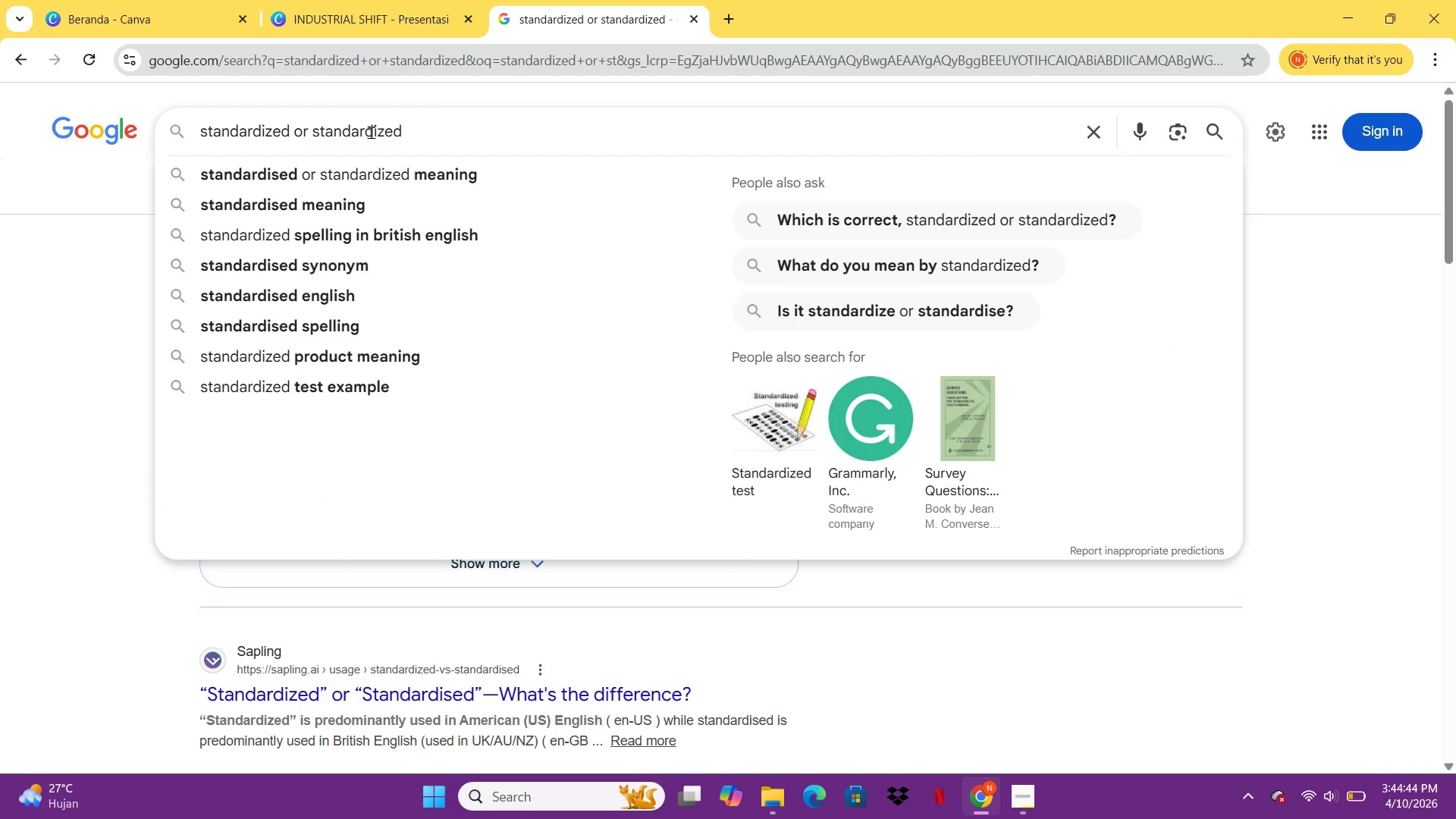 
key(Backspace)
 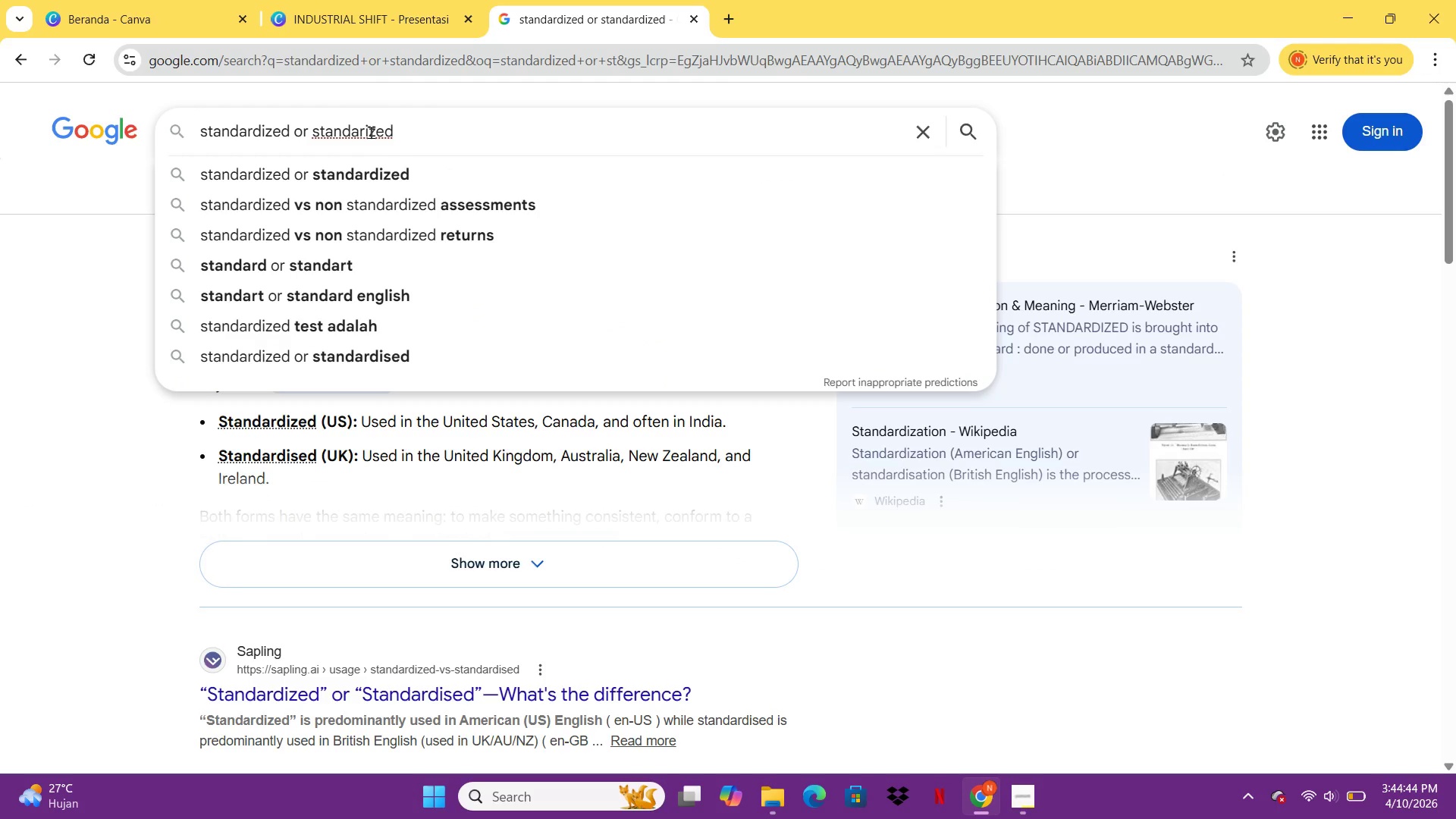 
key(I)
 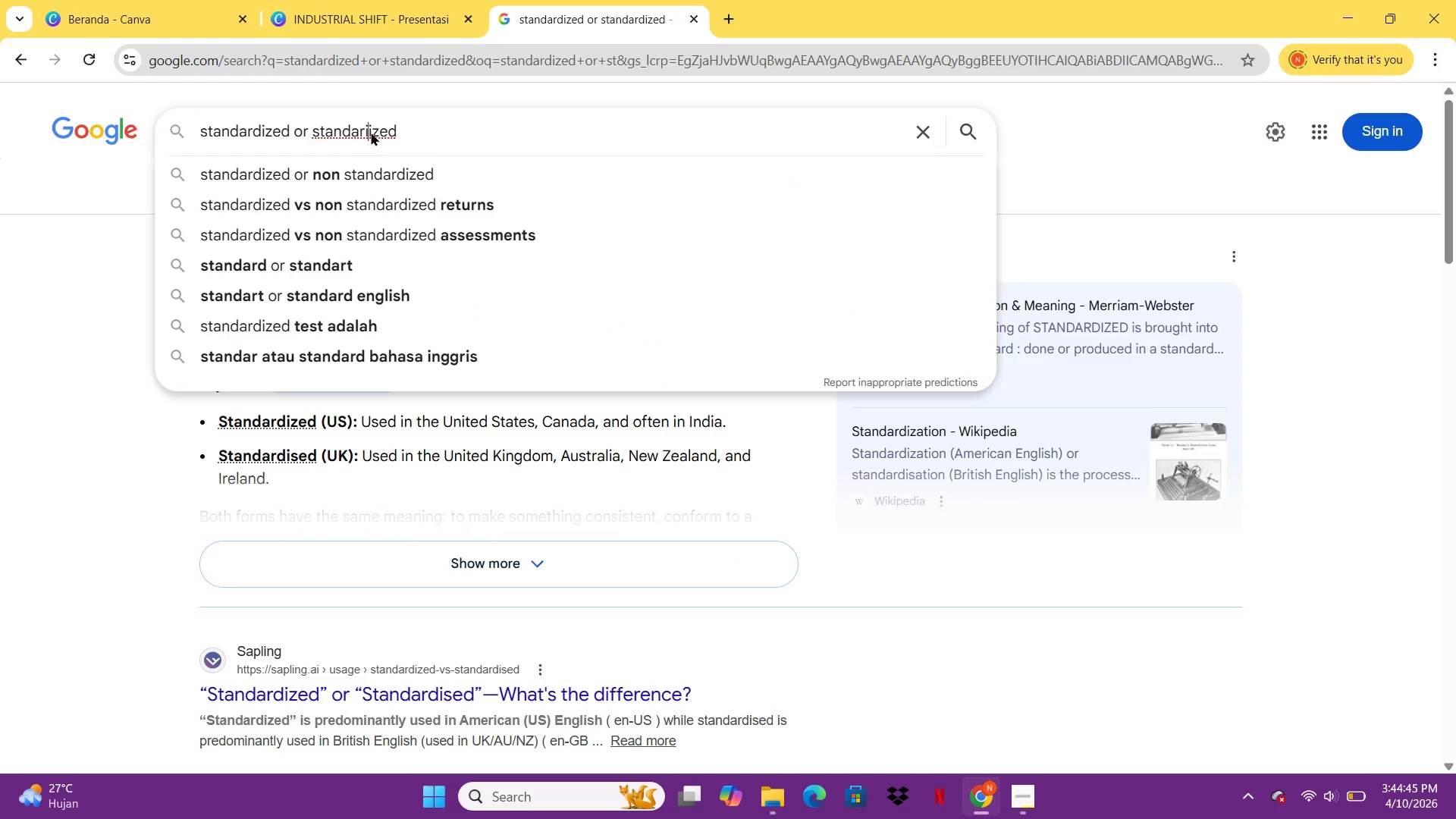 
key(Enter)
 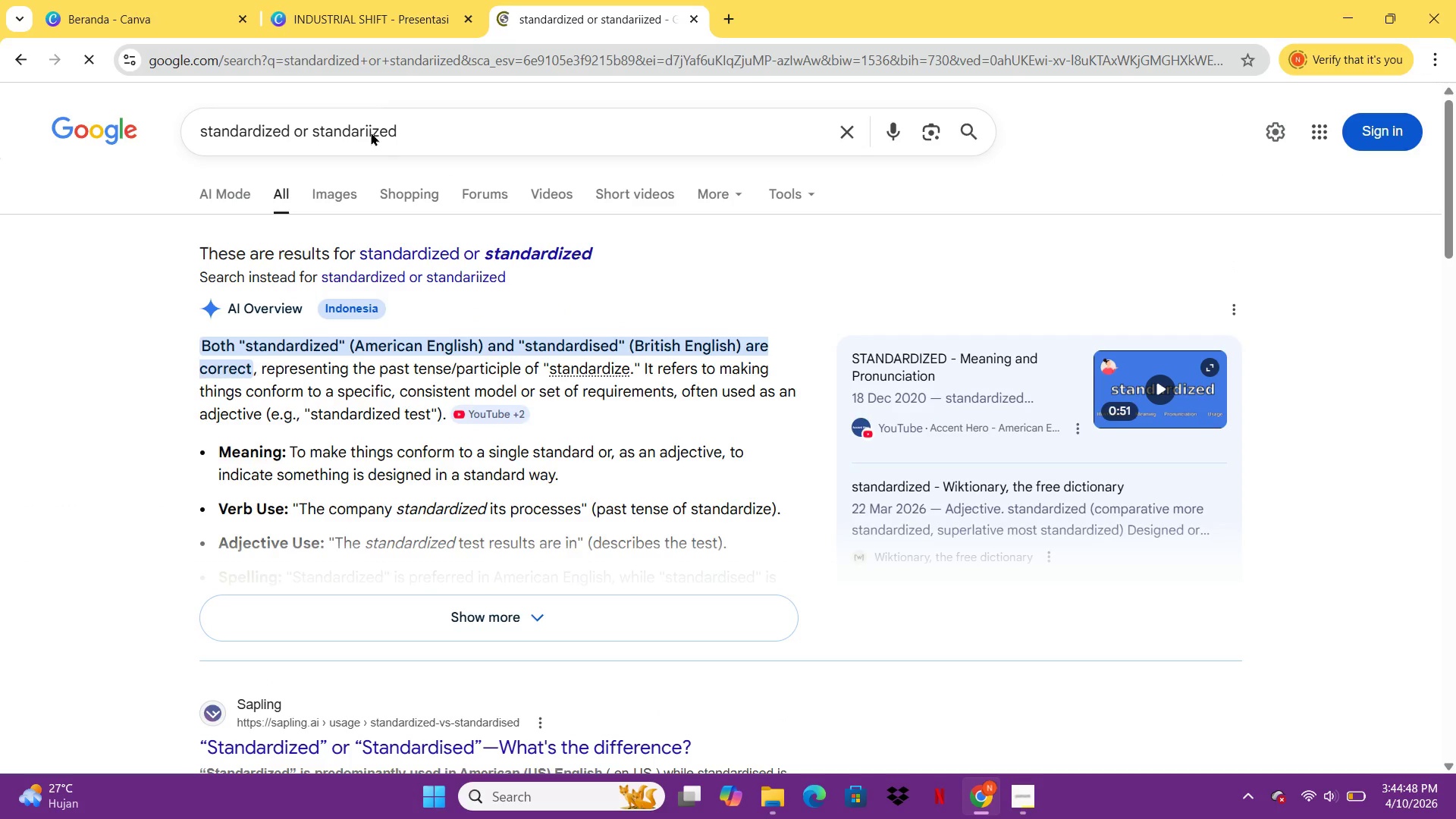 
wait(8.09)
 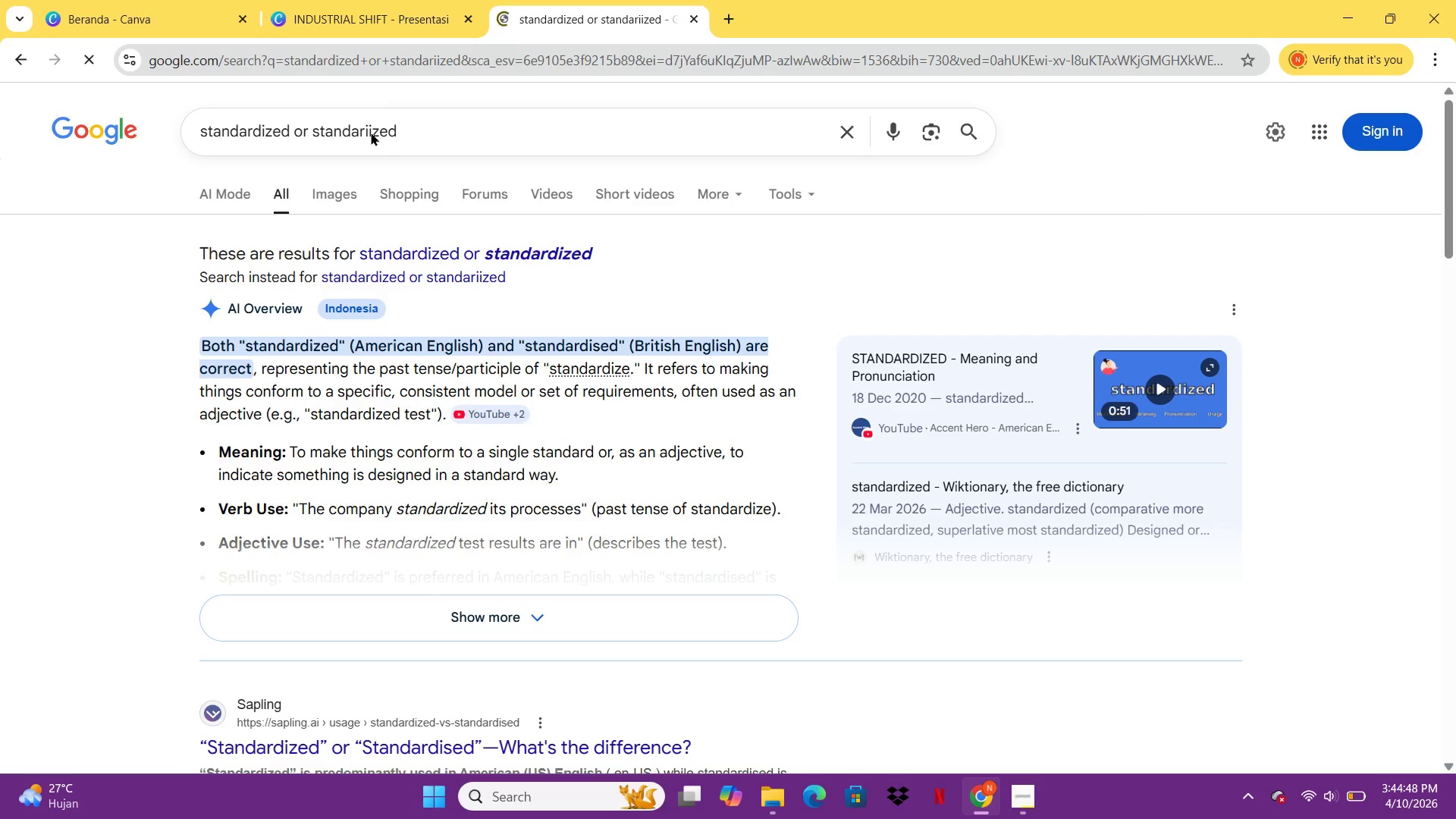 
left_click([337, 0])
 